 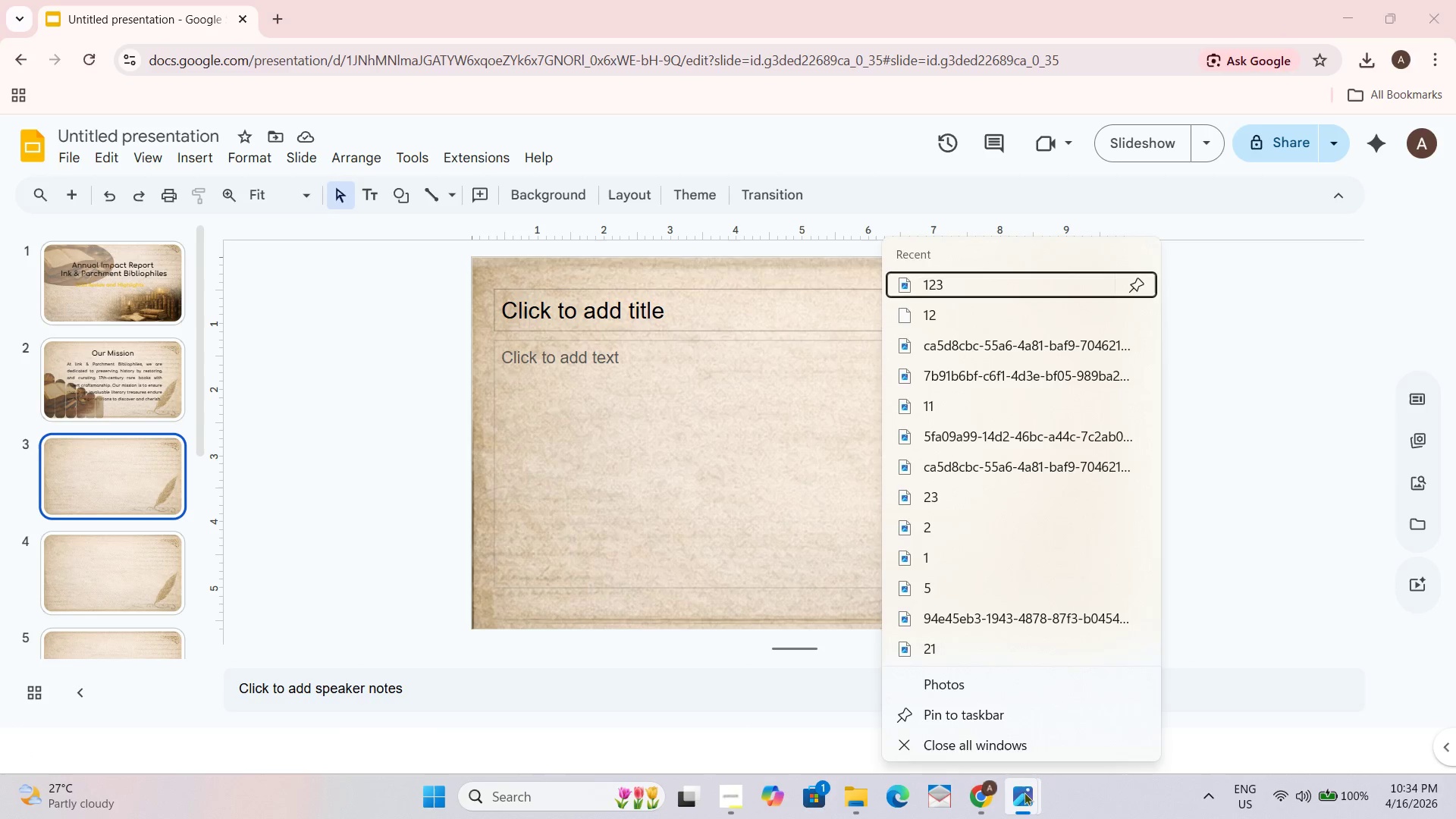 
left_click([1003, 750])
 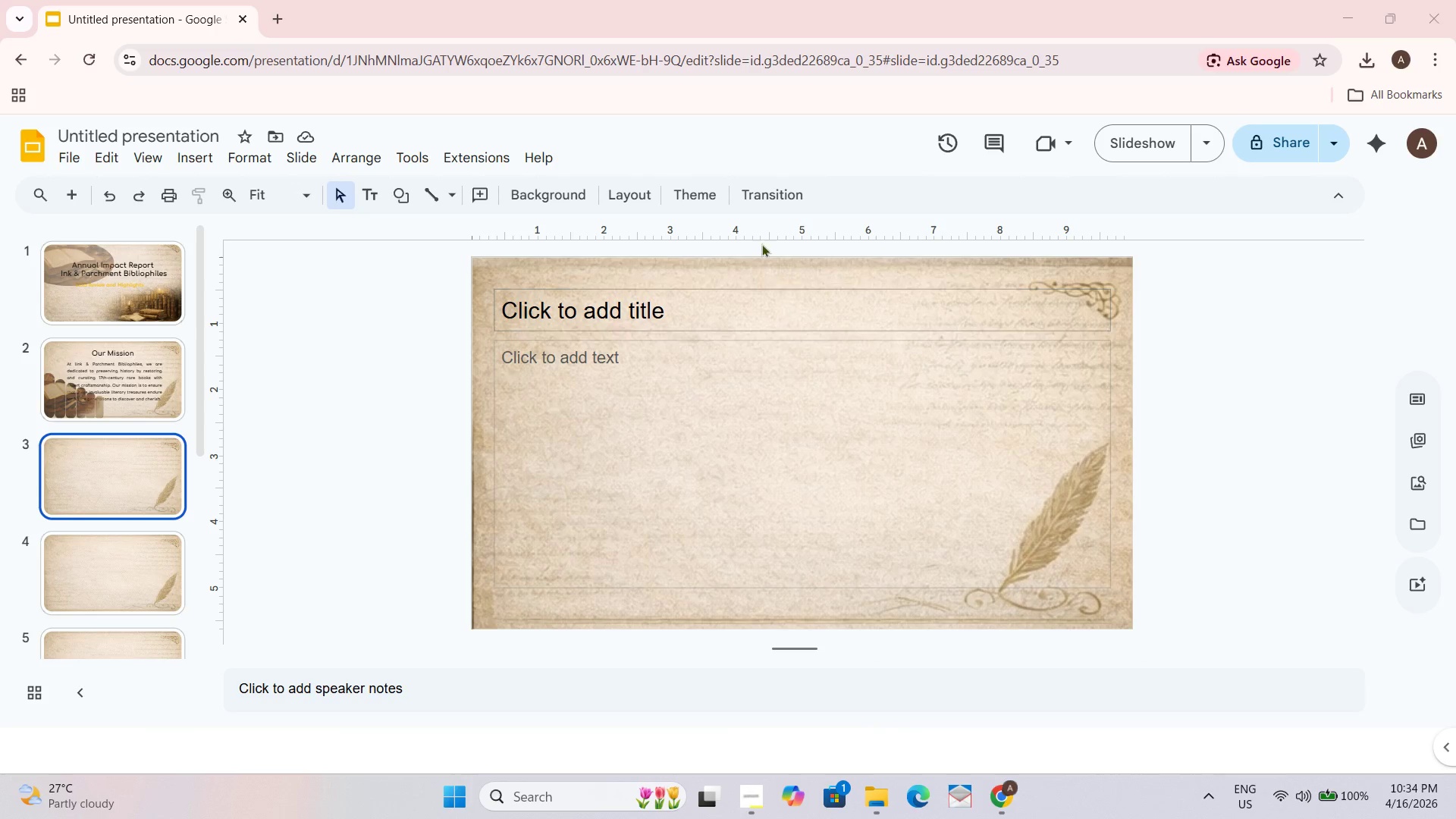 
left_click([702, 303])
 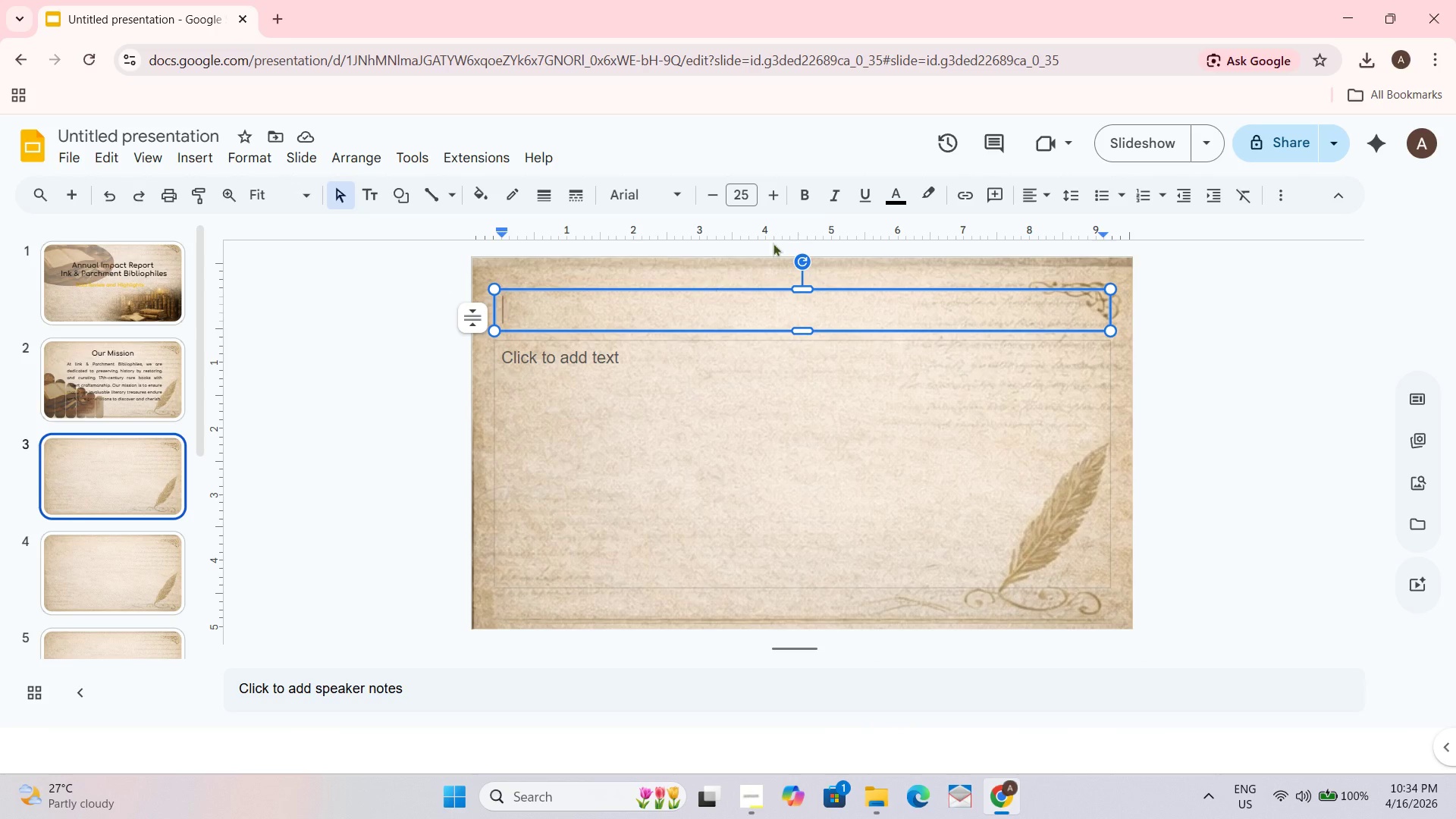 
left_click([890, 199])
 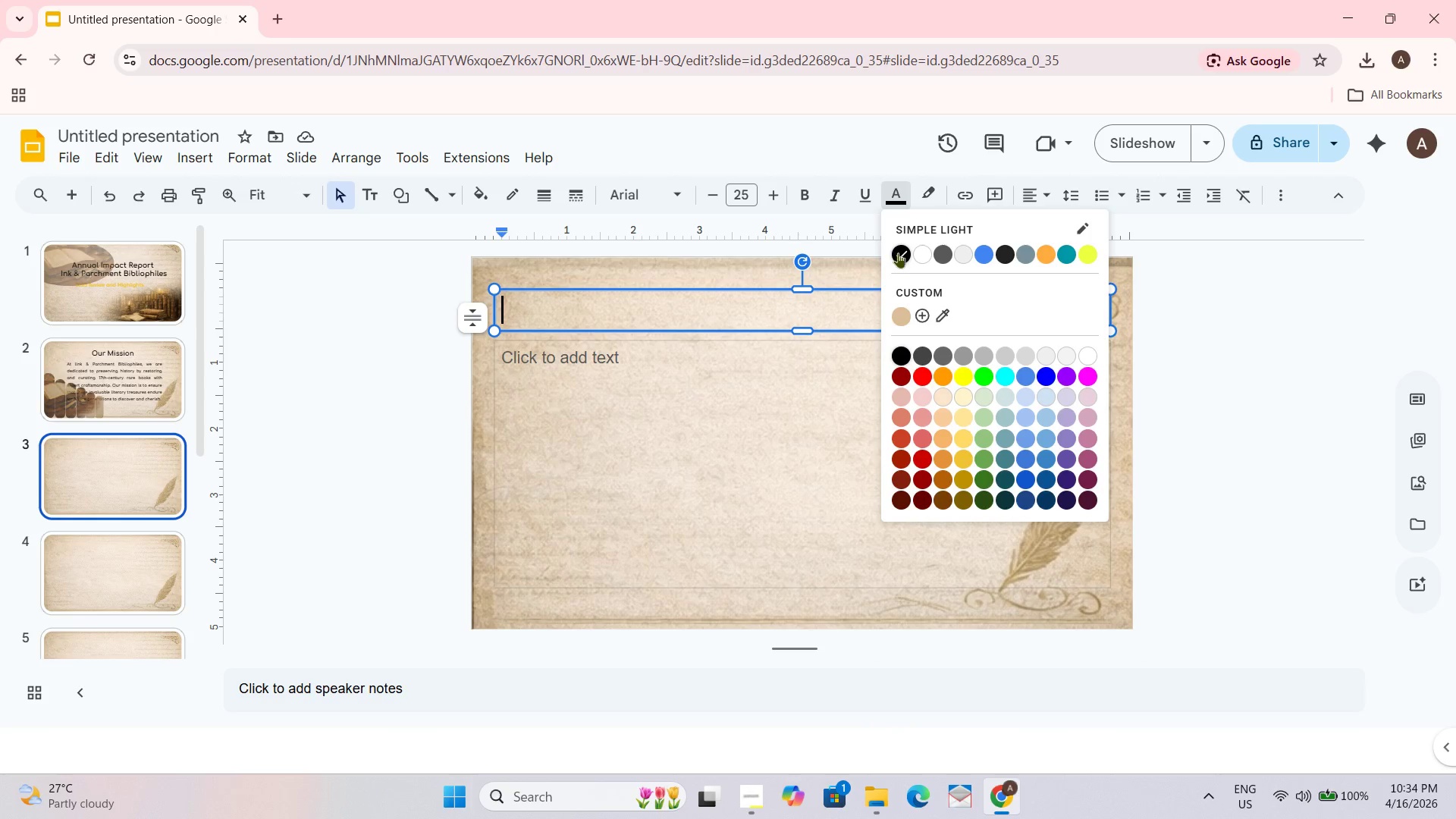 
left_click([898, 253])
 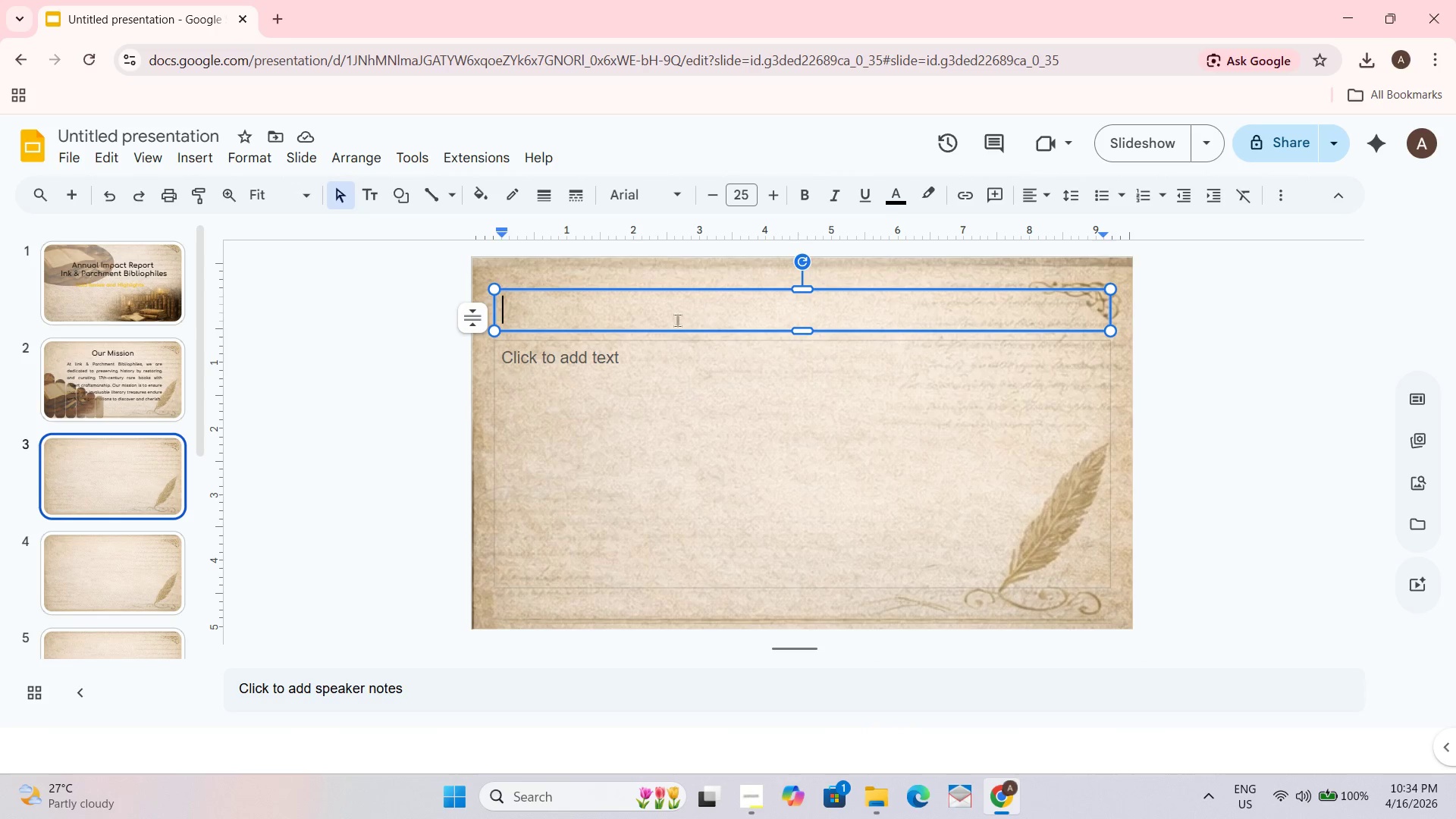 
left_click([675, 322])
 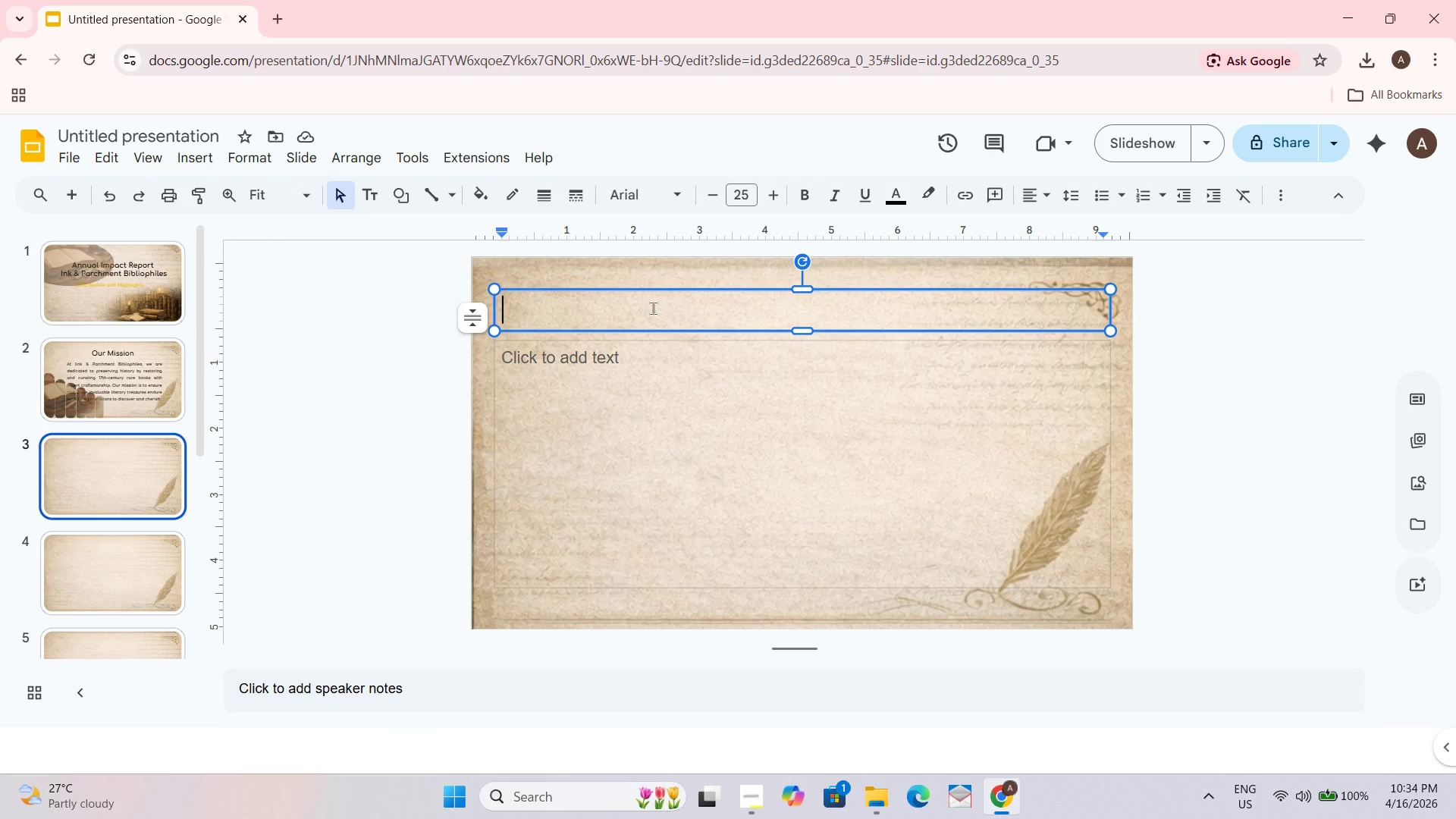 
type(2023 Financial Highlightss)
key(Backspace)
 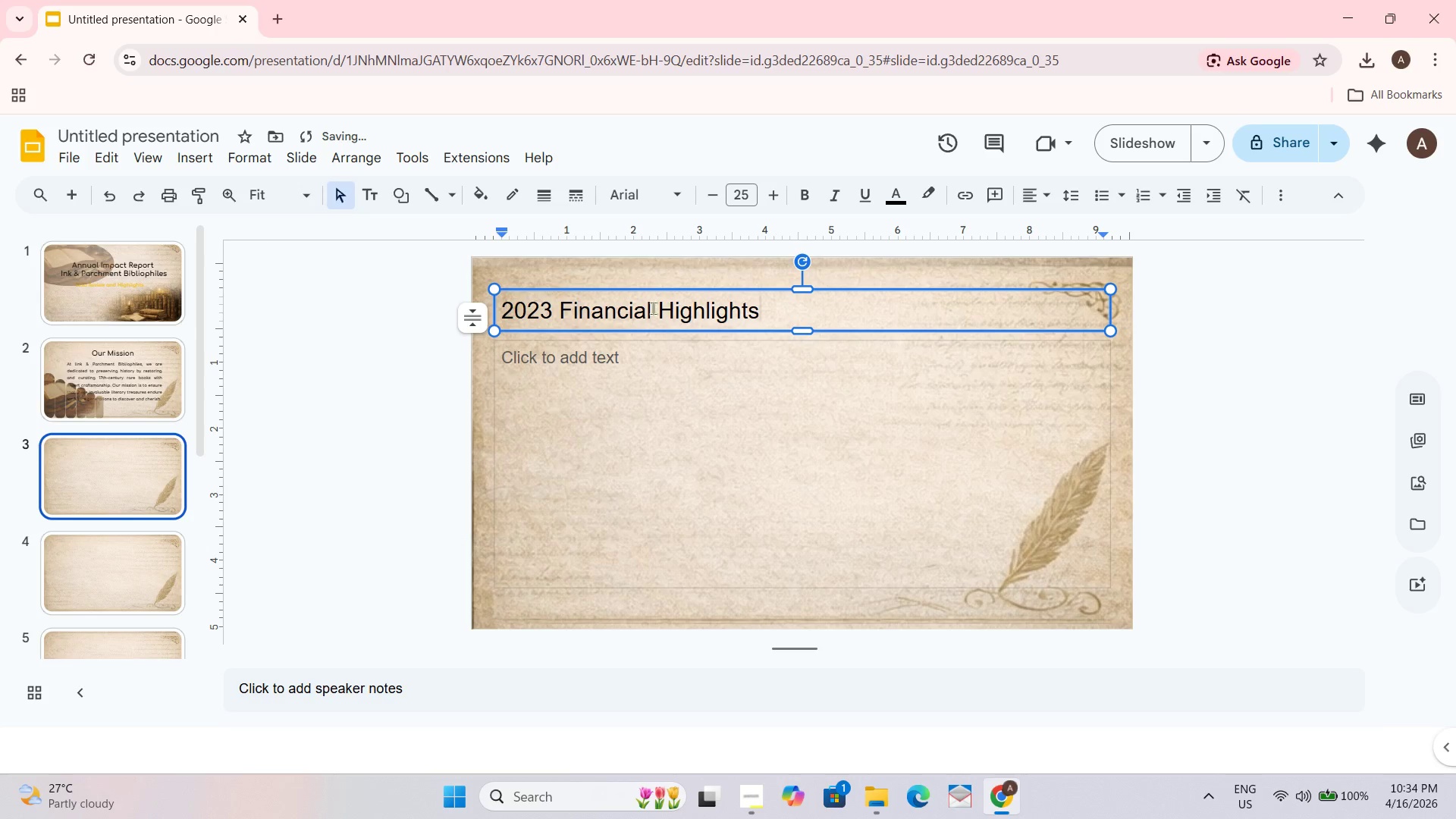 
wait(12.59)
 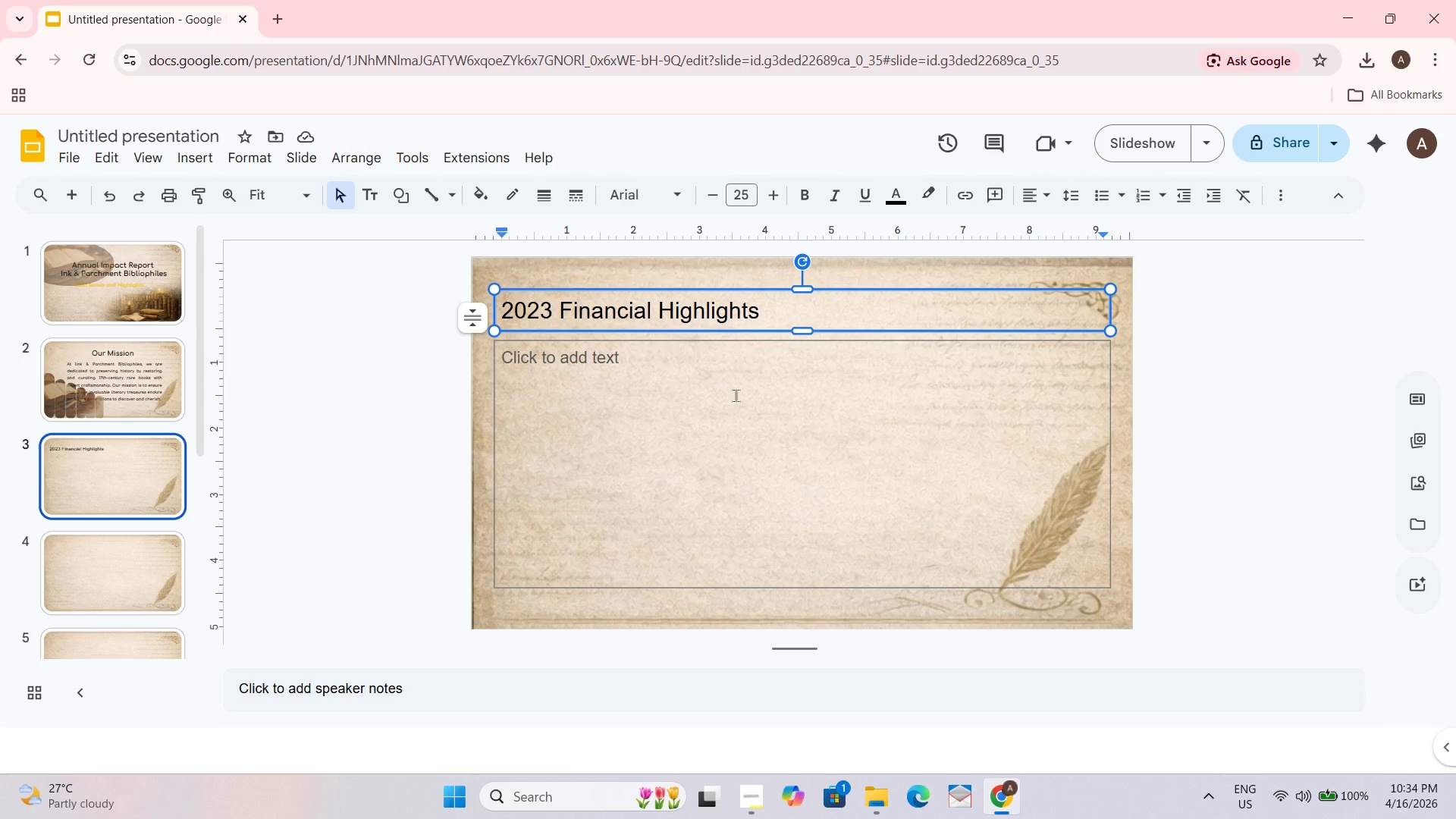 
key(Control+A)
 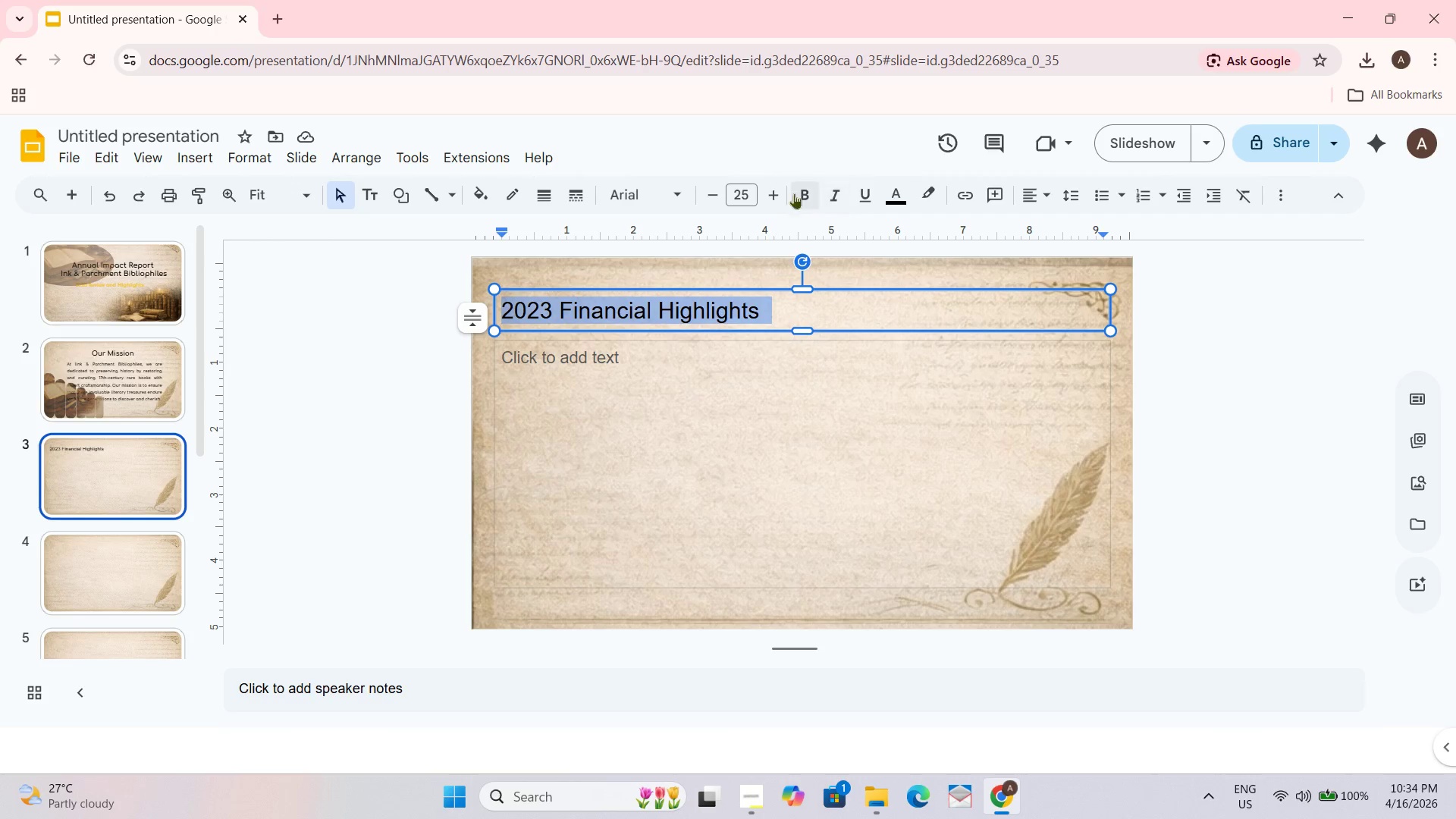 
left_click([762, 192])
 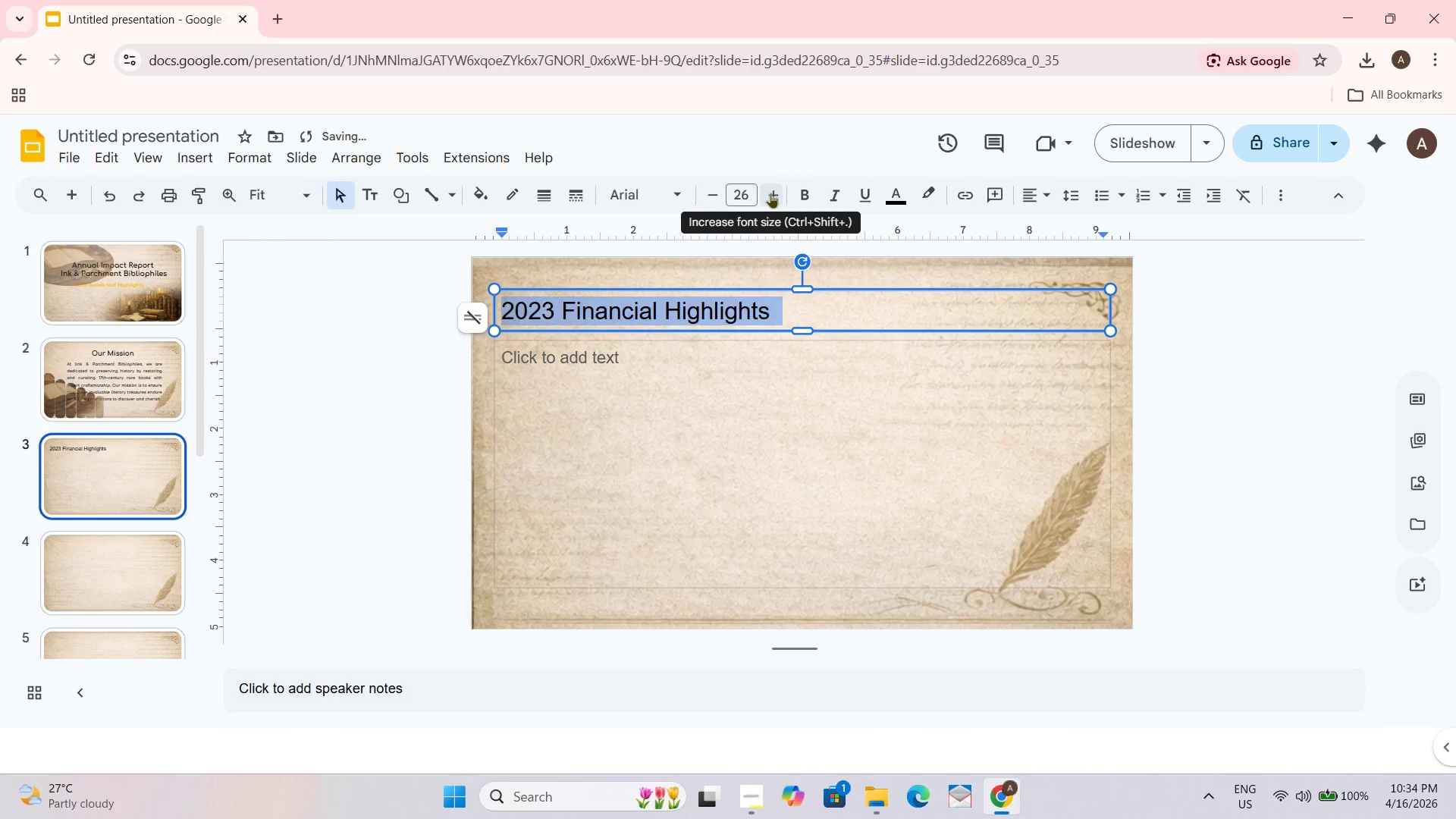 
double_click([770, 193])
 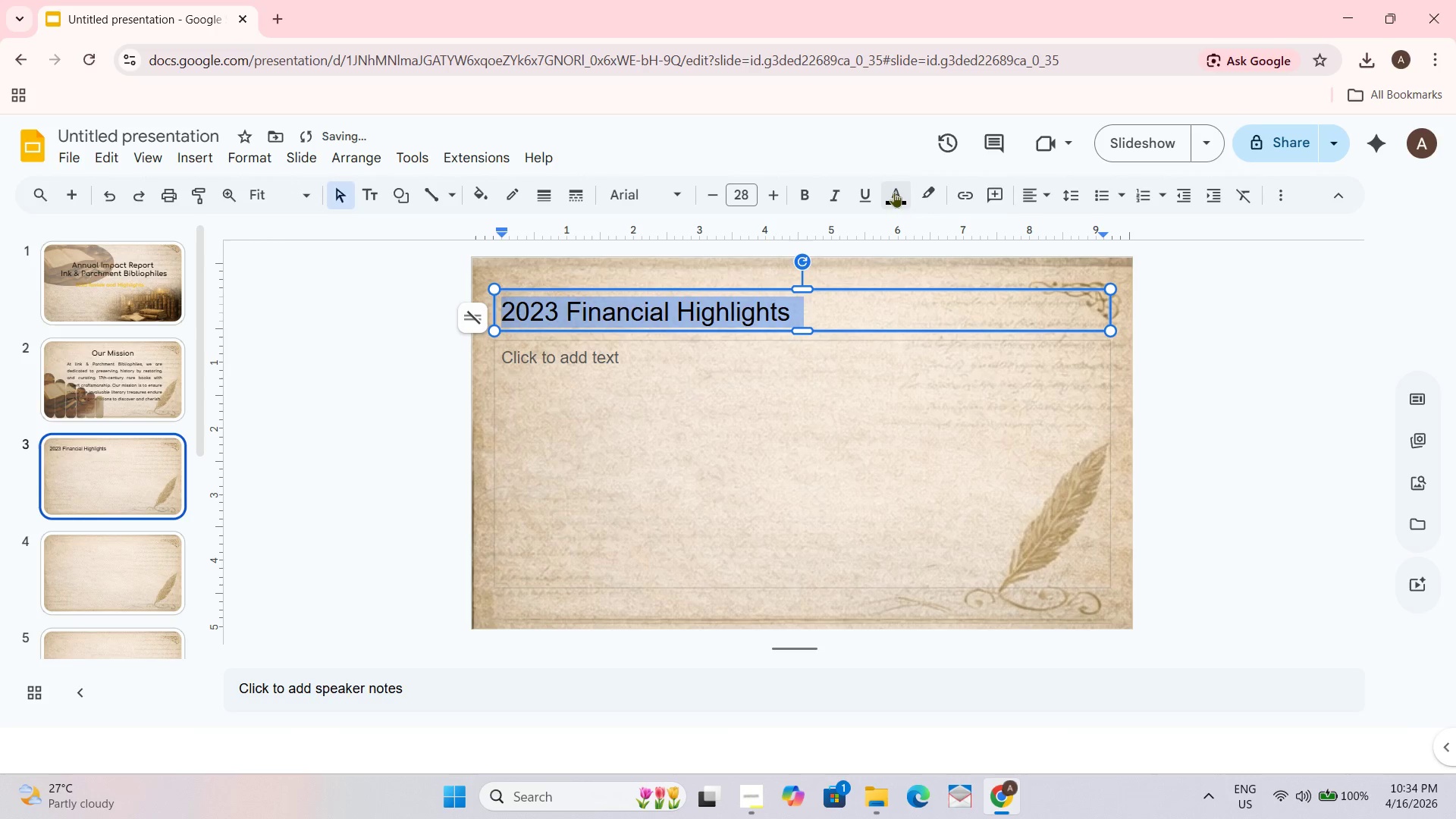 
left_click([1030, 195])
 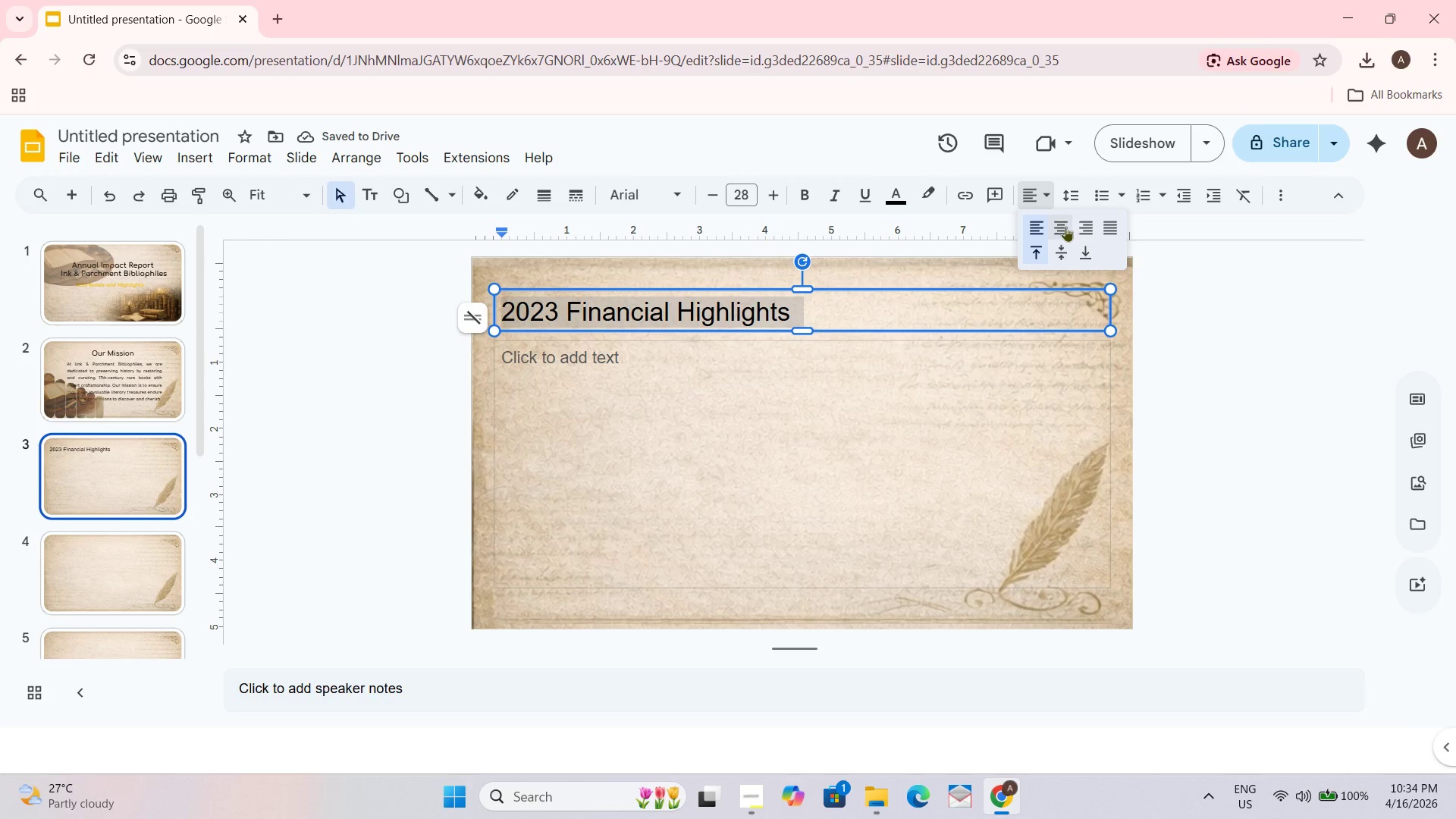 
left_click([1065, 226])
 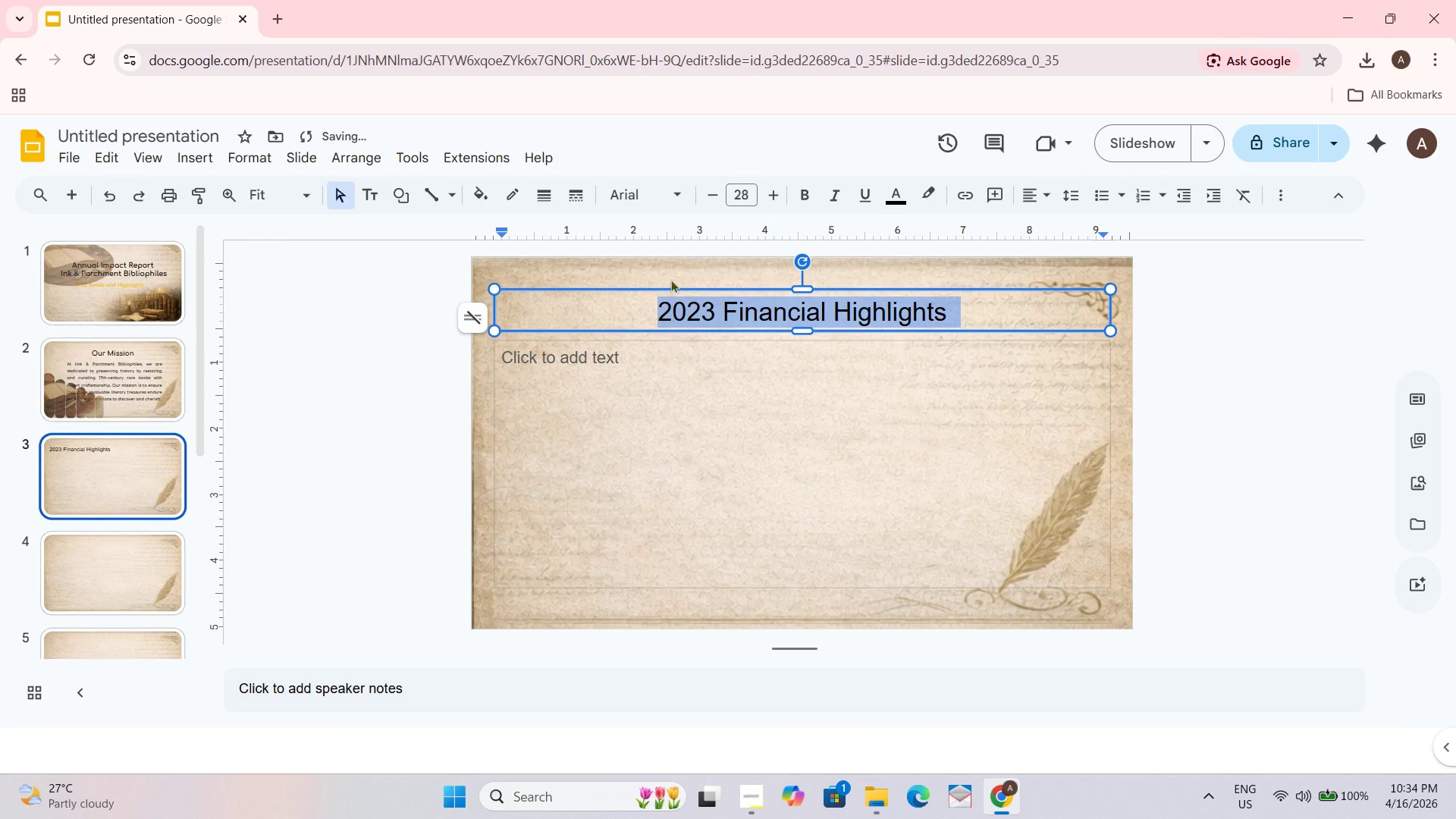 
left_click_drag(start_coordinate=[722, 293], to_coordinate=[722, 288])
 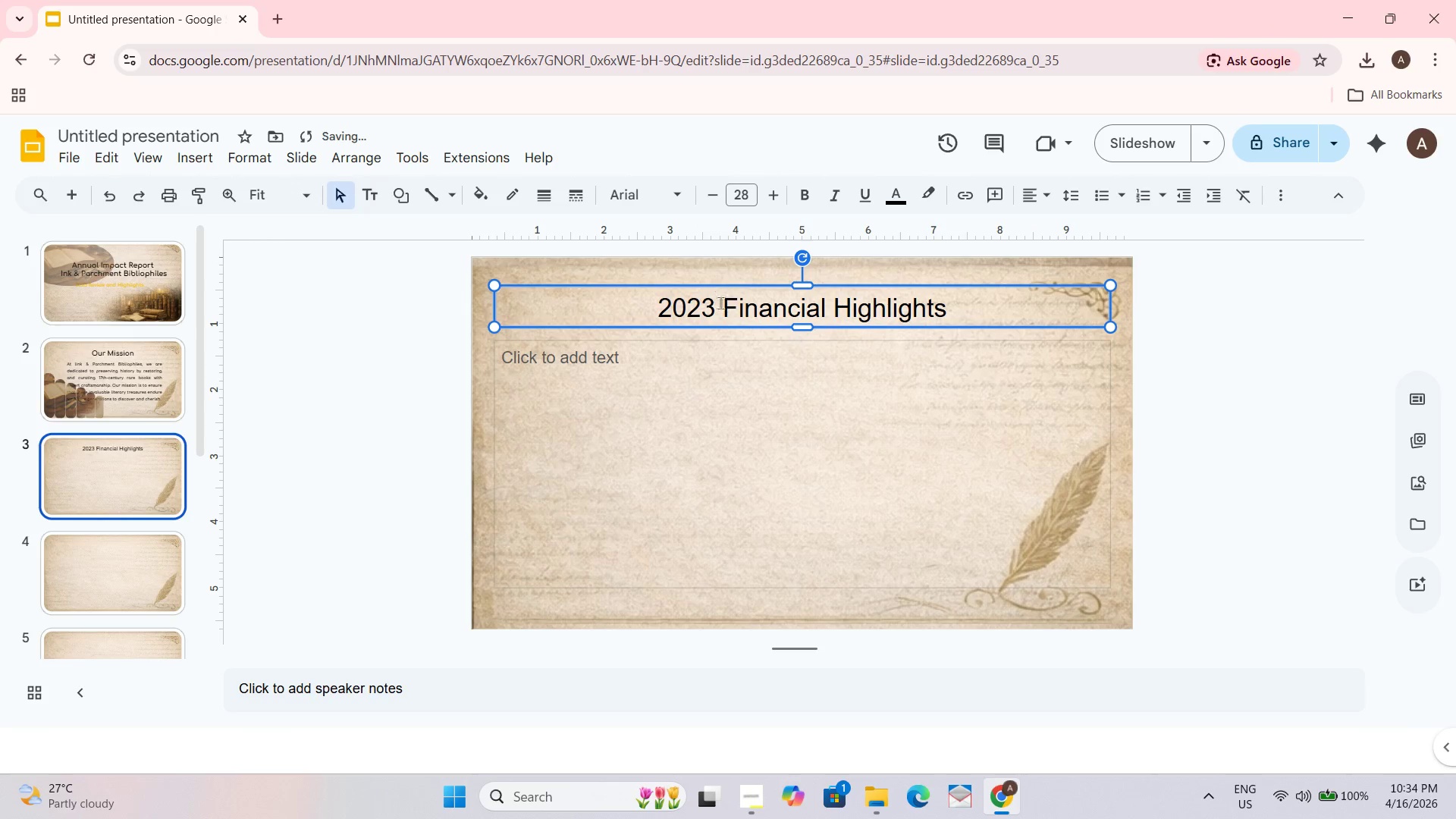 
left_click([719, 310])
 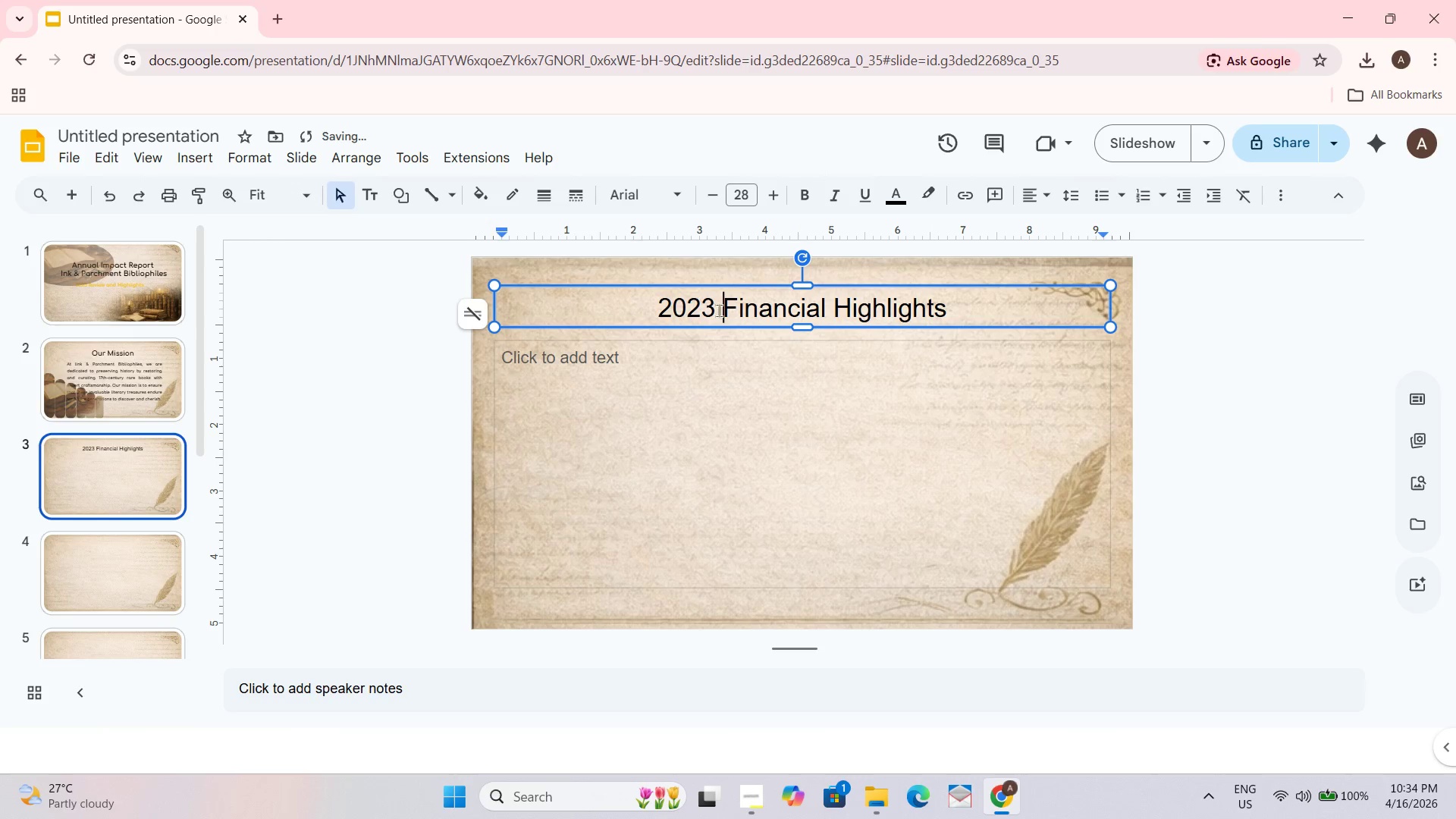 
key(Control+A)
 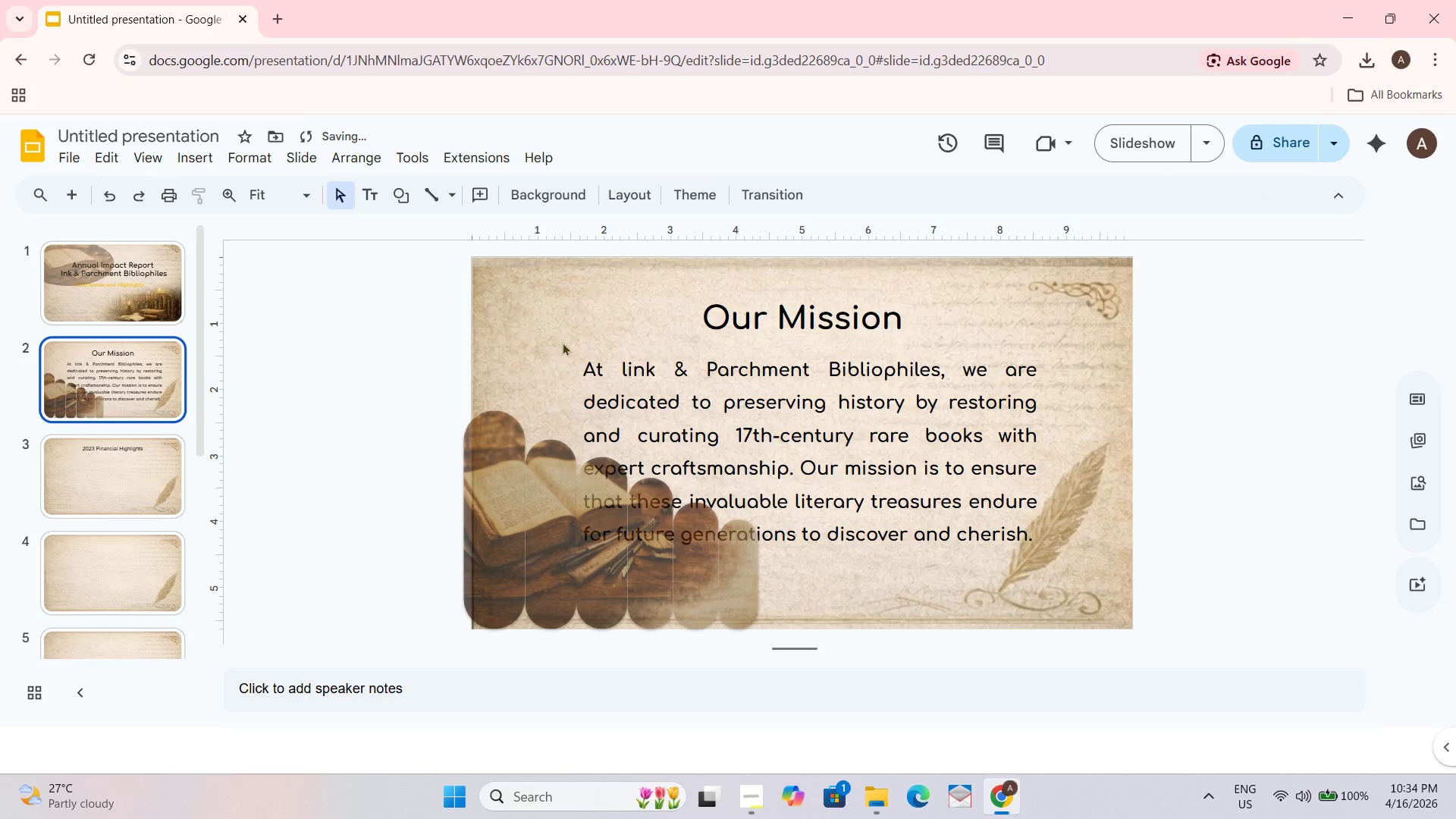 
left_click([779, 318])
 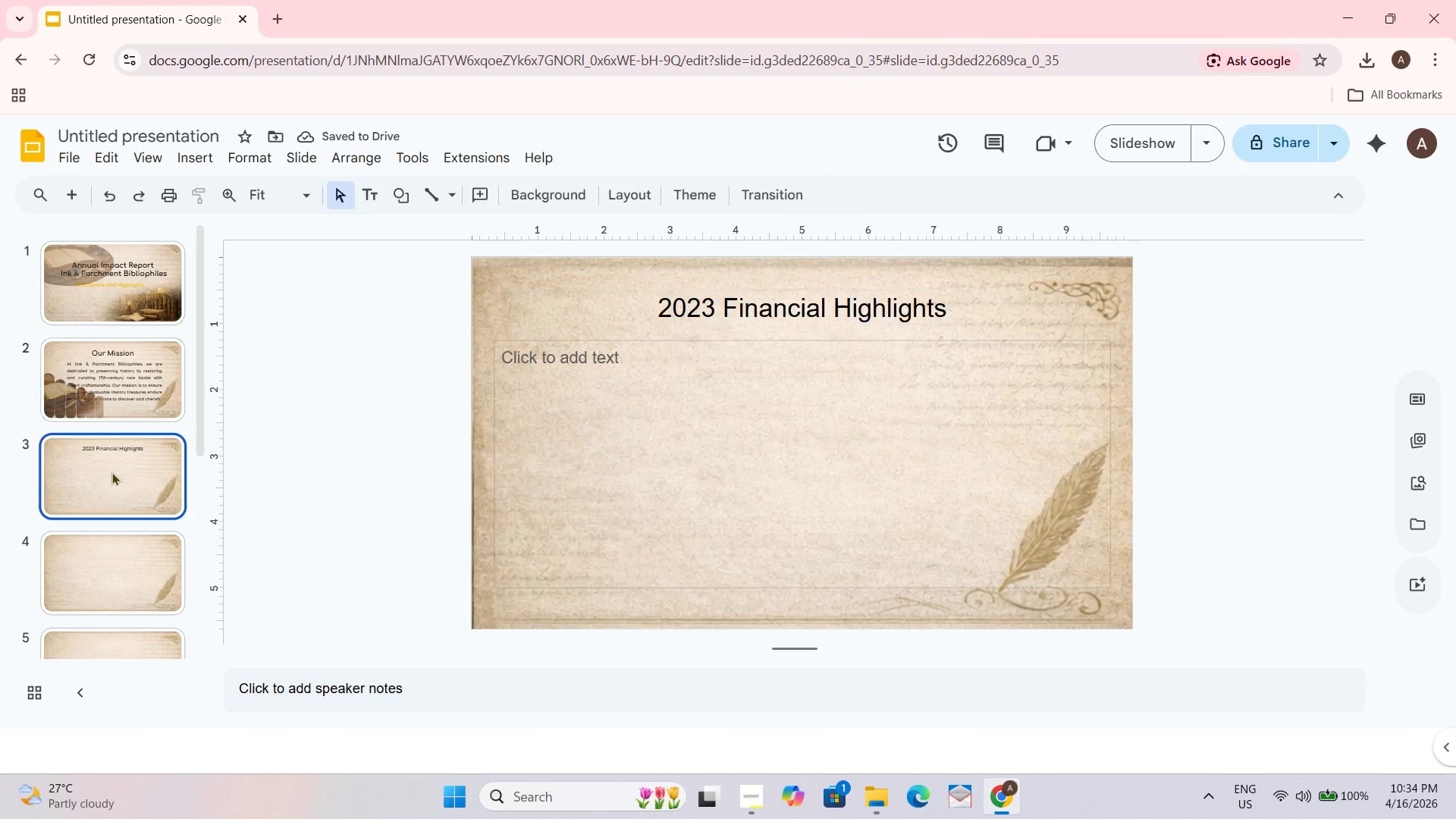 
double_click([123, 279])
 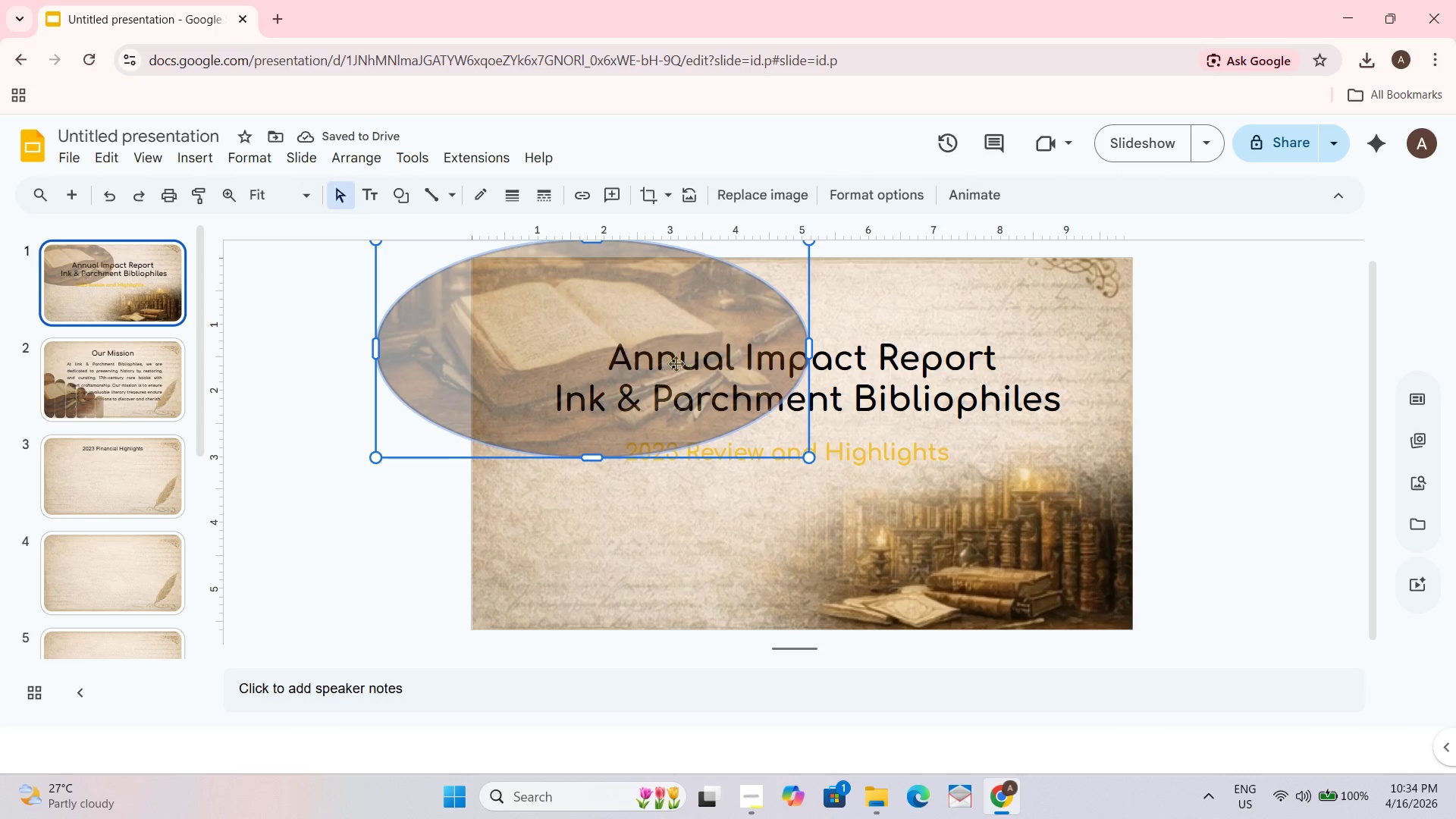 
left_click([945, 359])
 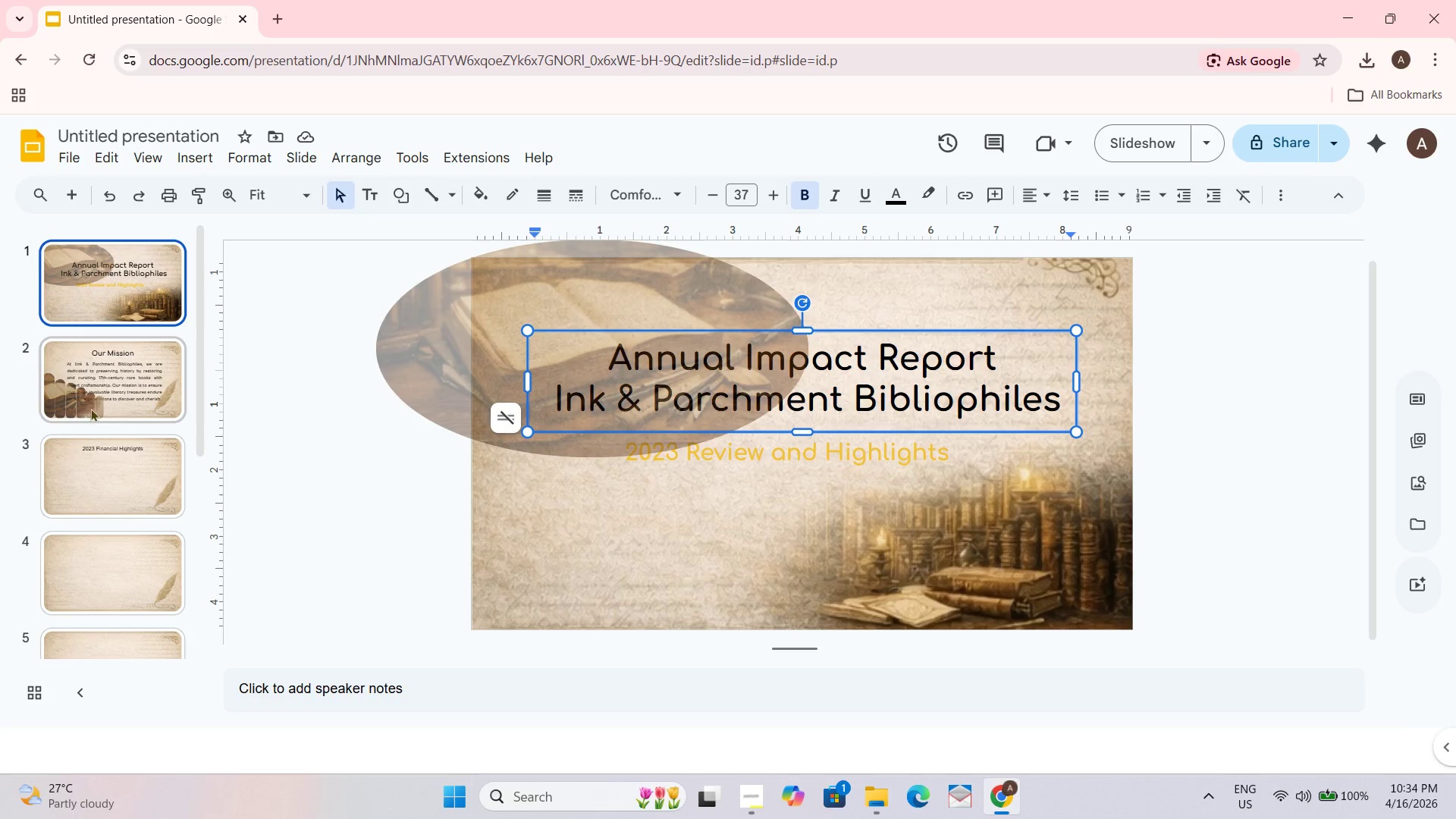 
left_click([114, 389])
 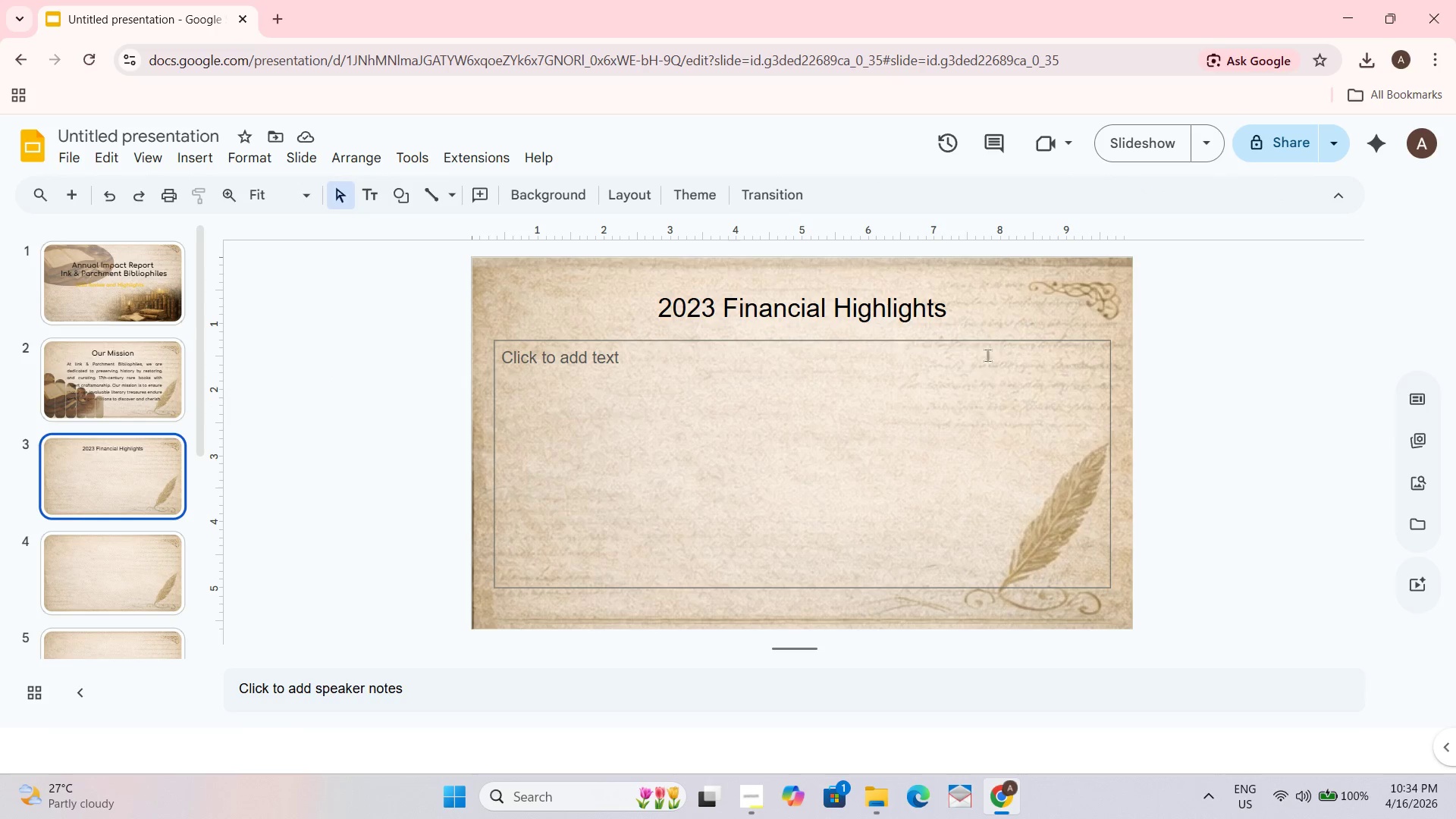 
left_click([921, 329])
 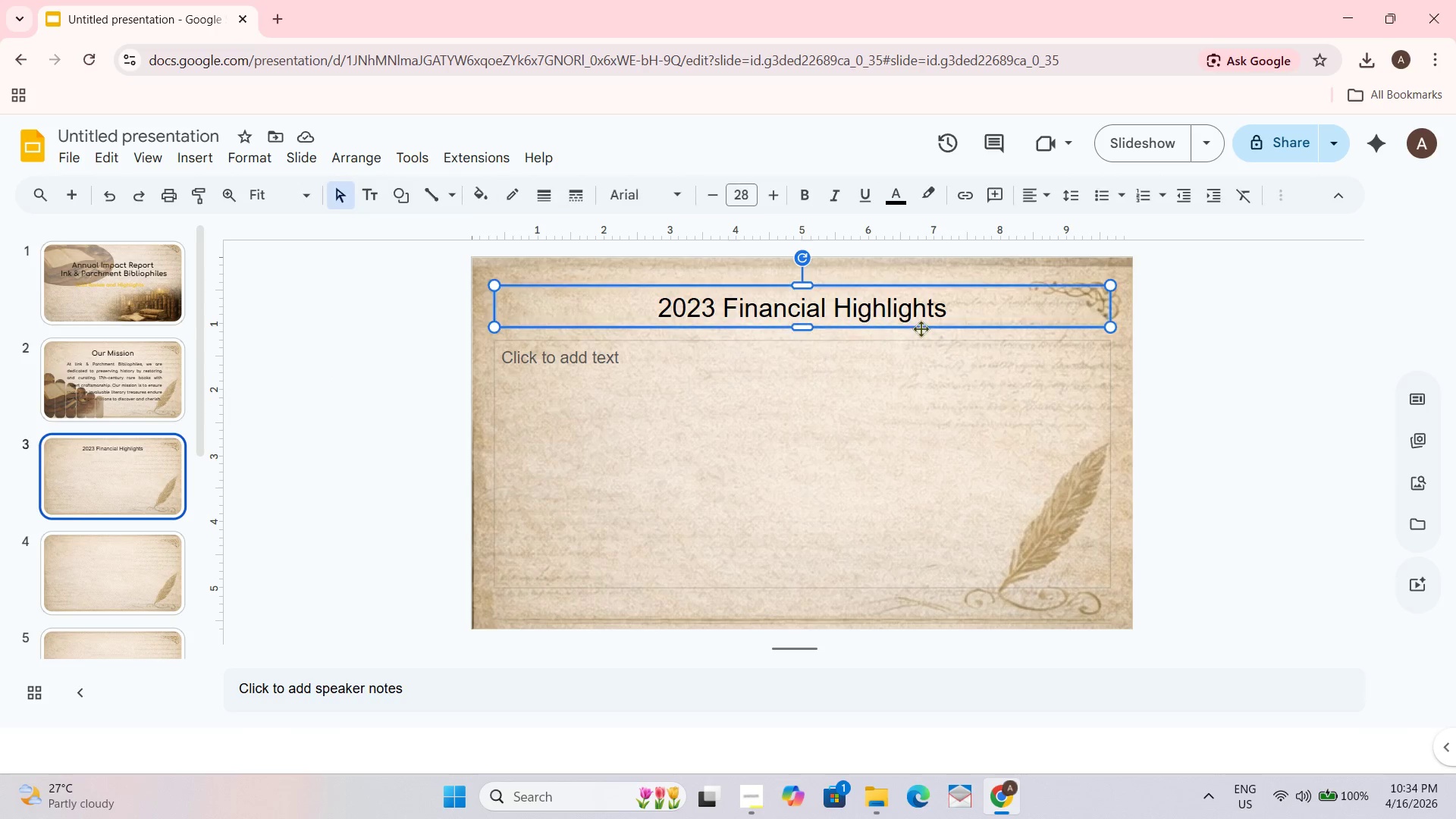 
key(Control+ControlLeft)
 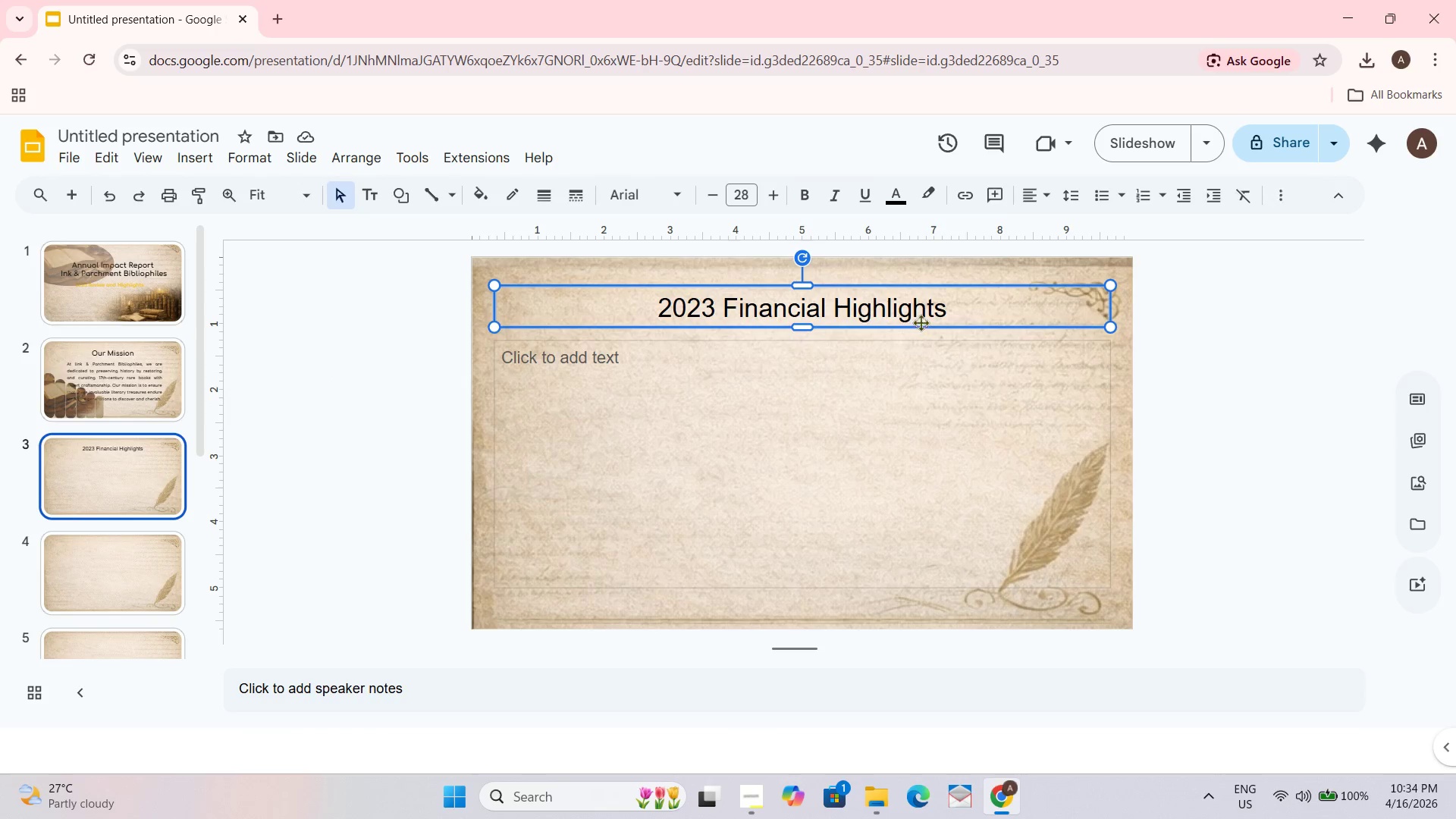 
key(Control+A)
 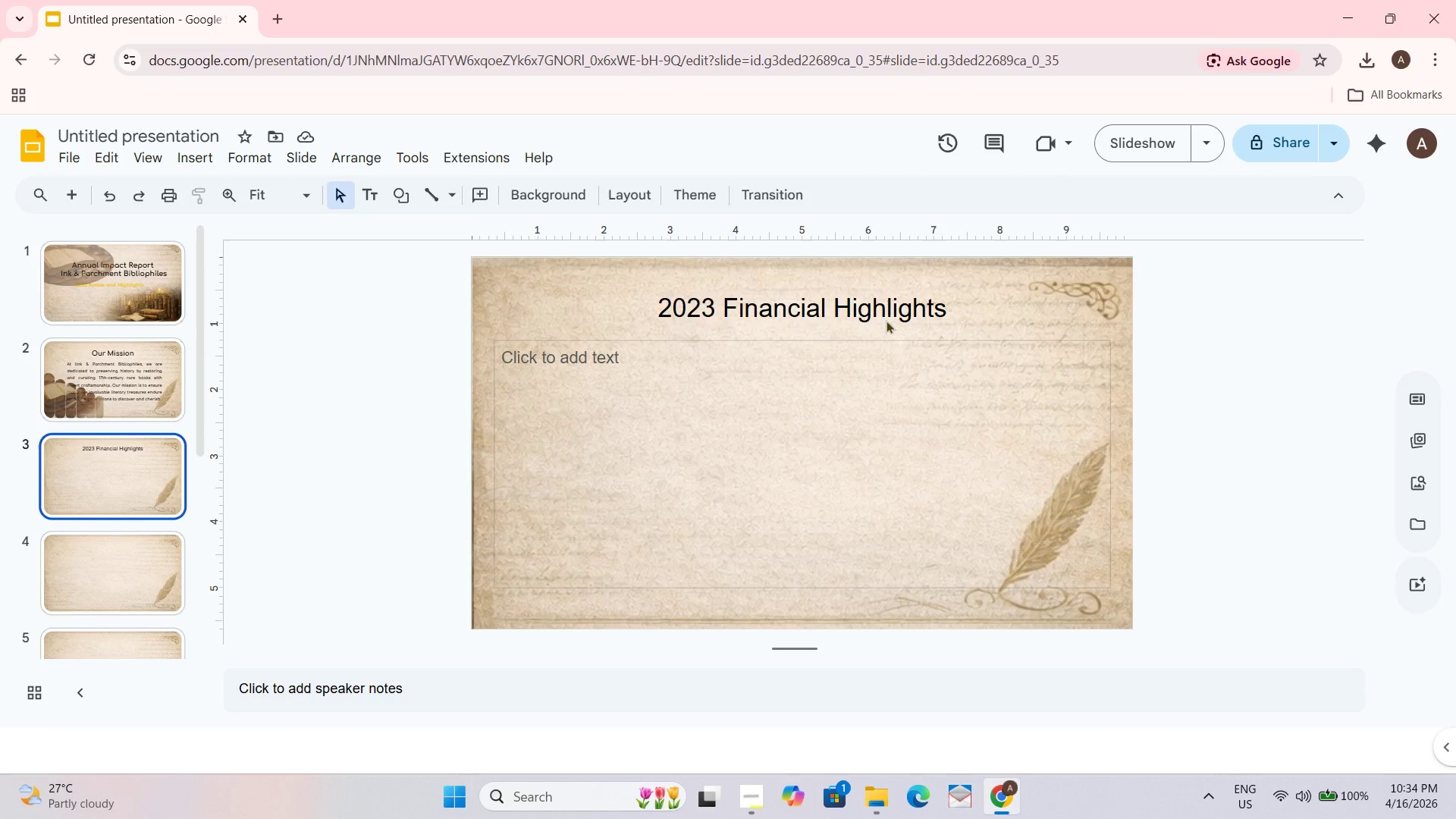 
key(Control+ControlLeft)
 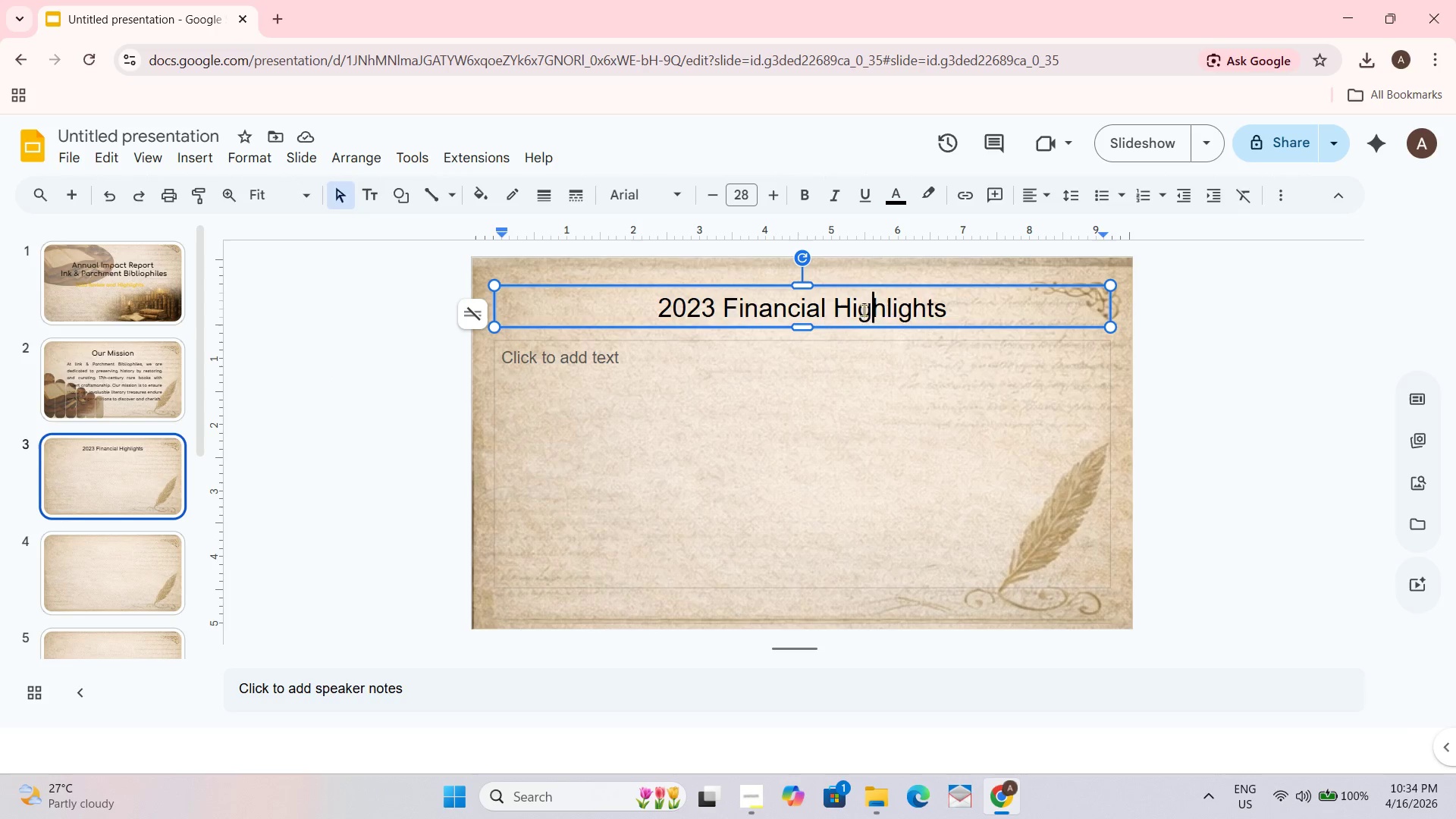 
key(Control+A)
 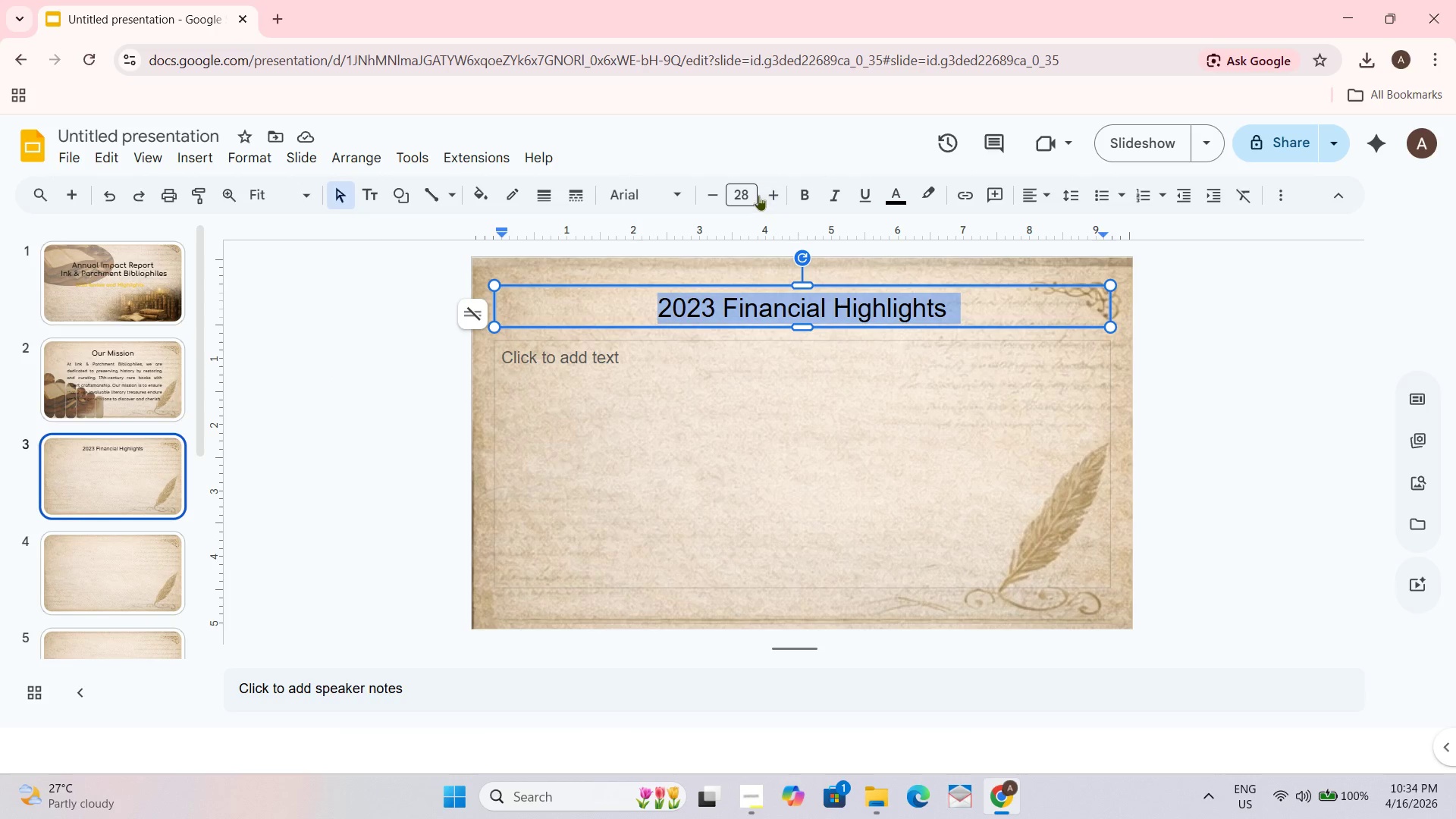 
left_click([747, 193])
 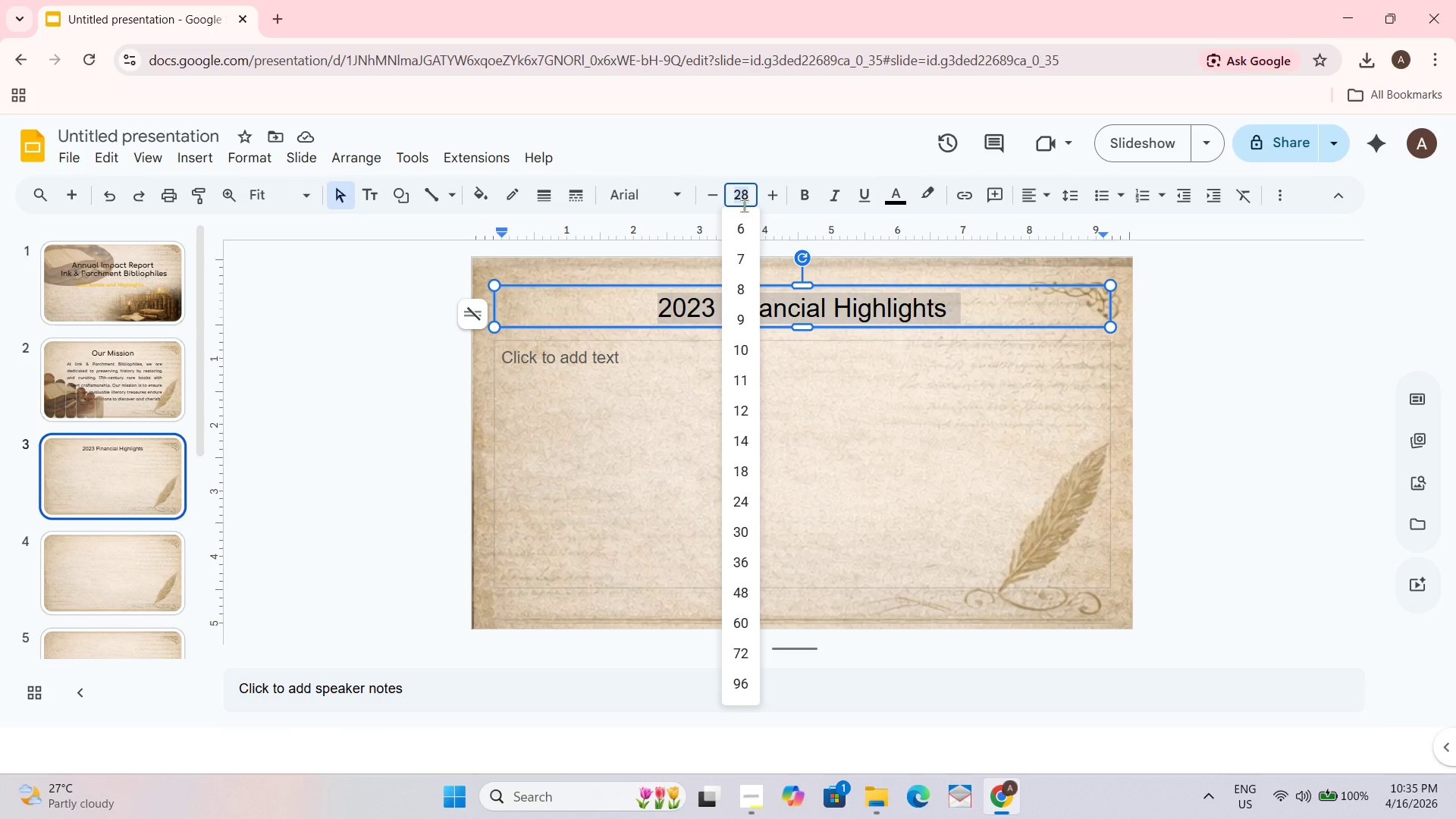 
key(Numpad3)
 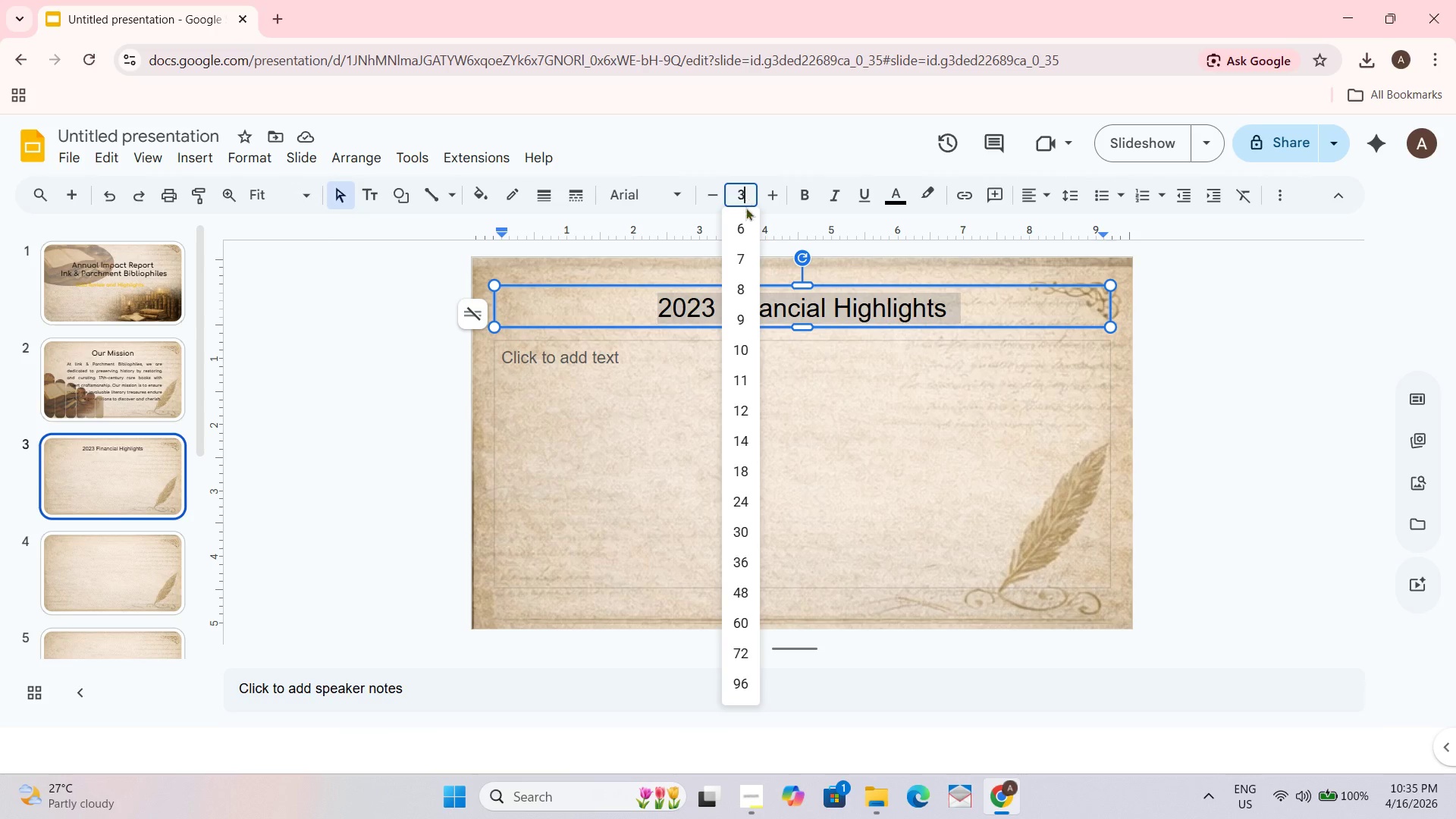 
key(Numpad4)
 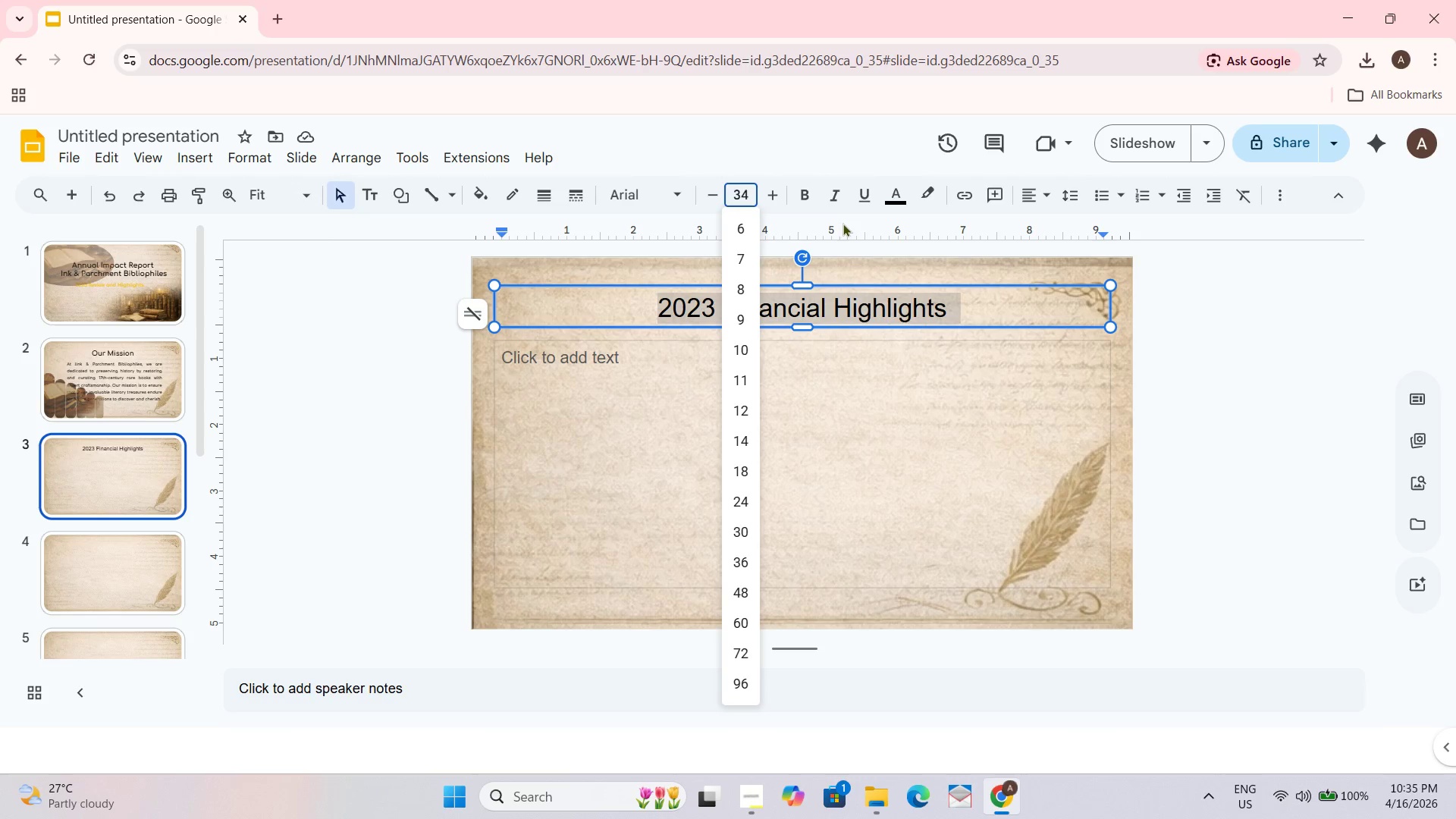 
key(Enter)
 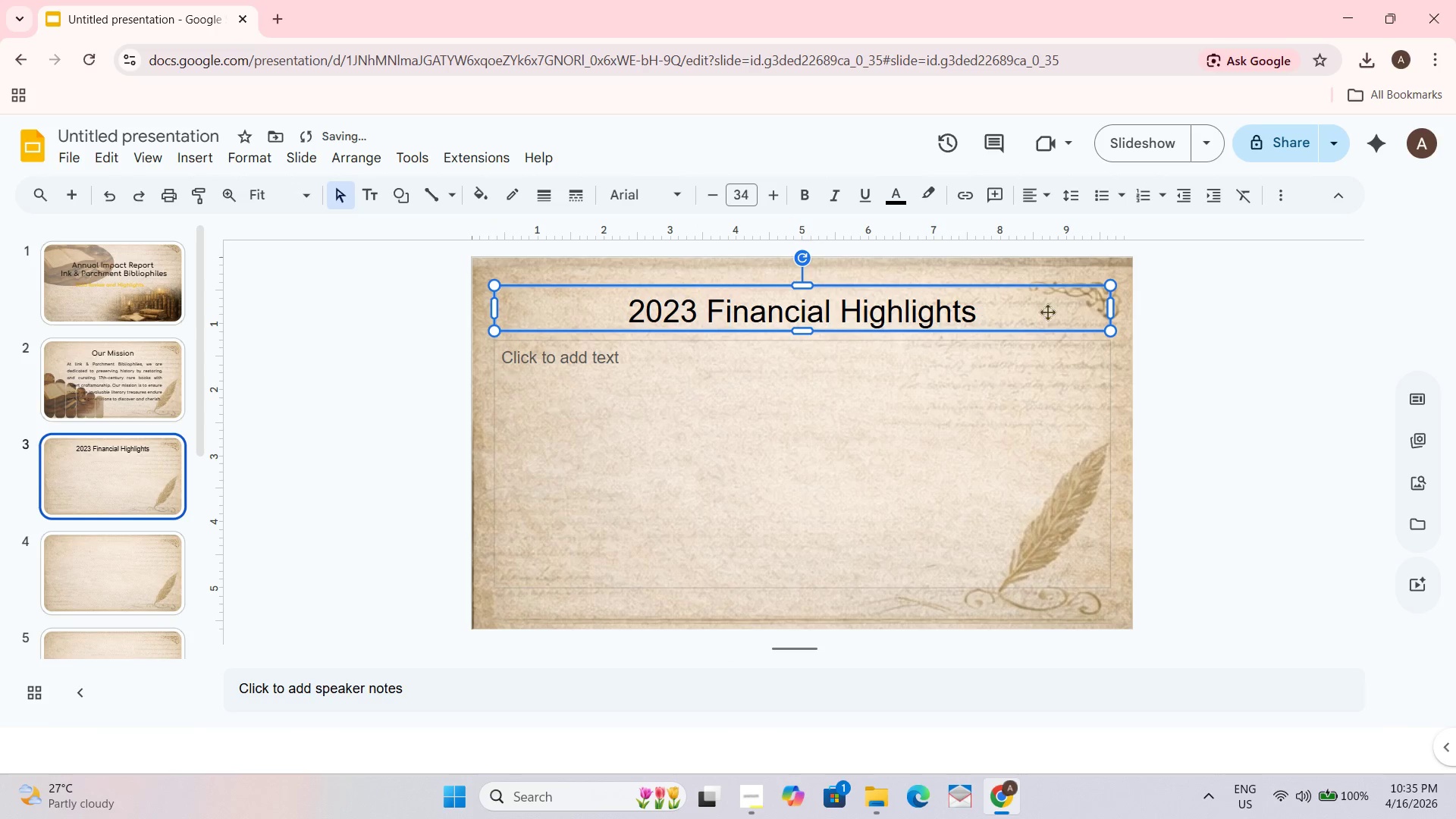 
left_click([1153, 305])
 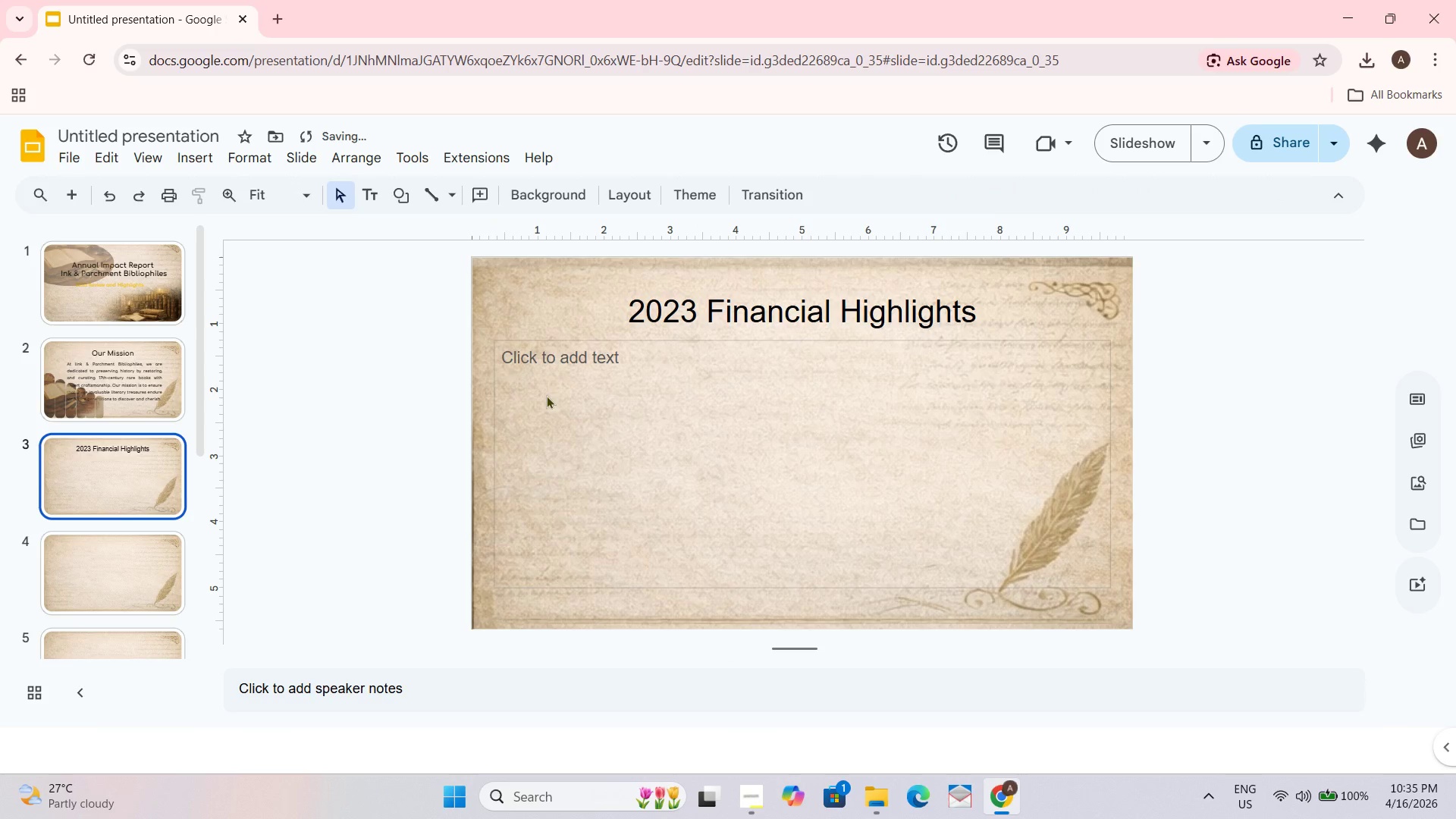 
left_click([641, 392])
 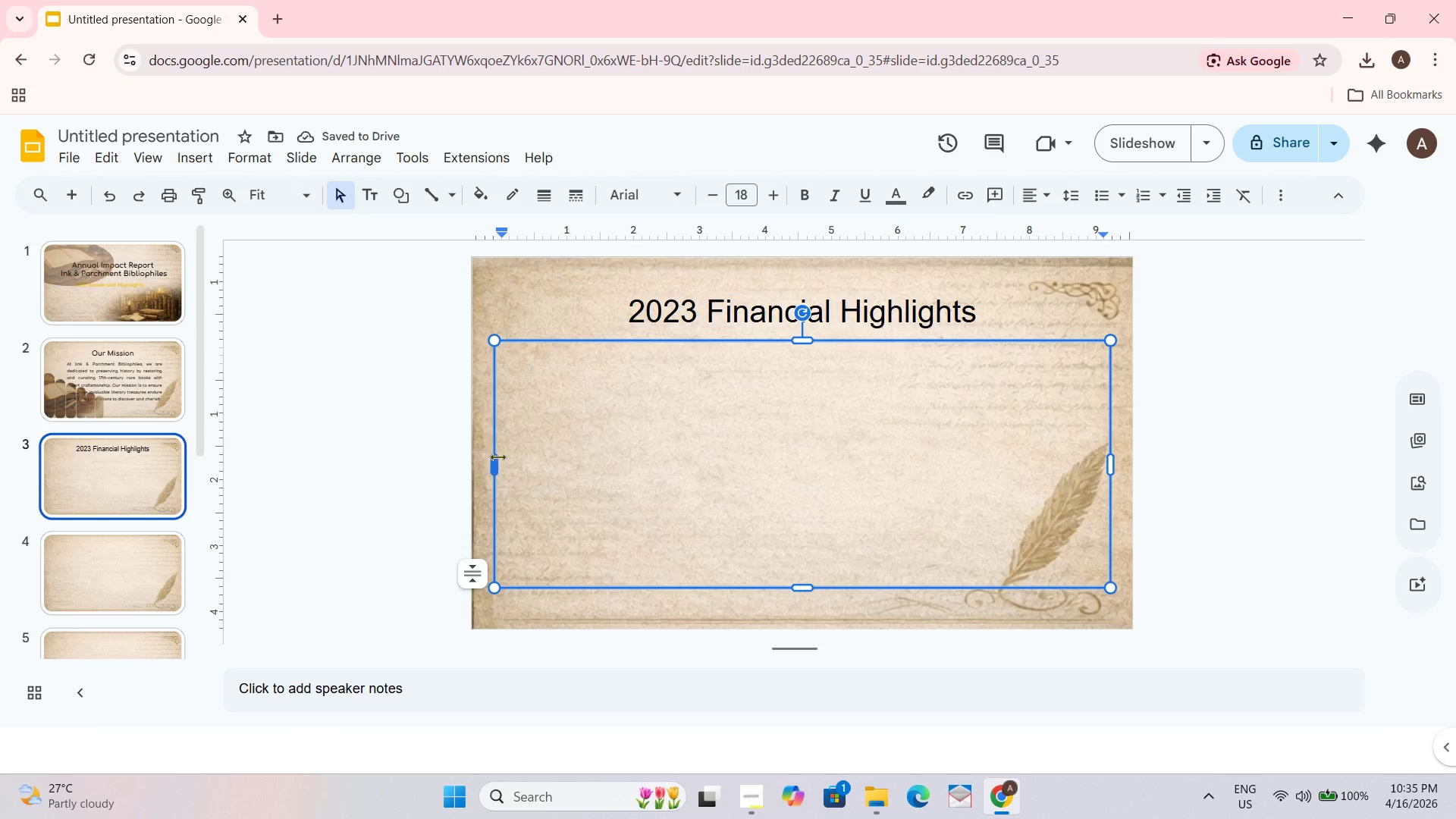 
left_click_drag(start_coordinate=[497, 460], to_coordinate=[832, 469])
 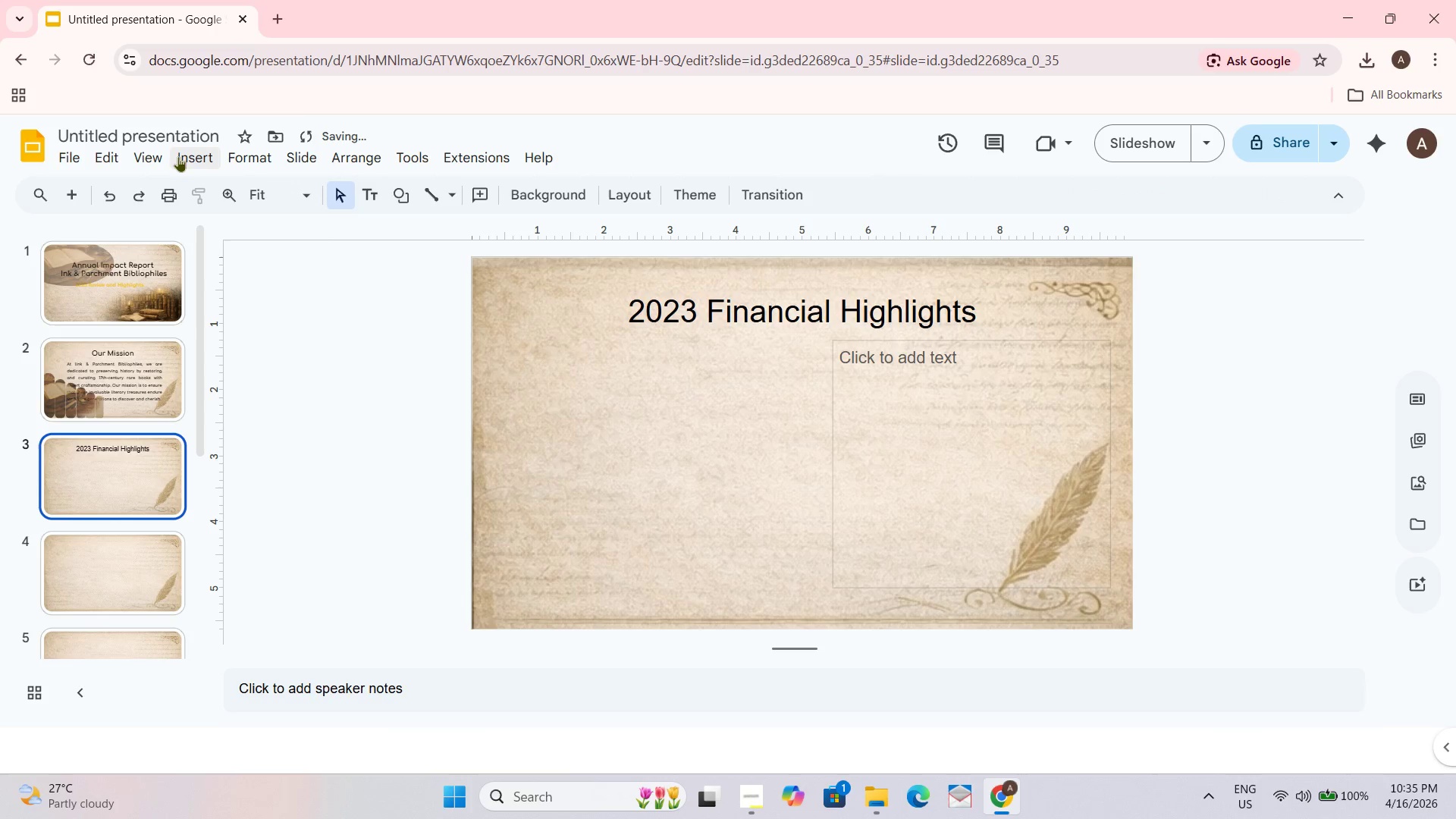 
left_click([179, 156])
 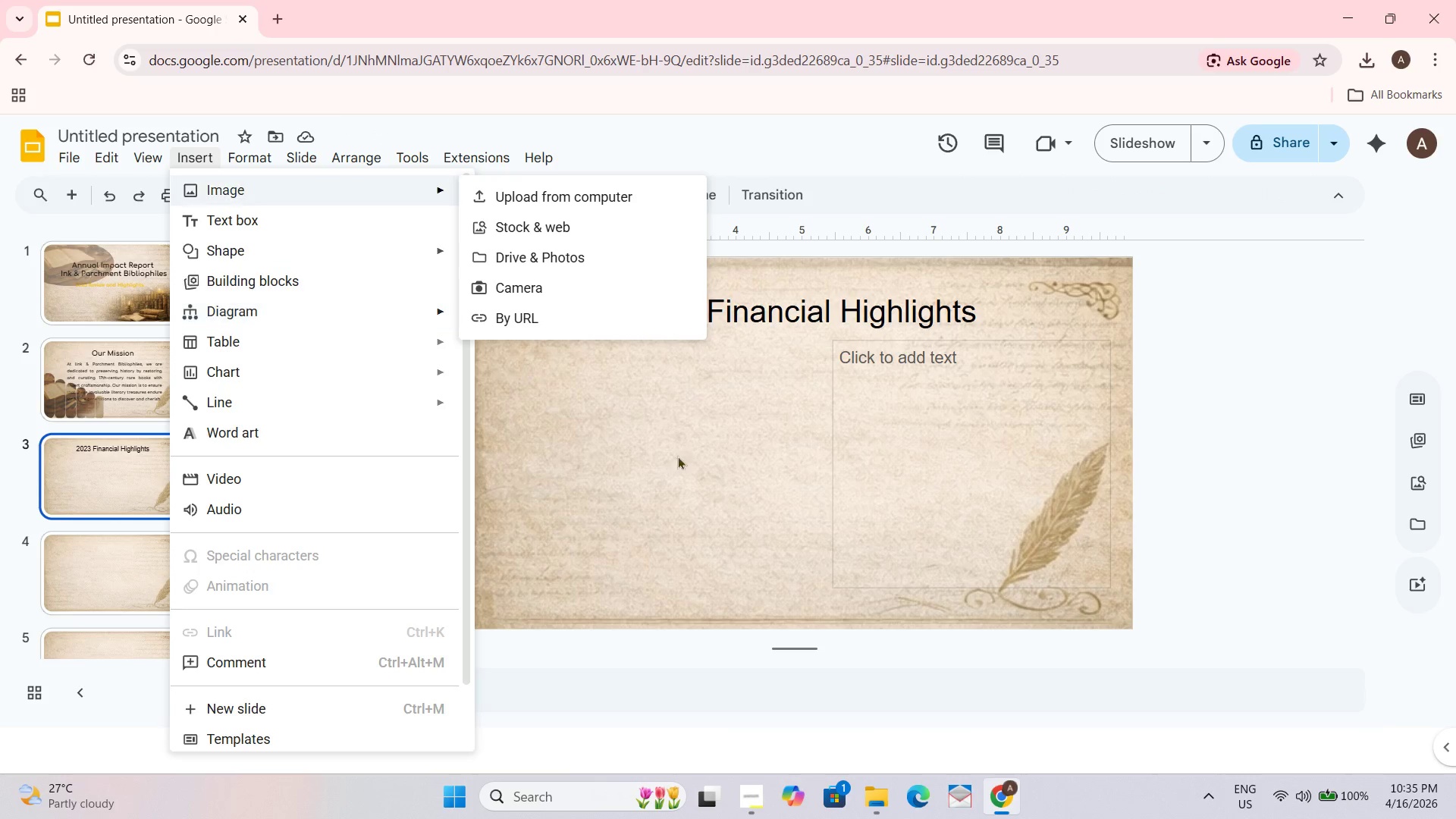 
wait(6.06)
 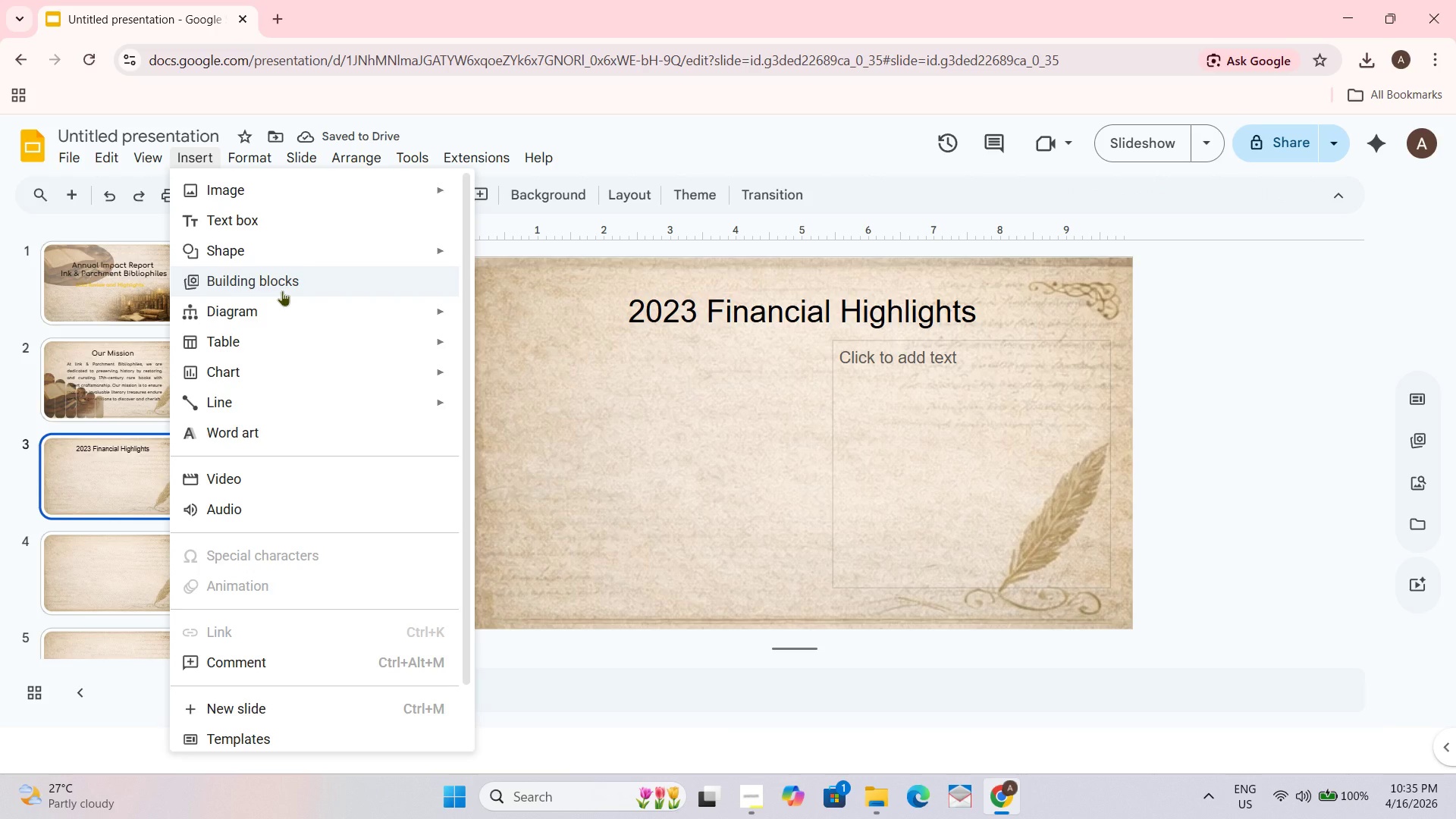 
left_click([353, 202])
 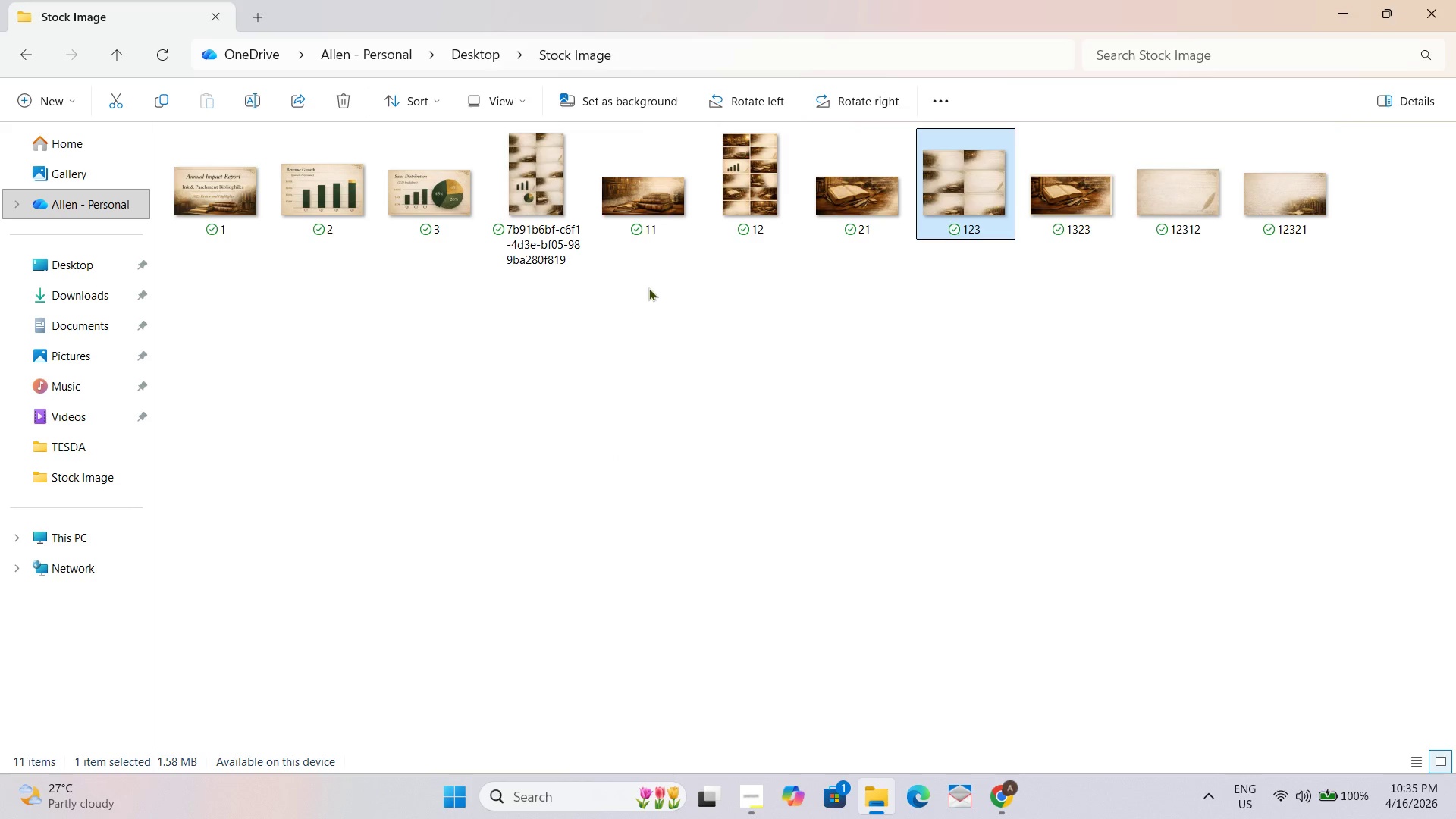 
wait(8.52)
 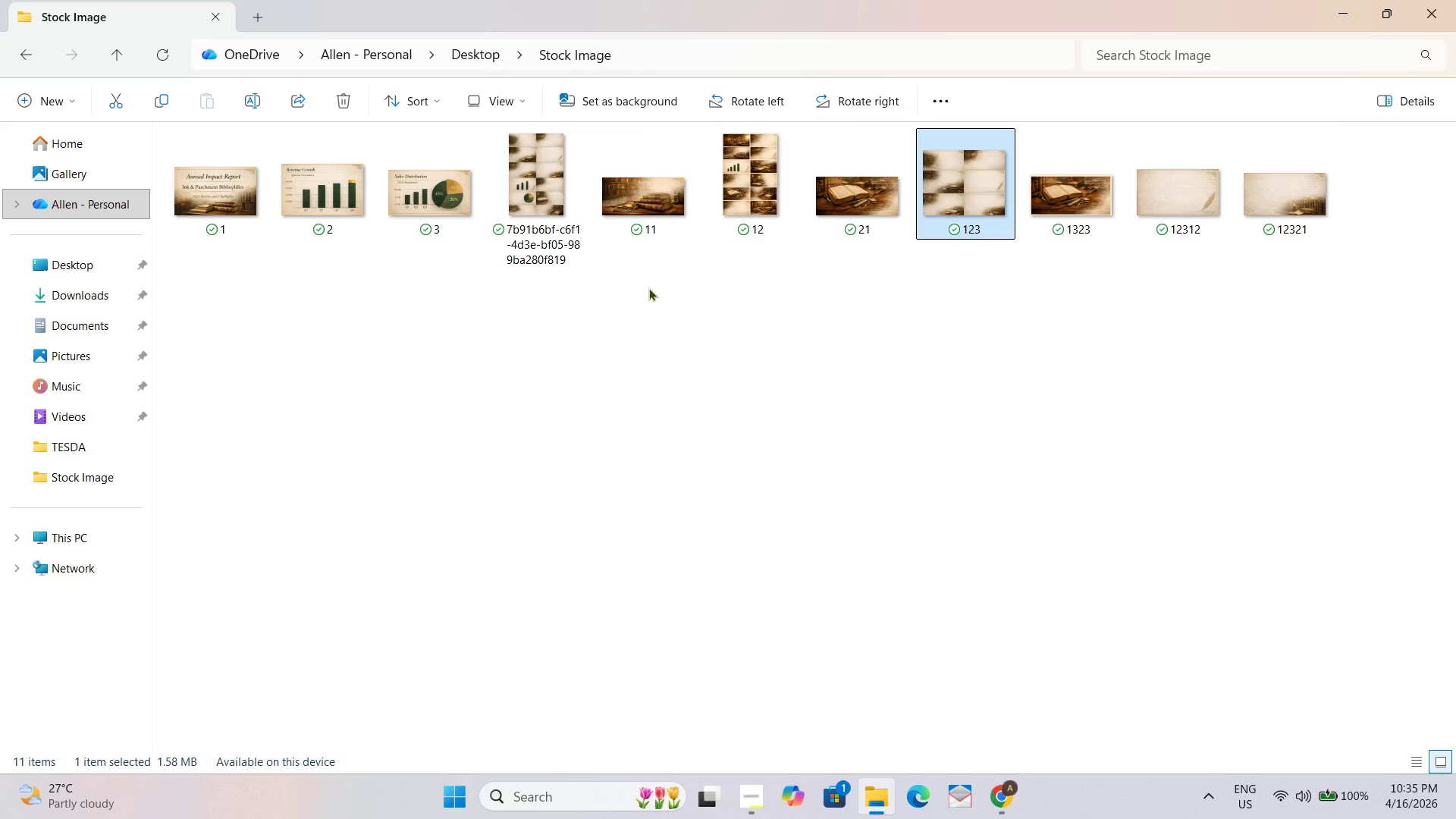 
left_click([748, 180])
 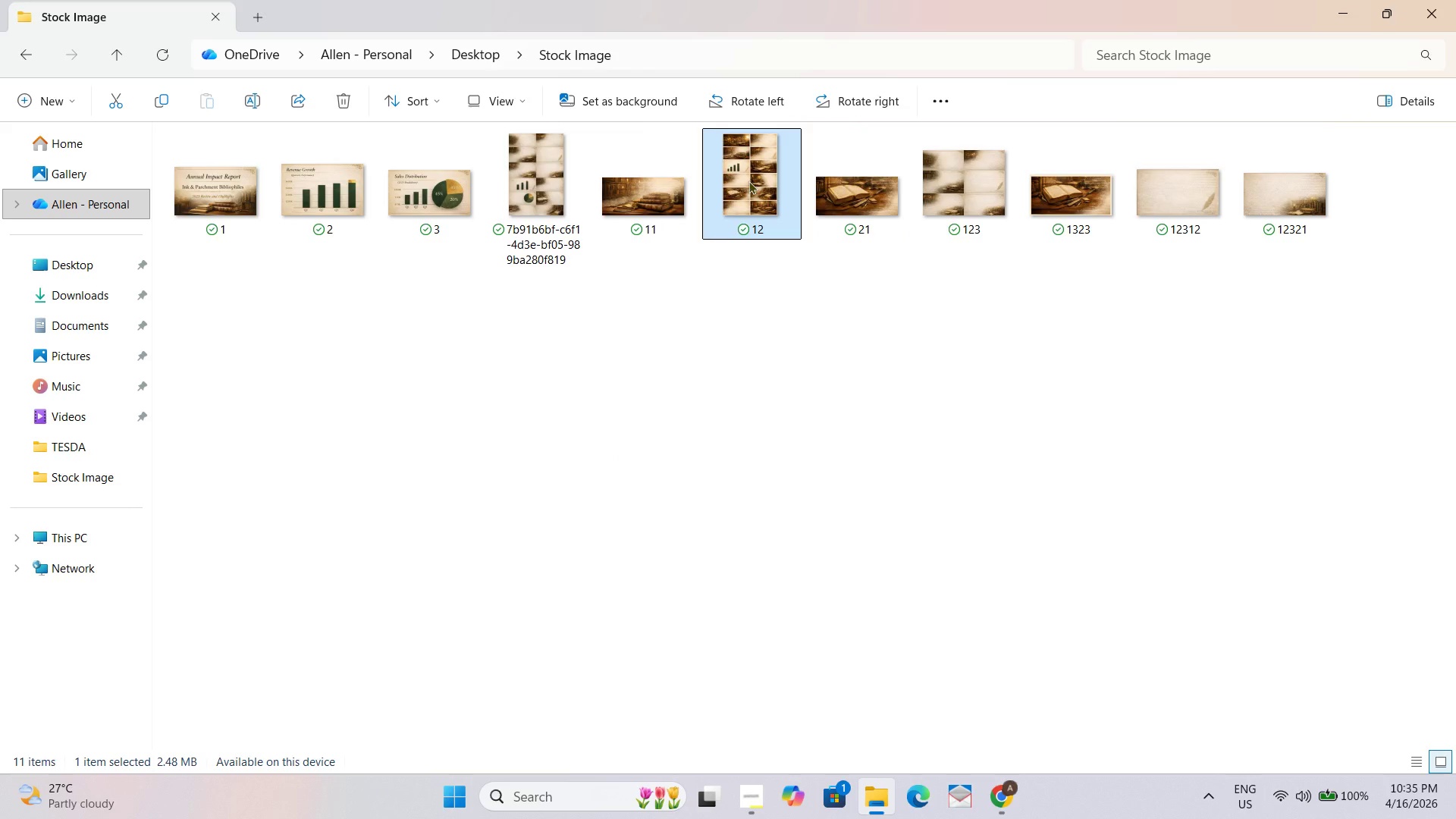 
double_click([748, 180])
 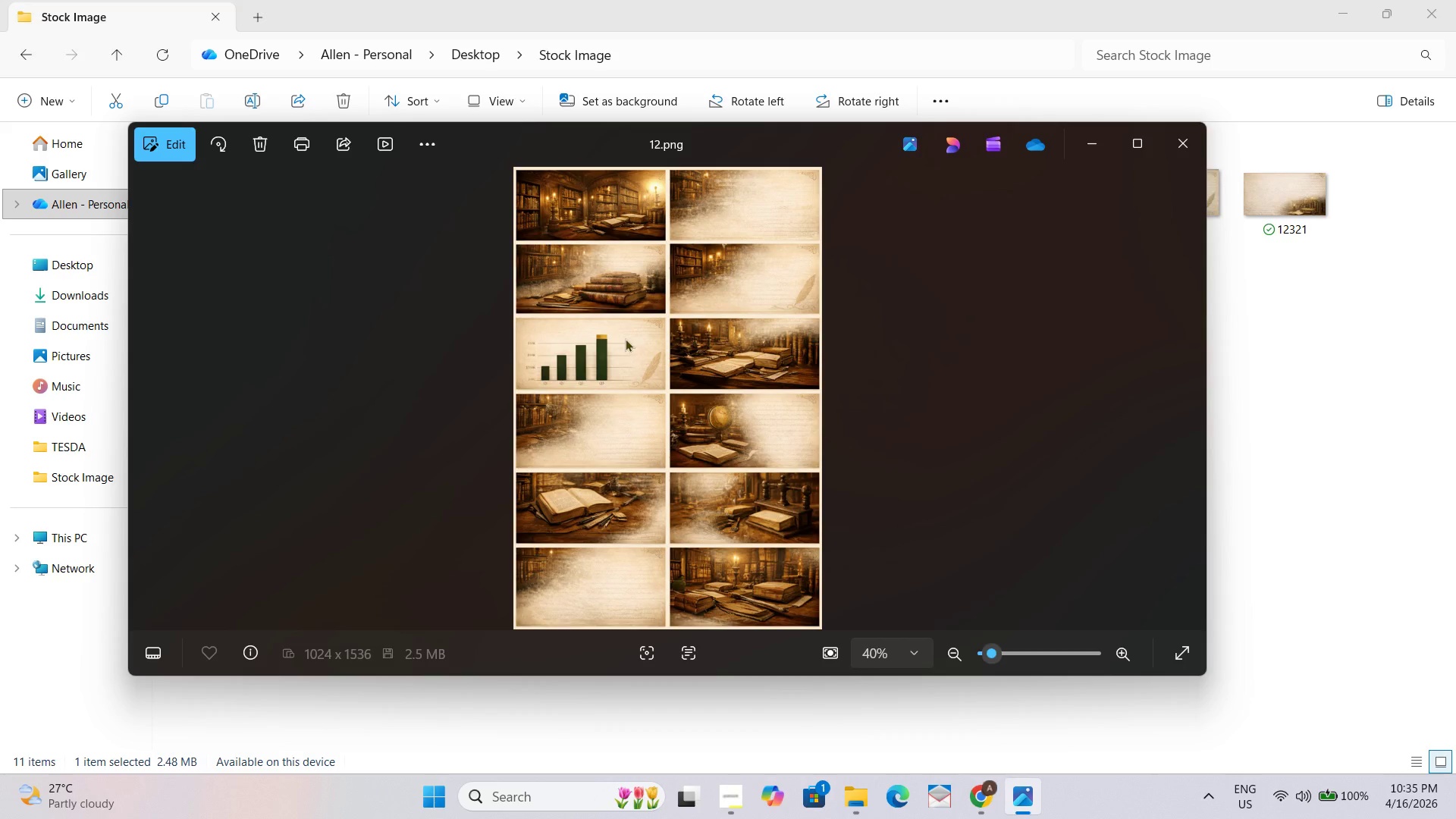 
wait(6.94)
 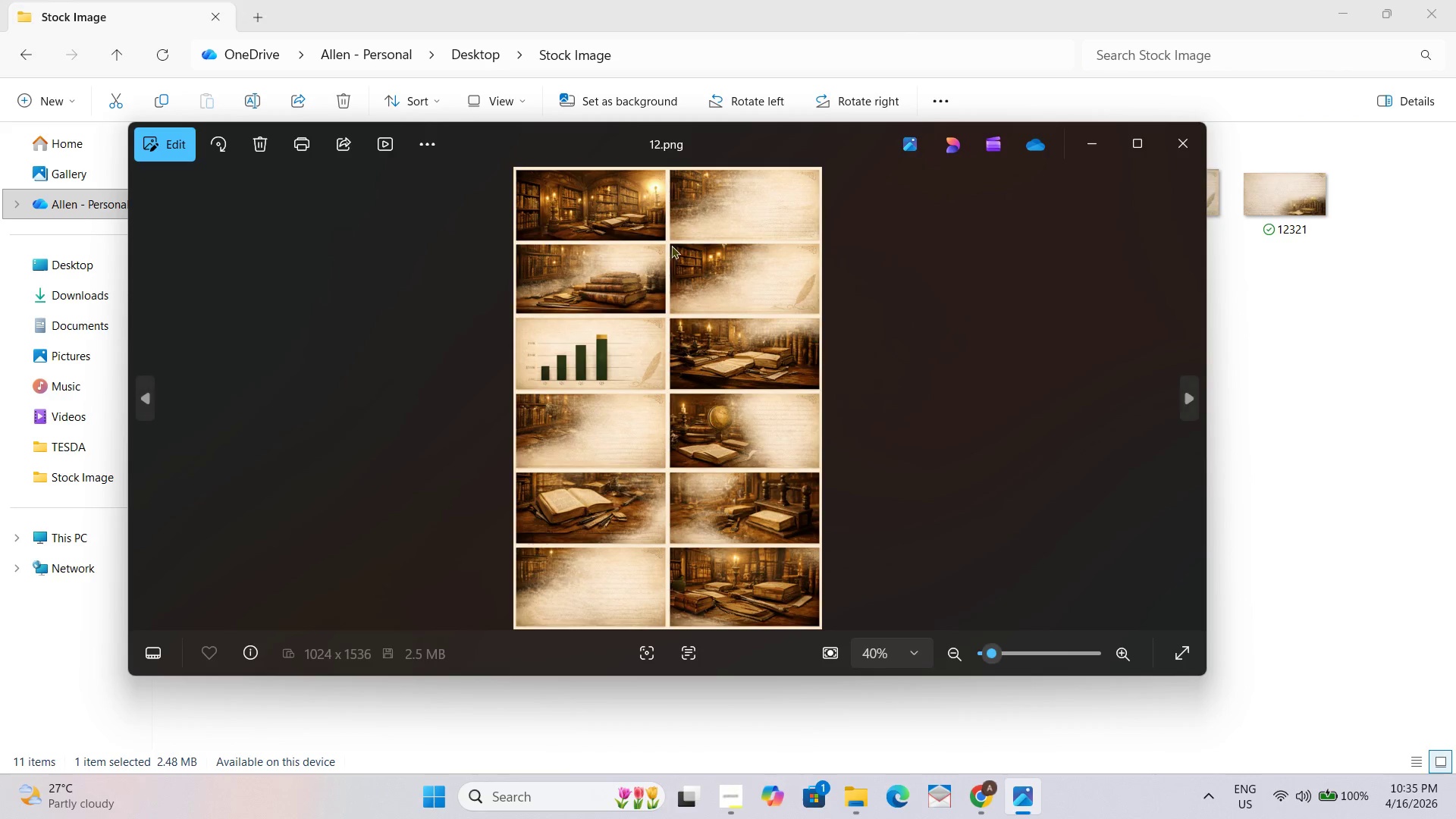 
left_click([174, 149])
 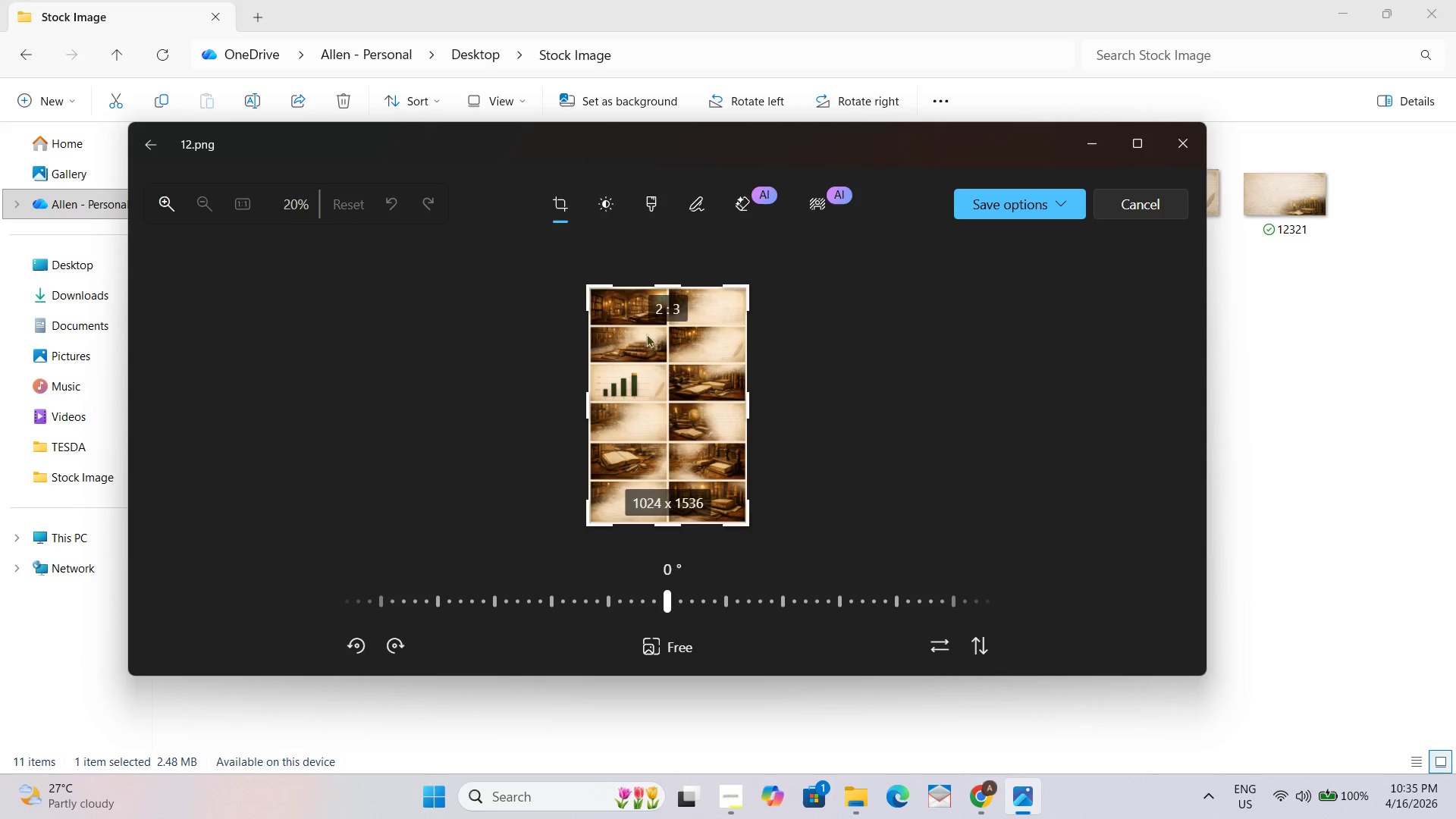 
left_click([1151, 136])
 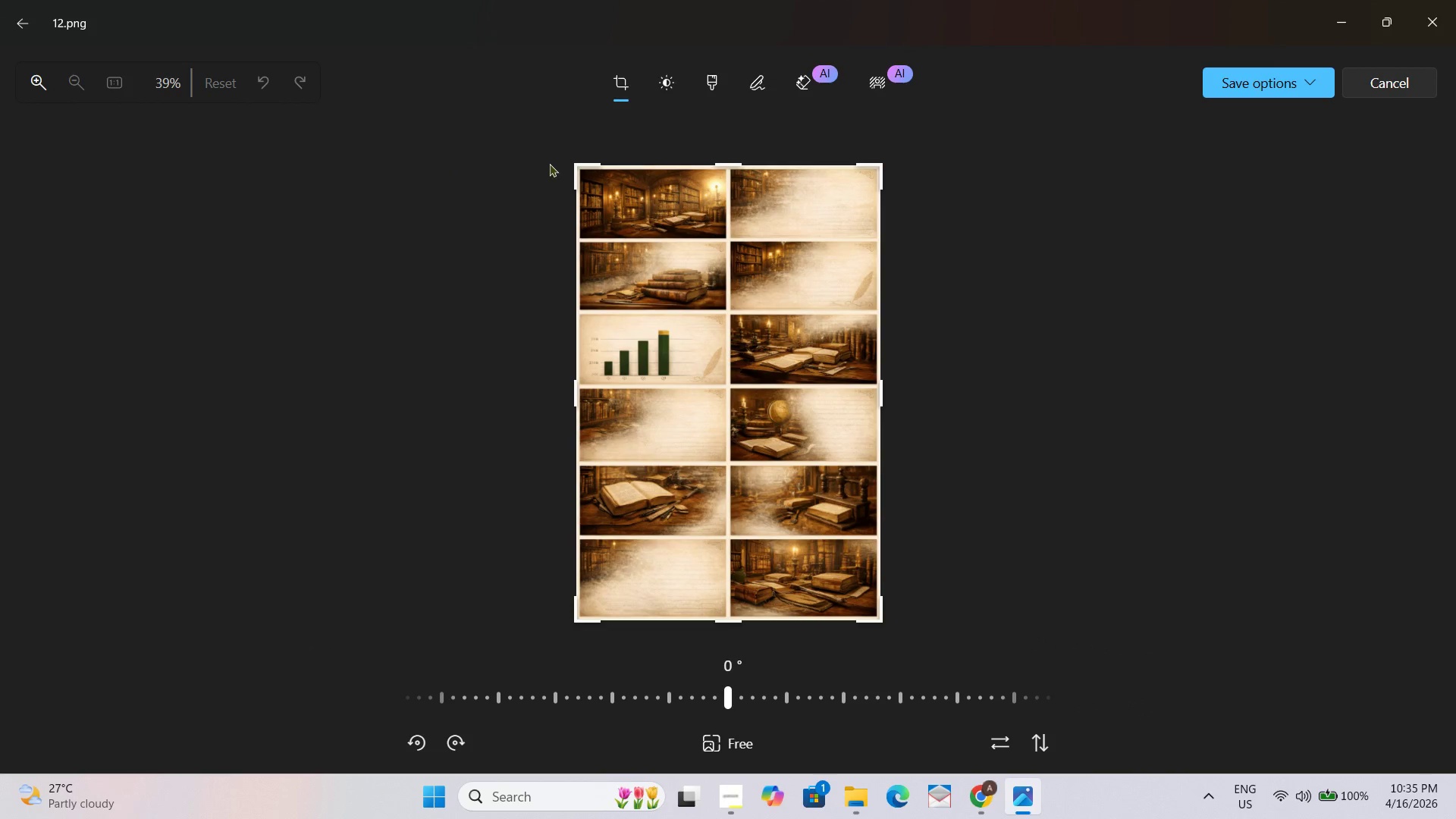 
left_click_drag(start_coordinate=[582, 165], to_coordinate=[727, 551])
 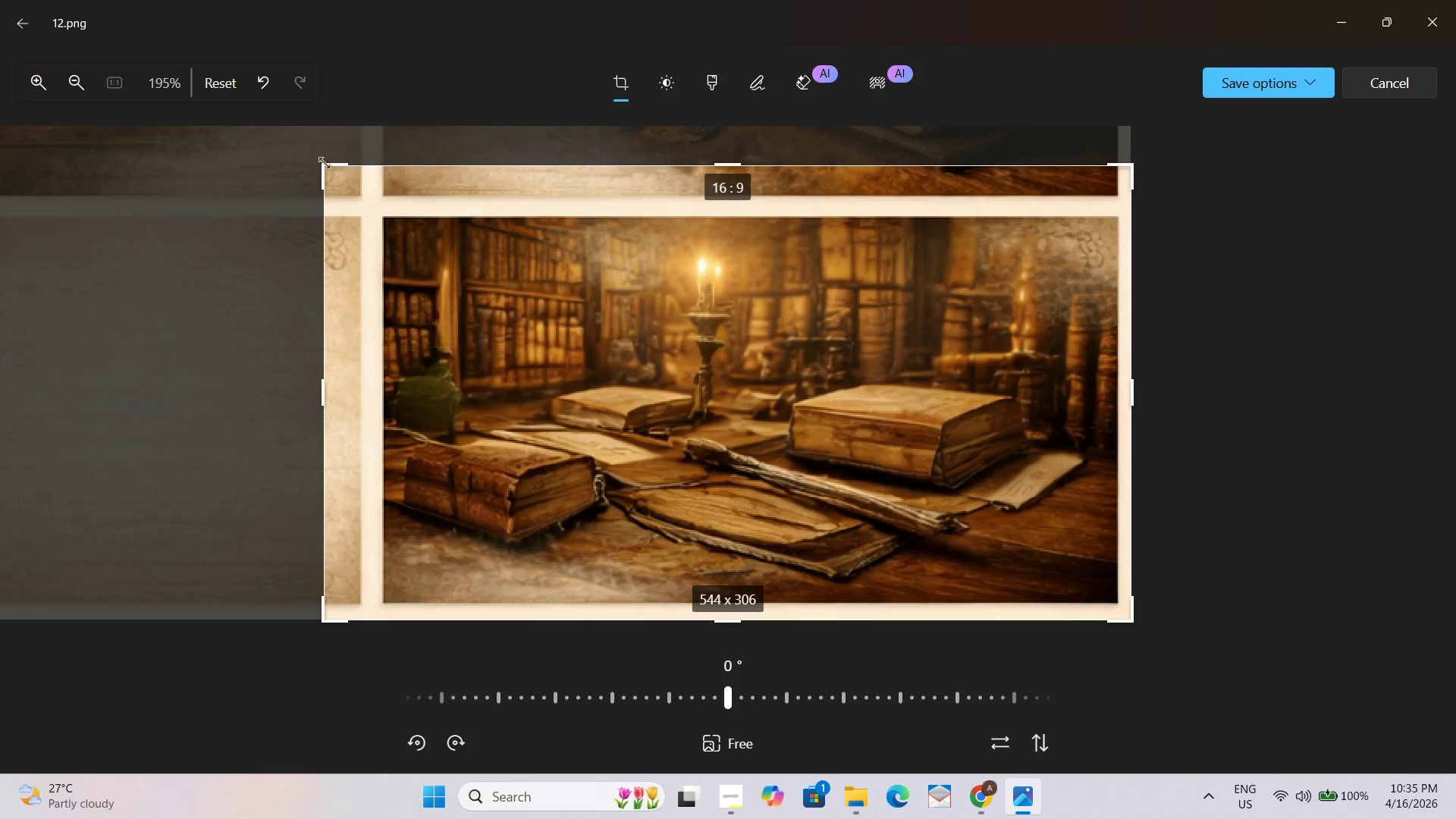 
left_click_drag(start_coordinate=[321, 165], to_coordinate=[375, 210])
 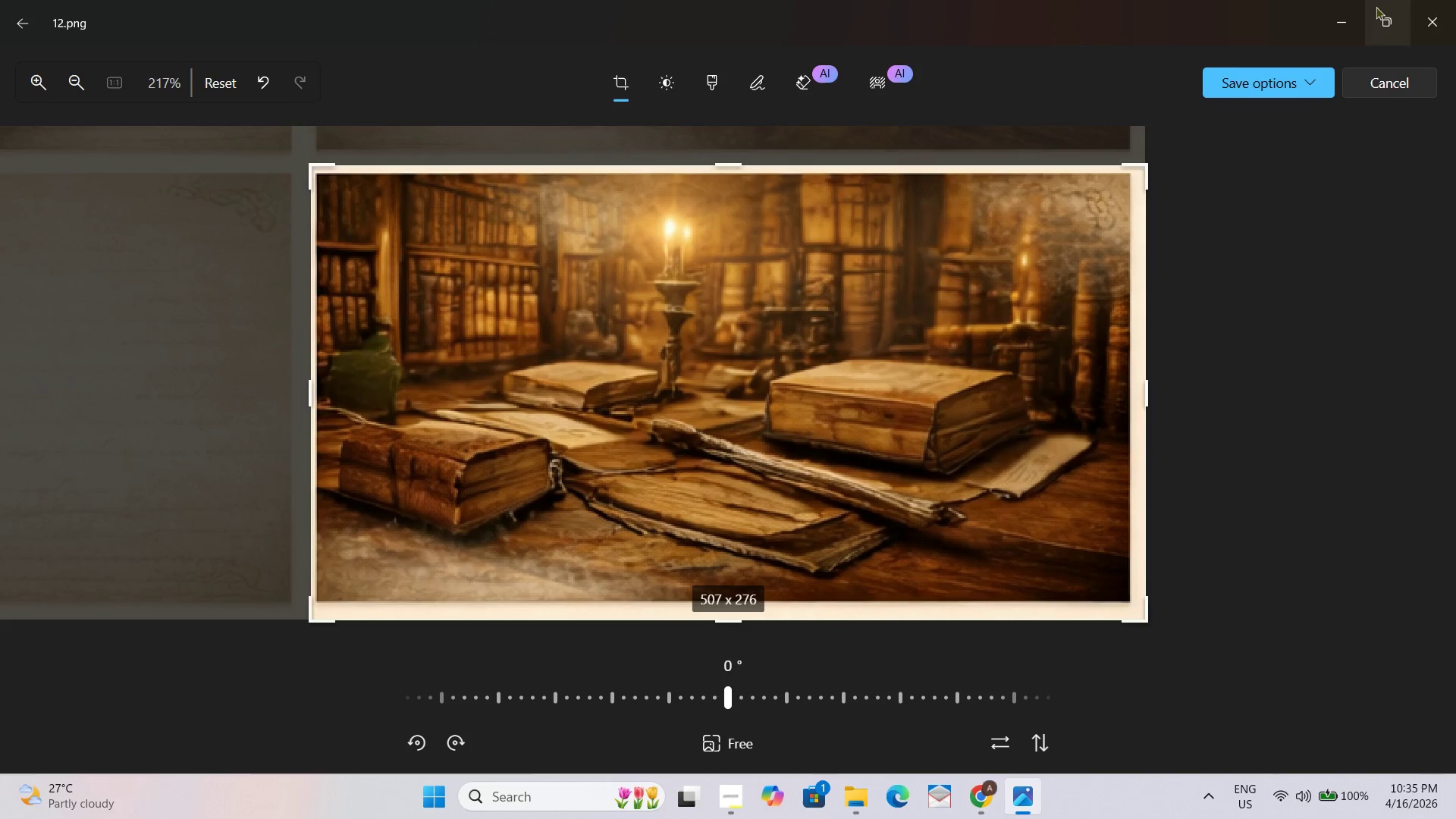 
left_click([1296, 84])
 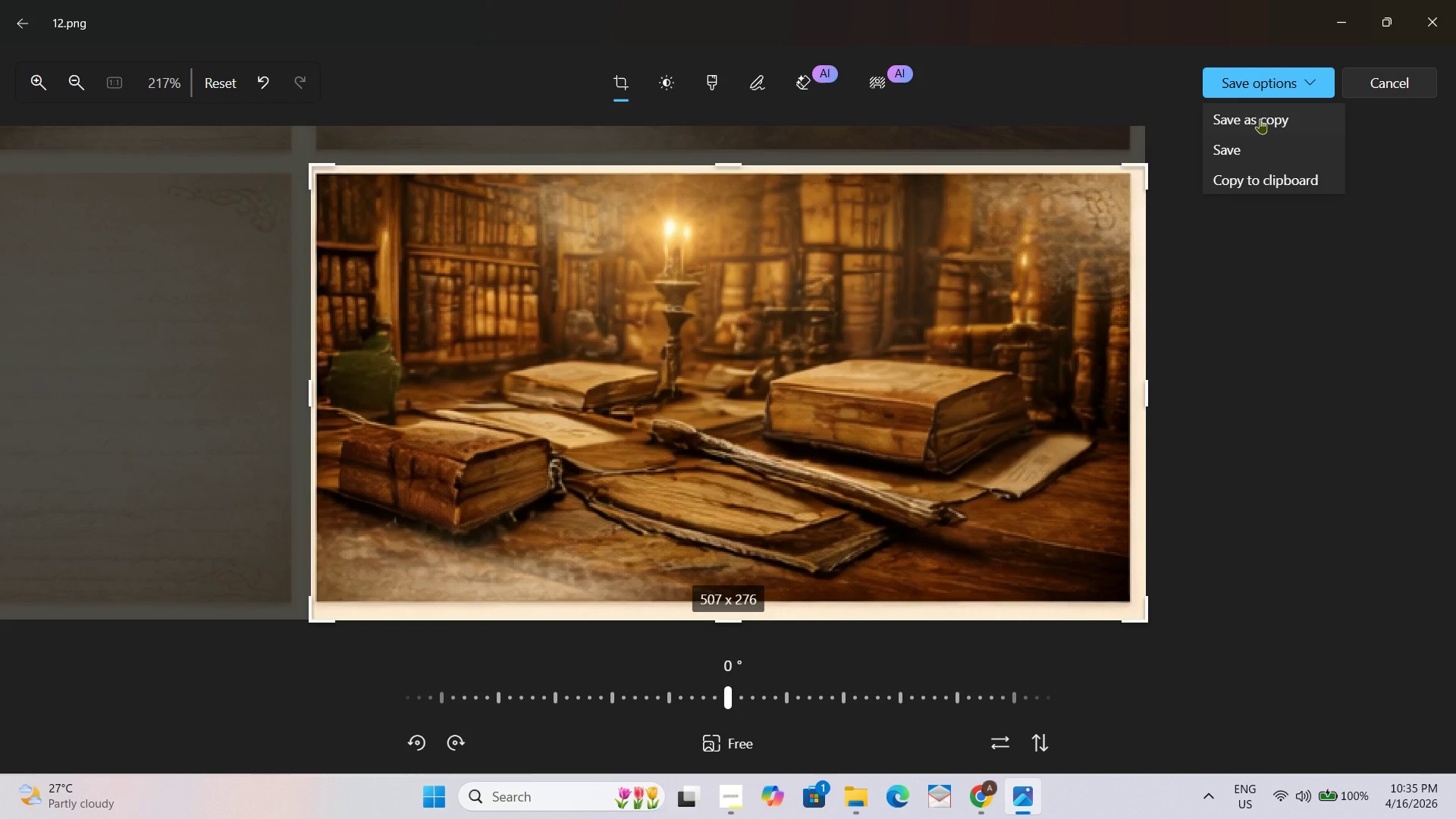 
left_click([1260, 118])
 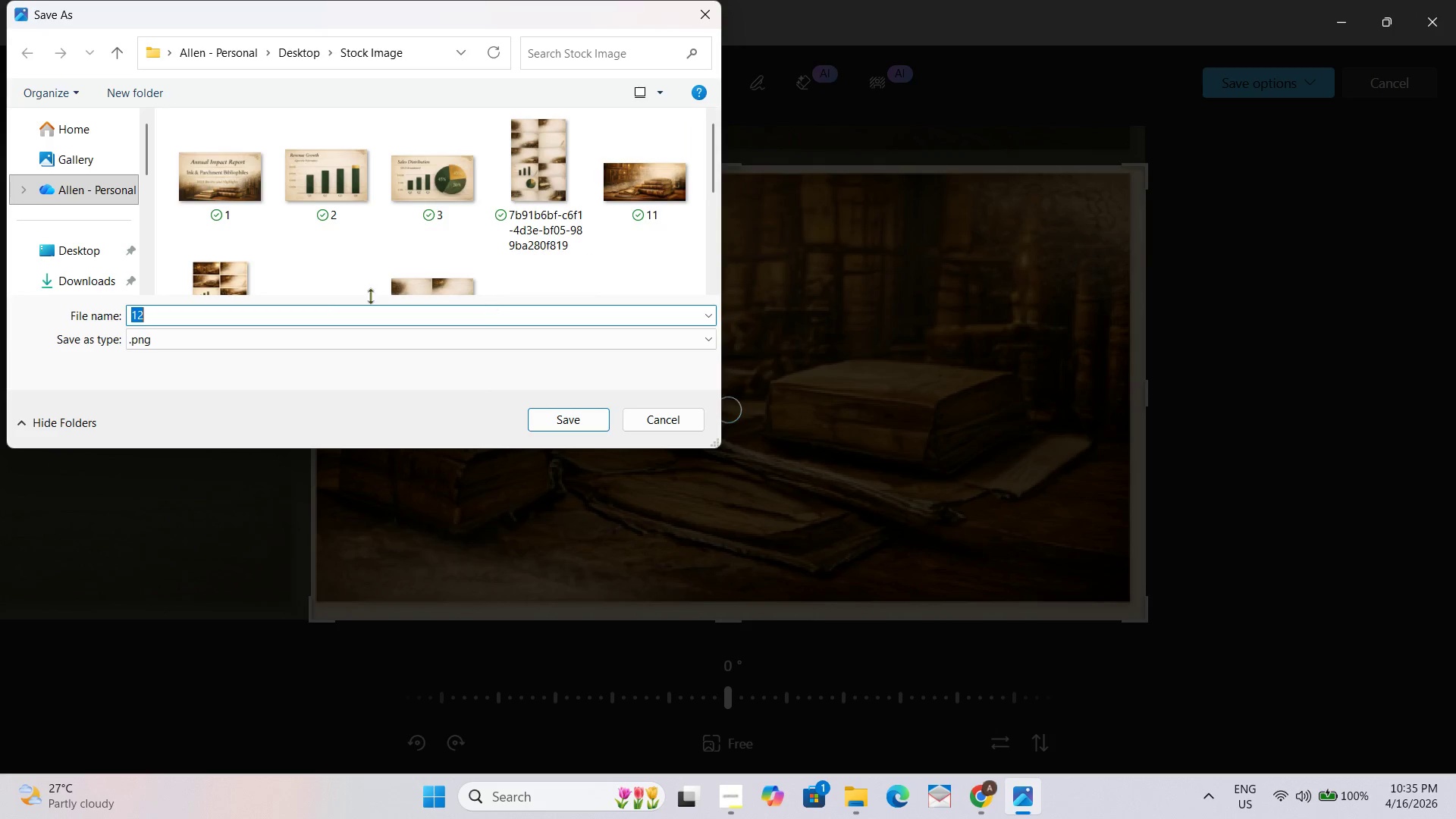 
left_click([79, 241])
 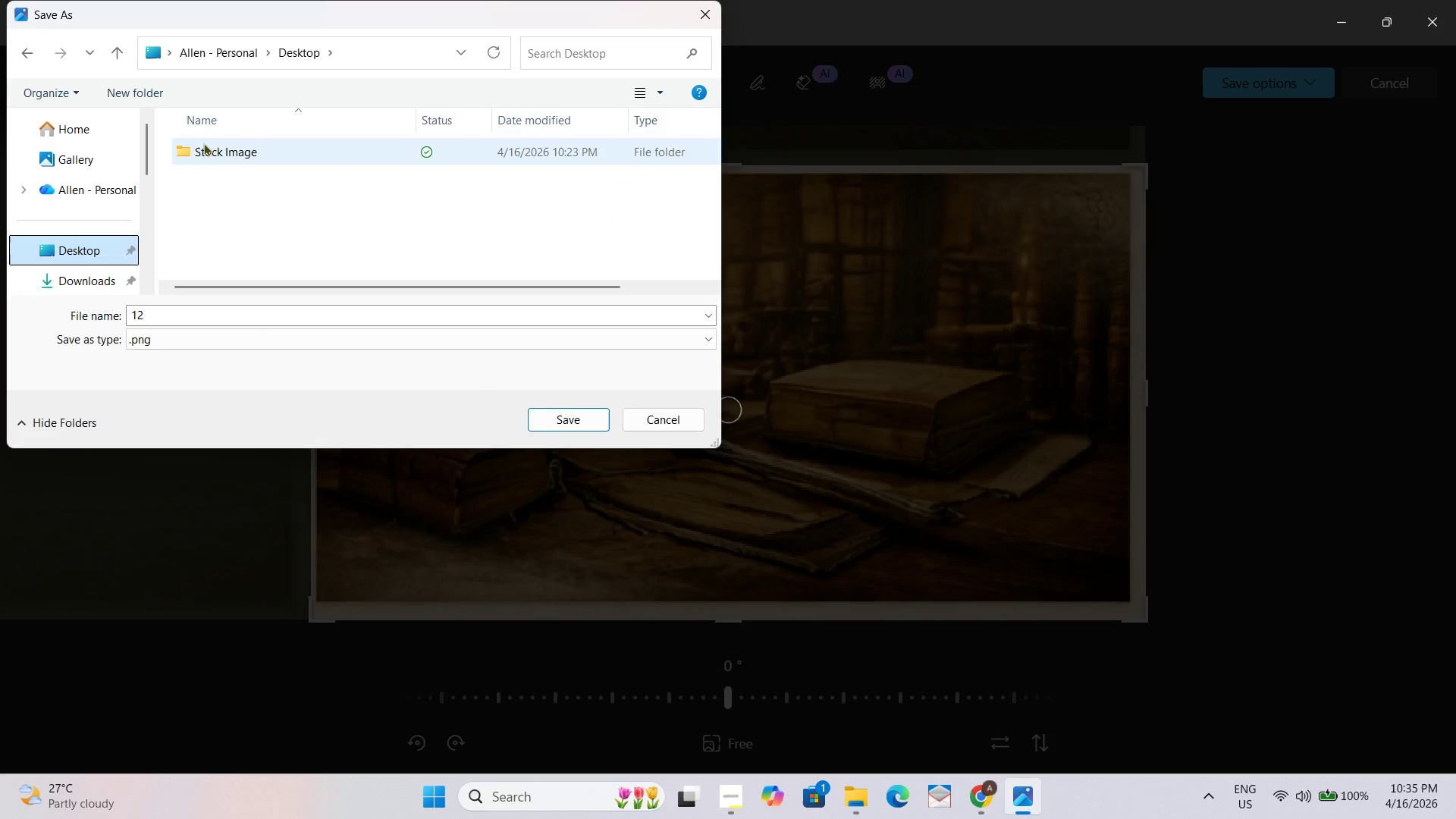 
double_click([203, 143])
 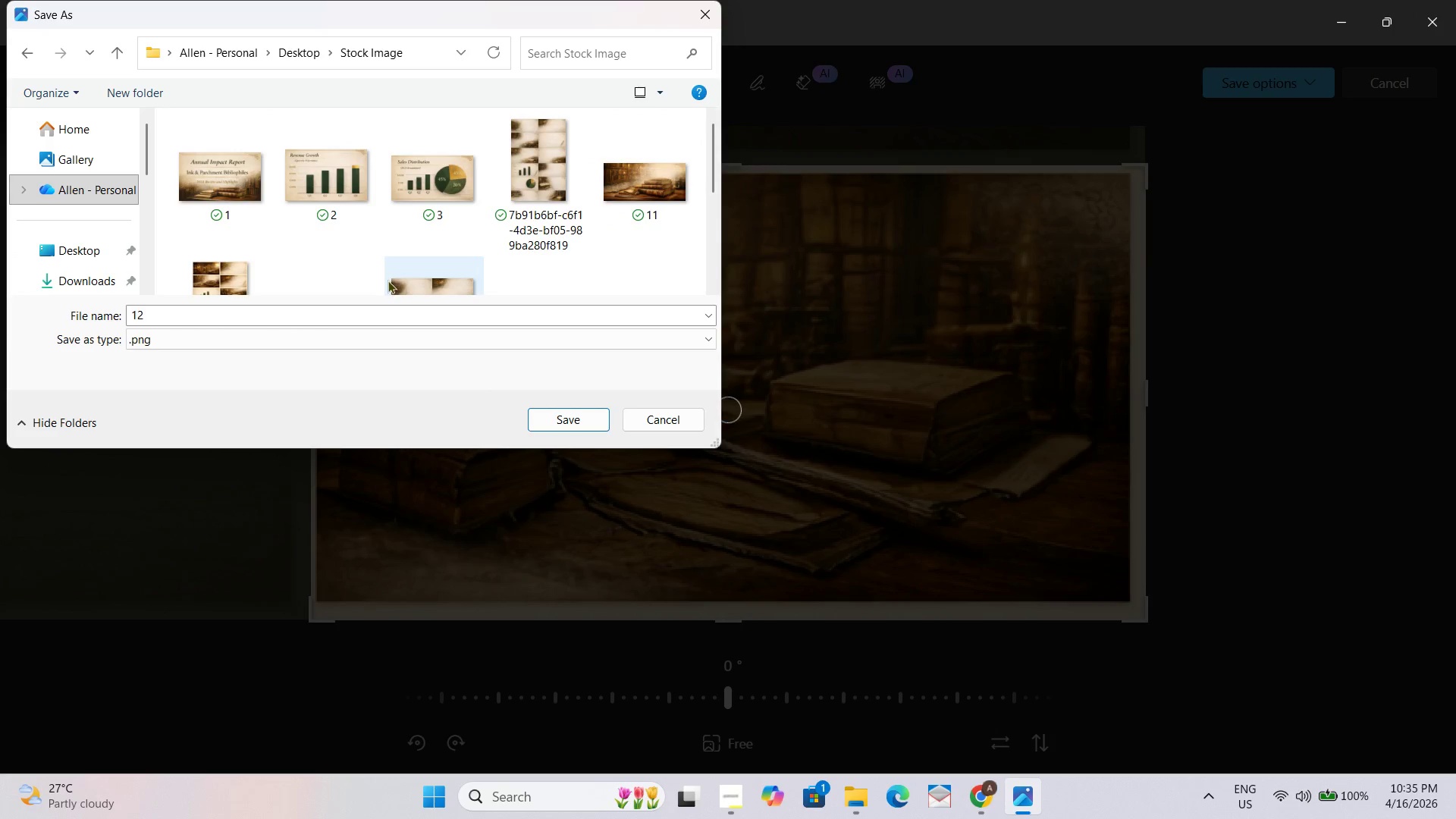 
type(234324234)
 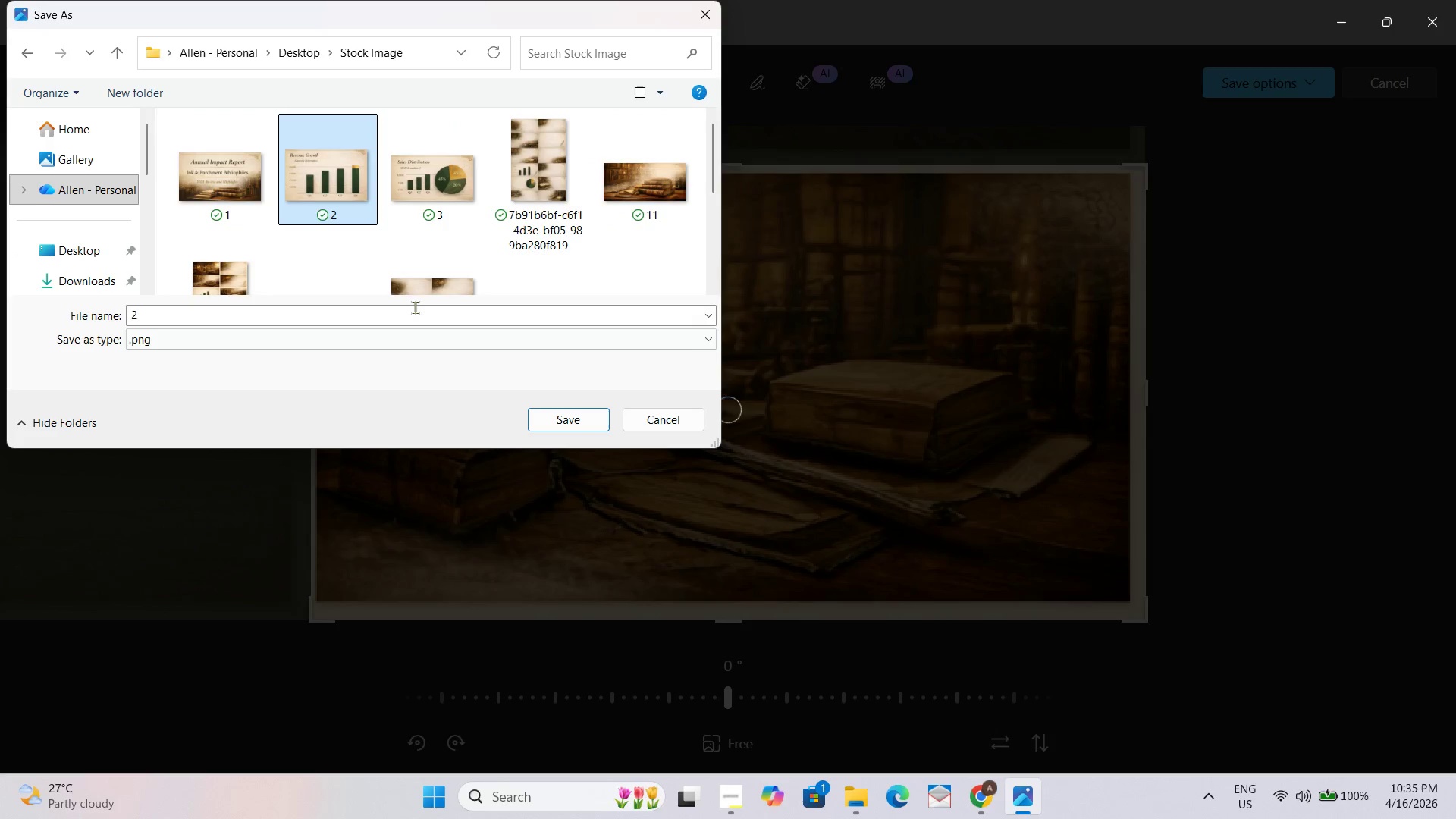 
left_click([417, 316])
 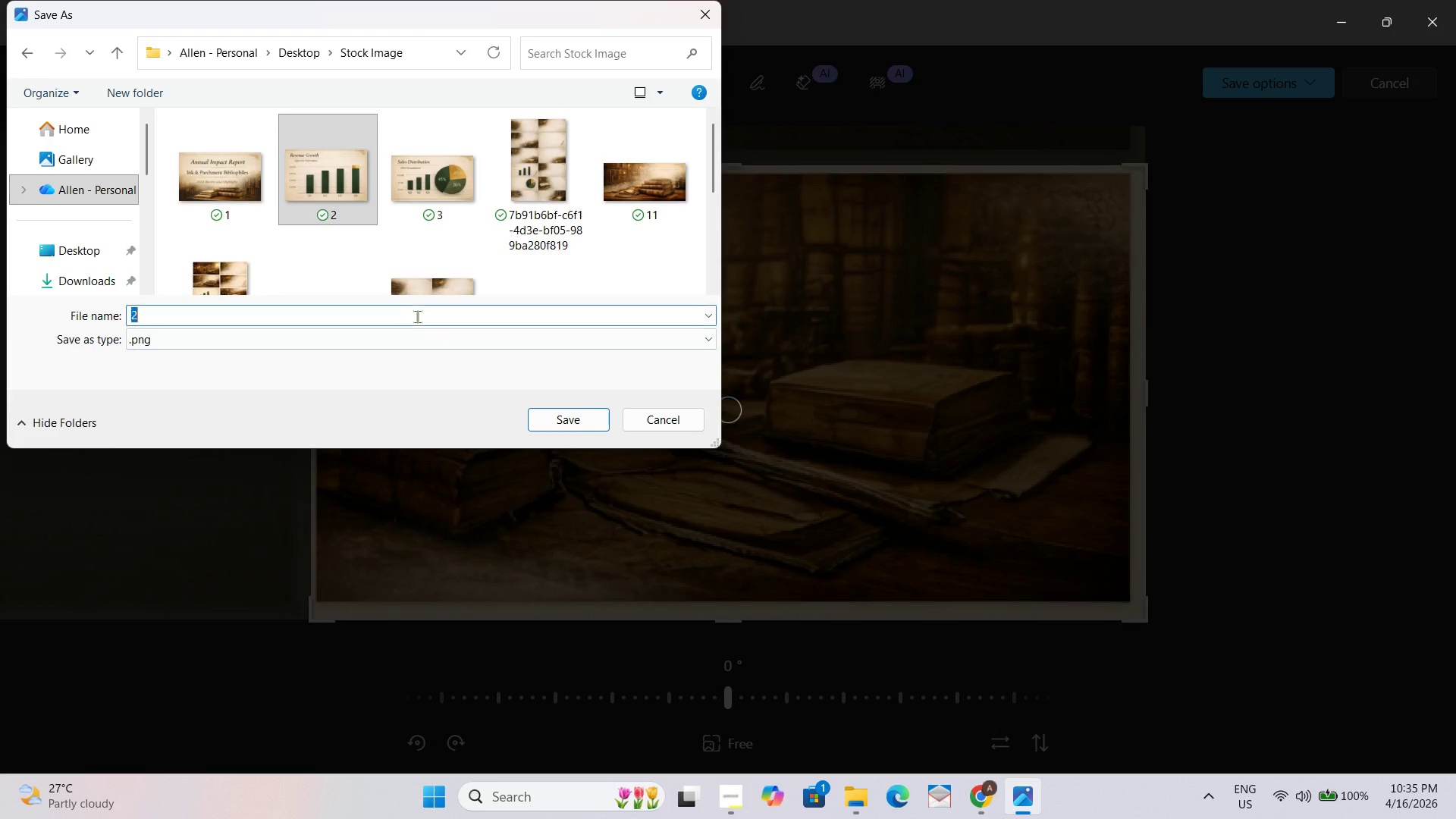 
type(234234)
 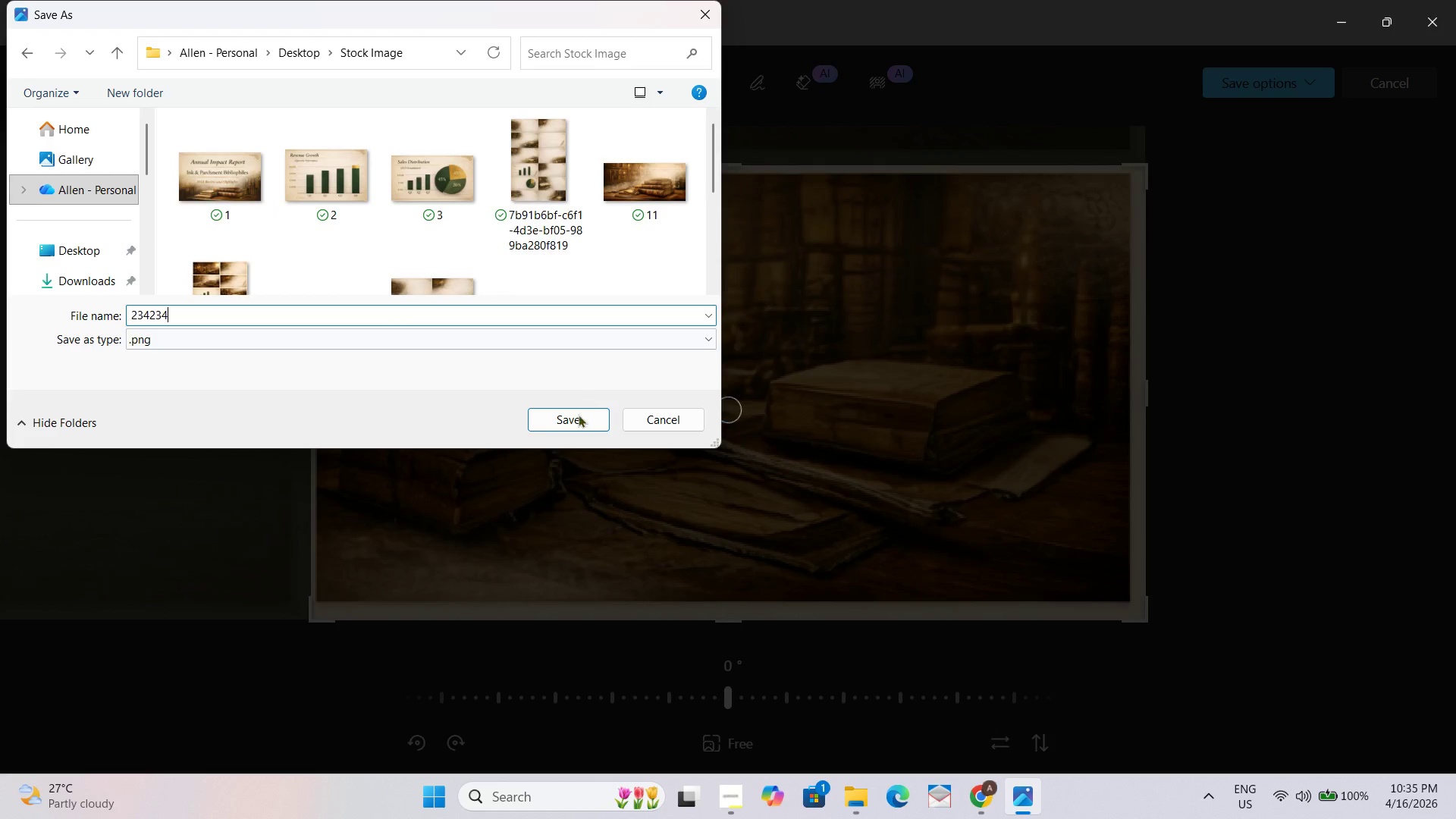 
left_click([576, 416])
 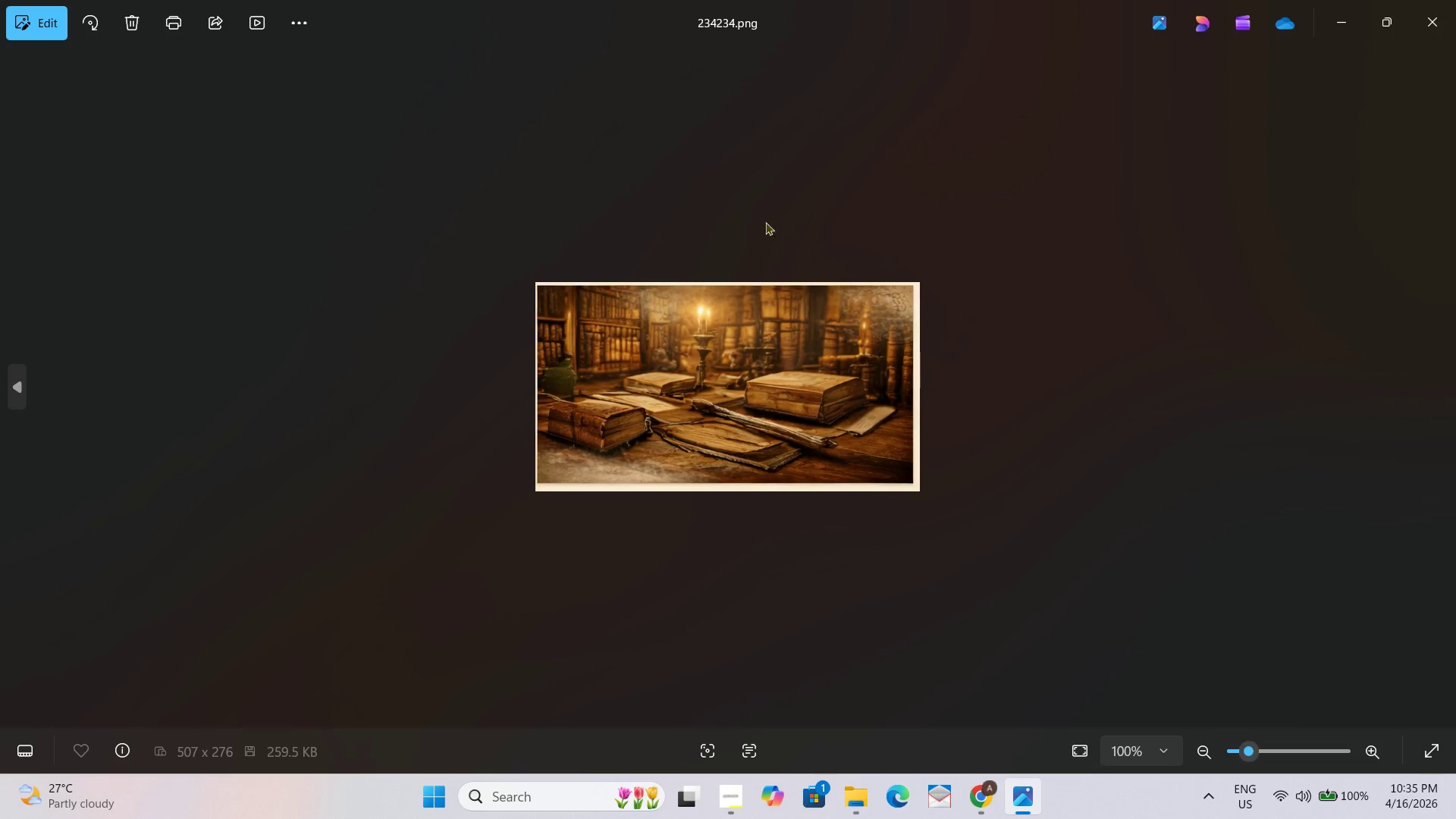 
left_click([1432, 14])
 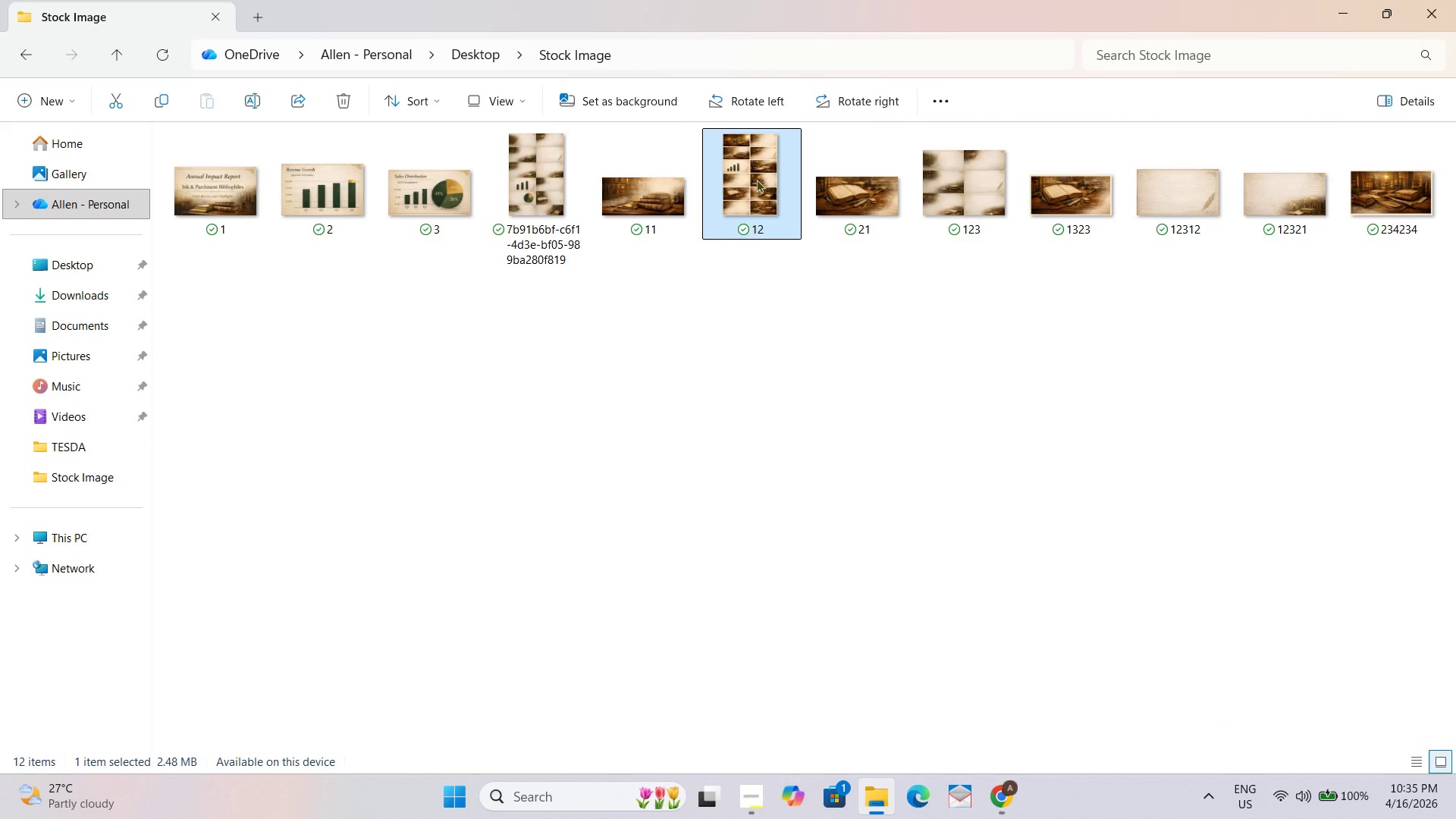 
double_click([755, 179])
 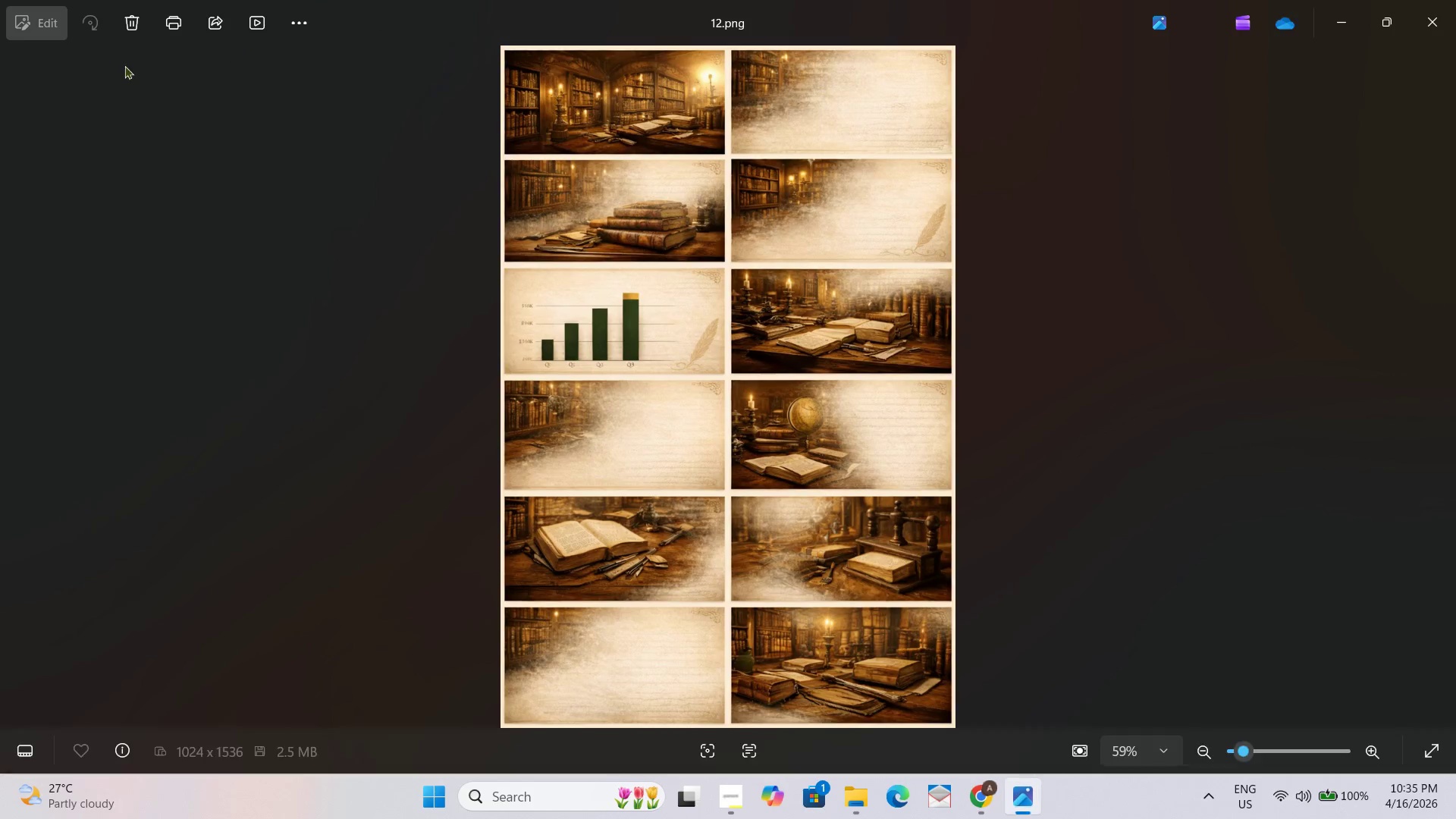 
left_click([37, 23])
 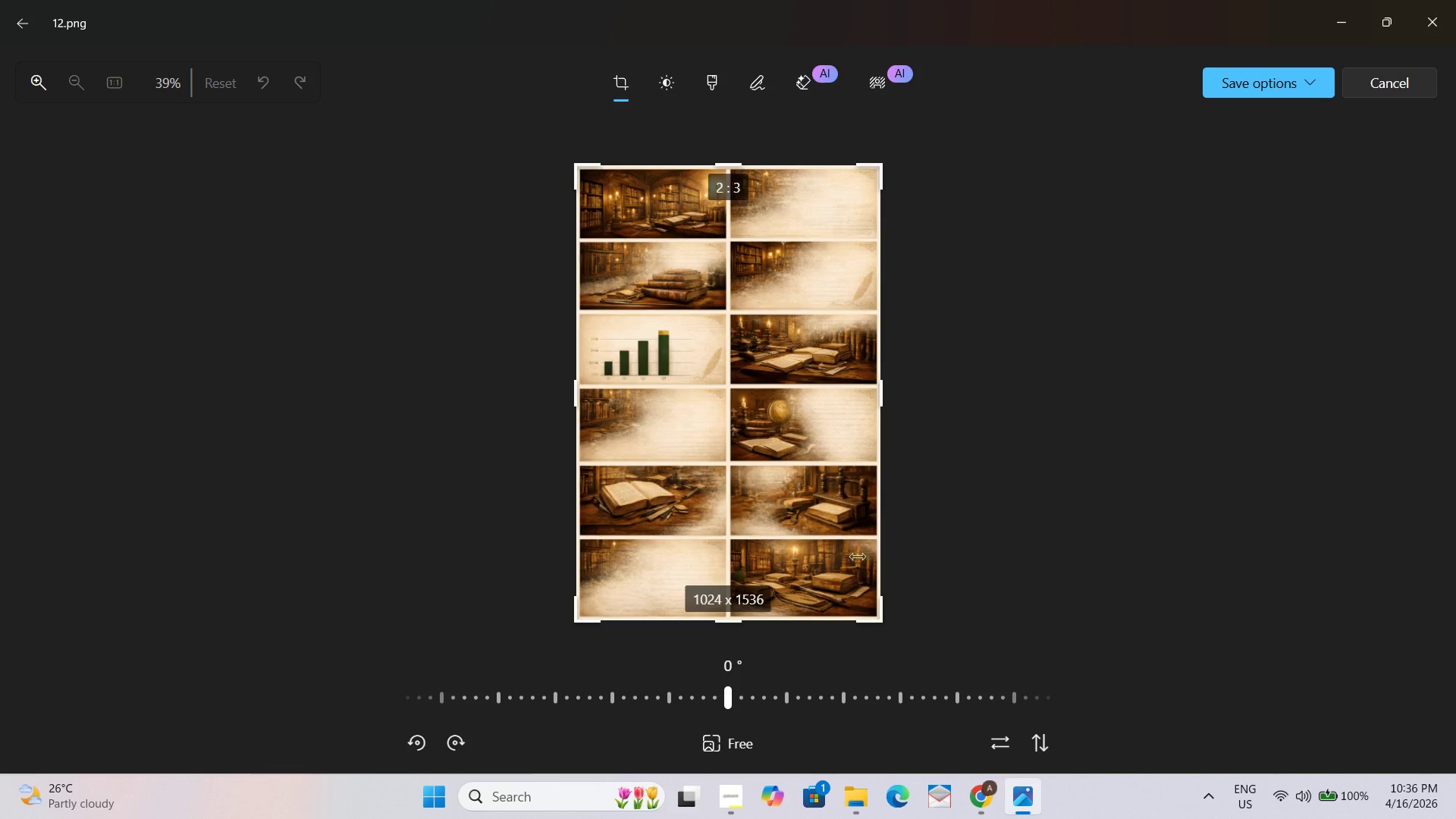 
wait(6.29)
 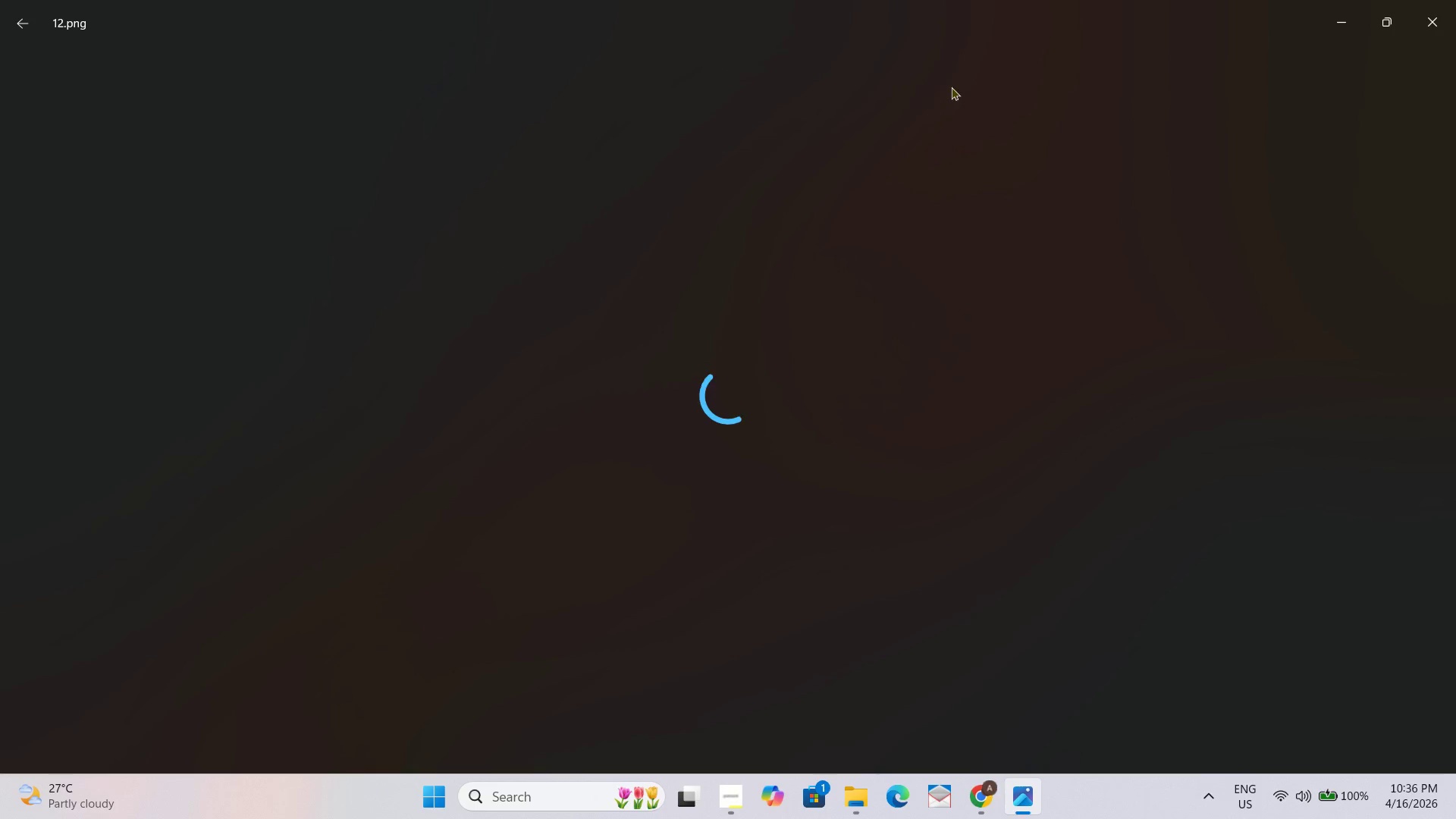 
mouse_move([596, 186])
 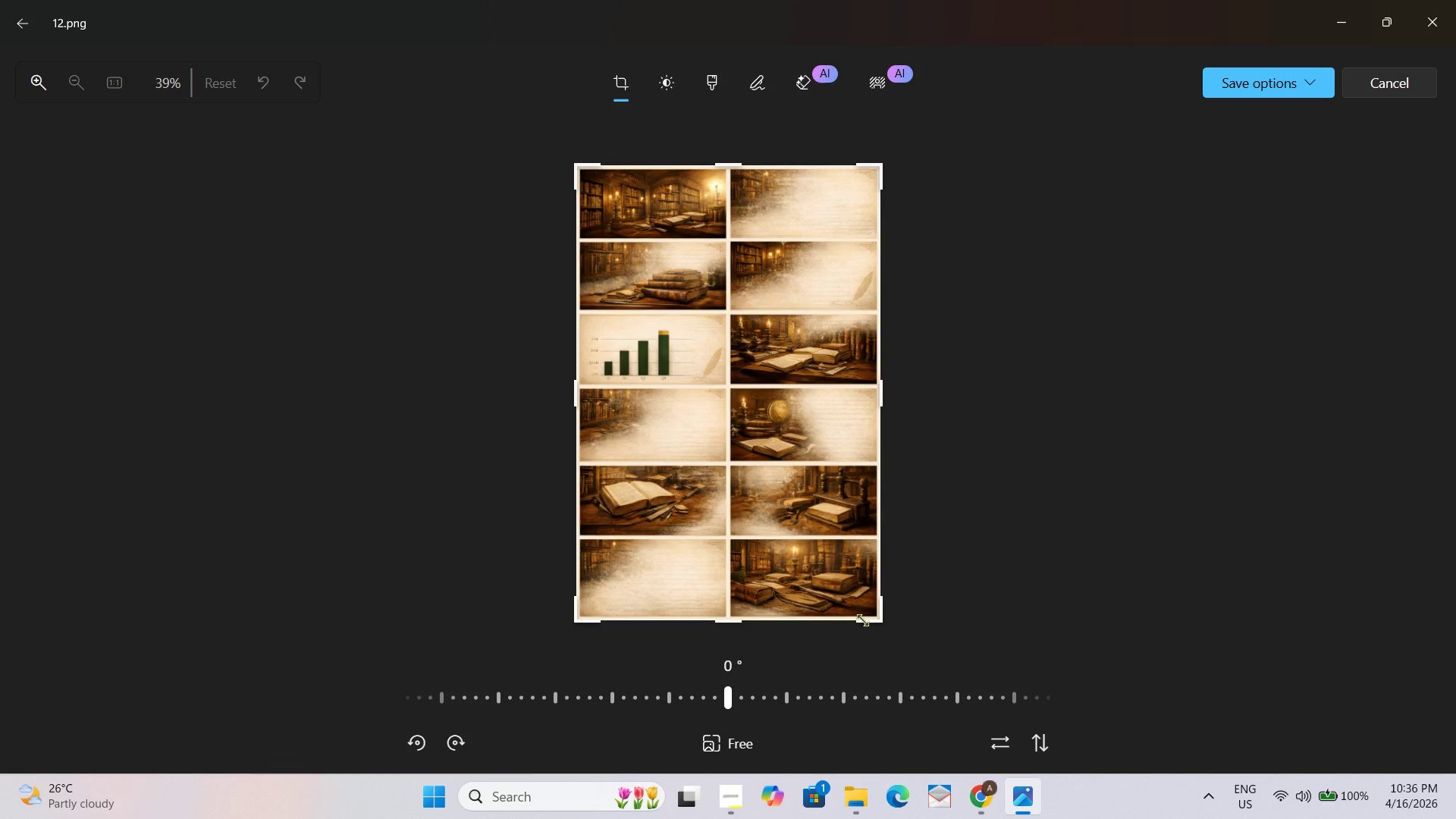 
left_click_drag(start_coordinate=[862, 620], to_coordinate=[711, 229])
 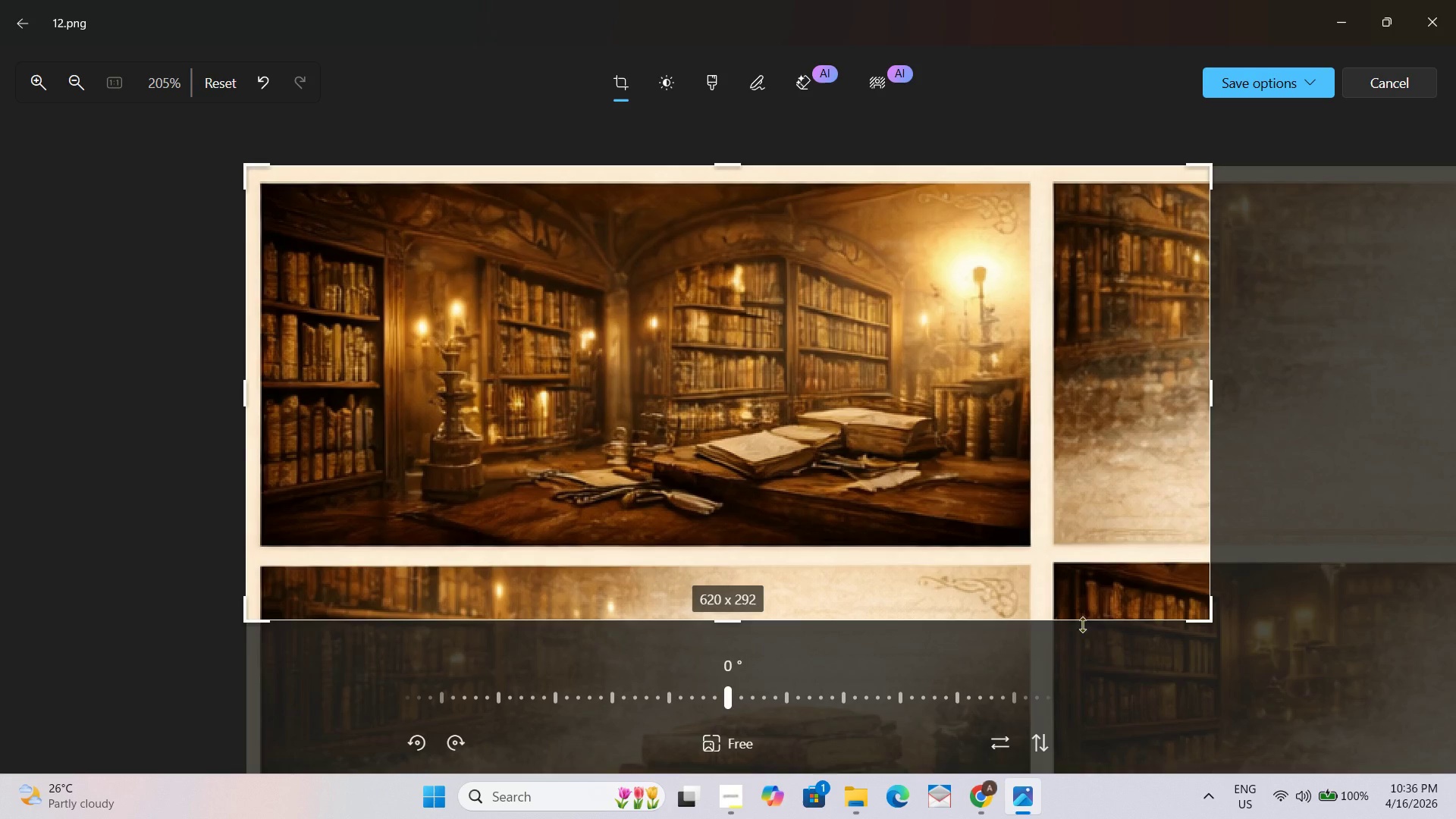 
left_click_drag(start_coordinate=[1146, 624], to_coordinate=[946, 563])
 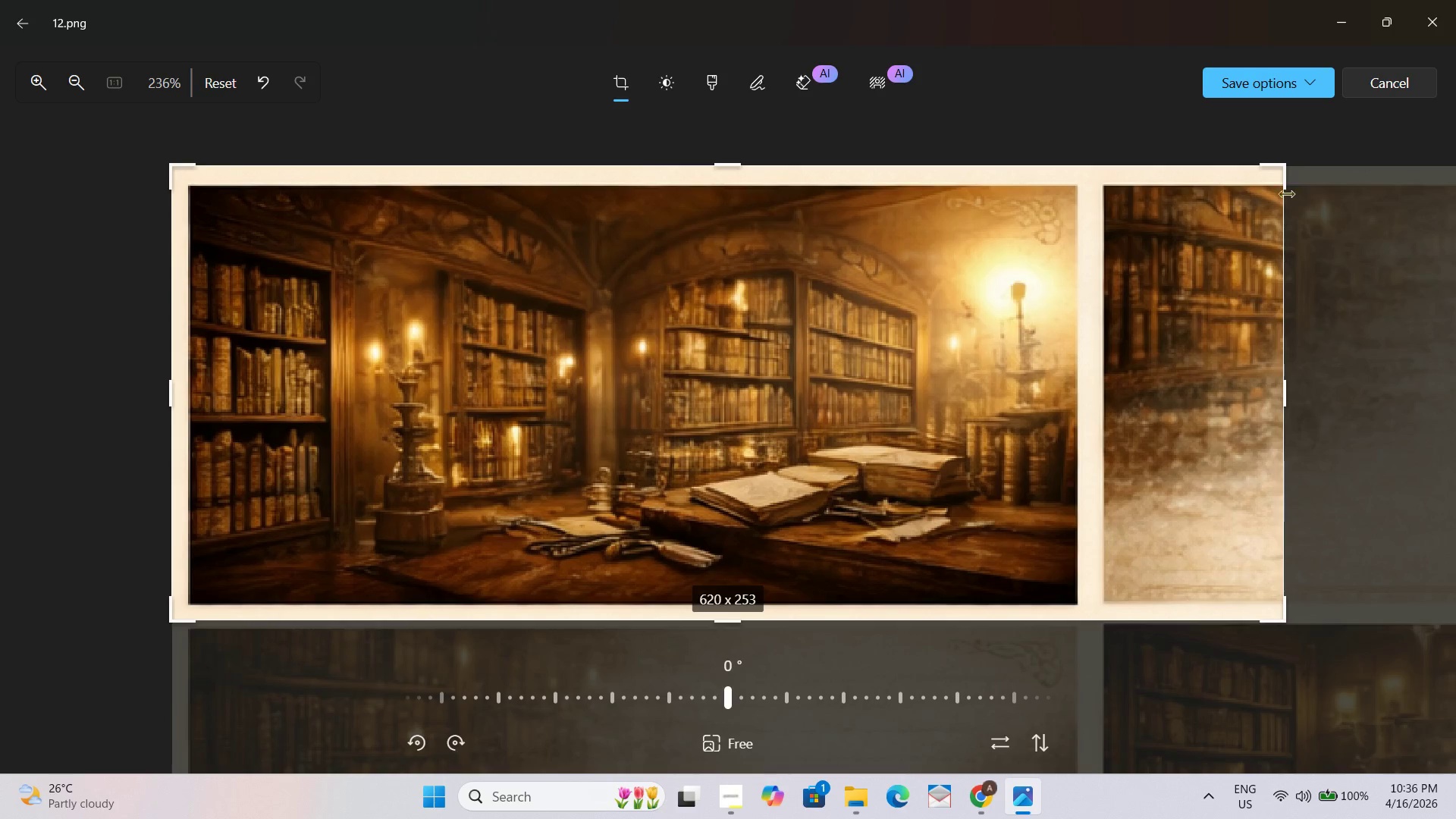 
left_click_drag(start_coordinate=[1285, 177], to_coordinate=[1091, 182])
 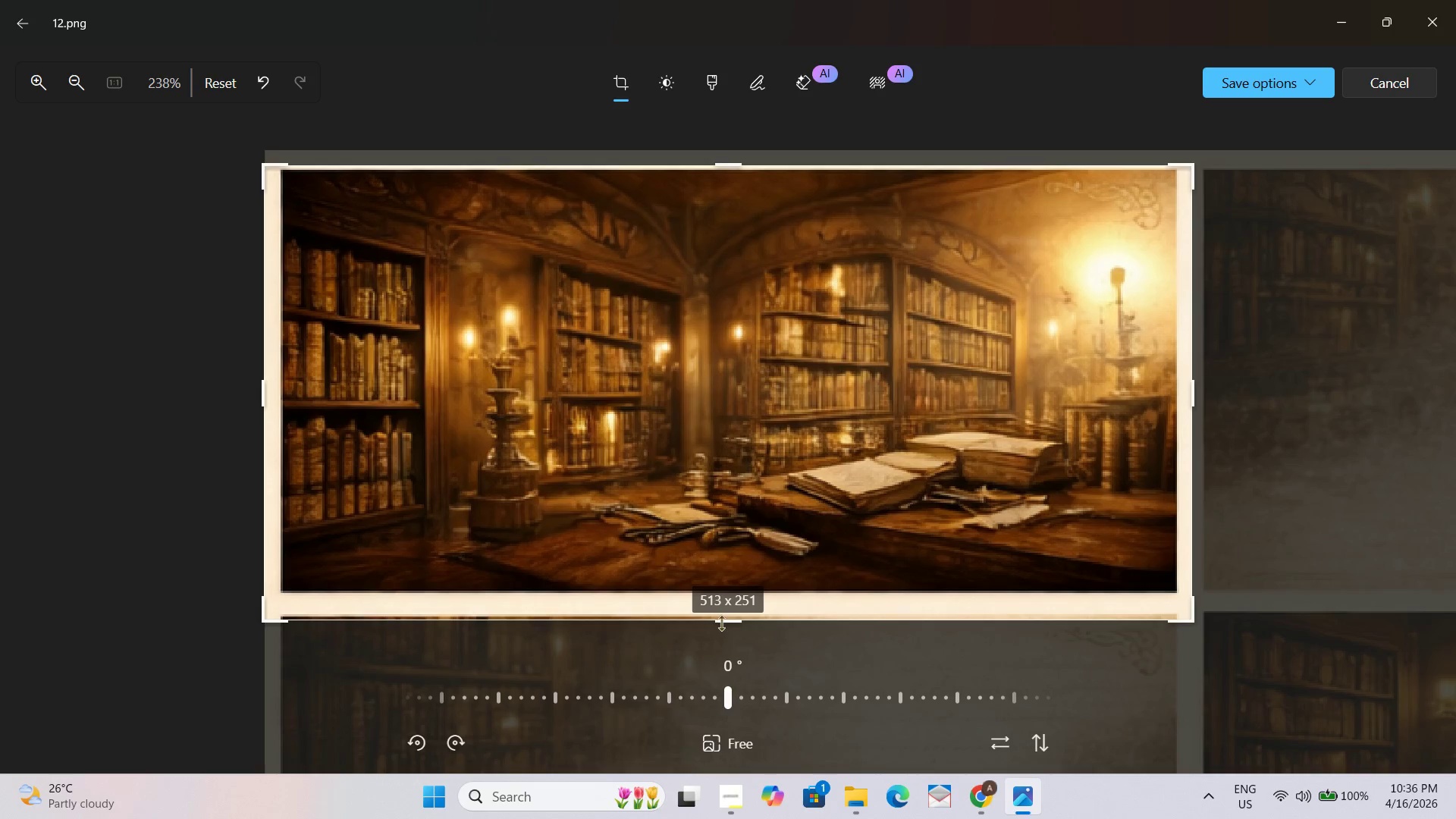 
left_click_drag(start_coordinate=[726, 622], to_coordinate=[728, 610])
 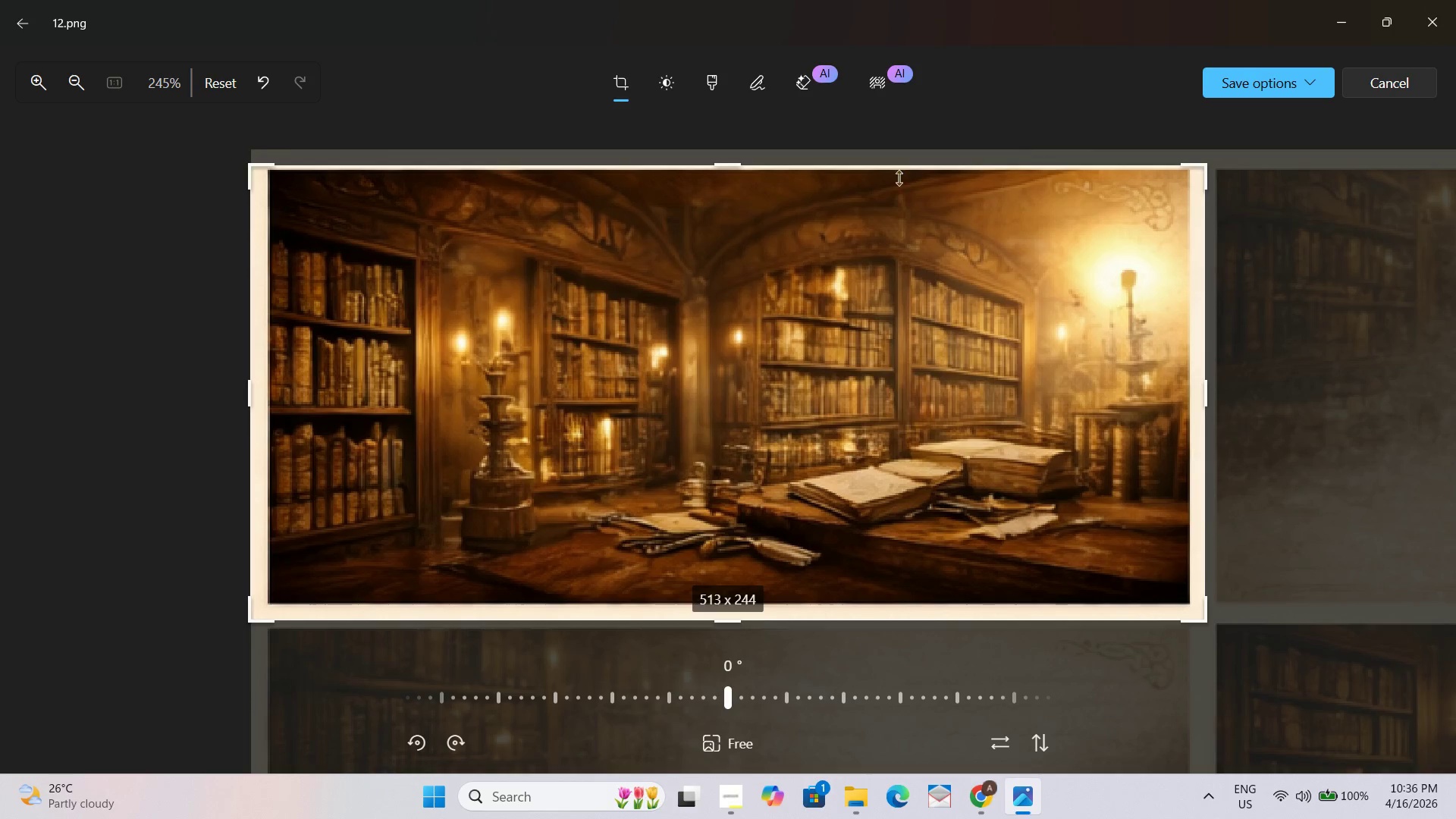 
left_click_drag(start_coordinate=[729, 164], to_coordinate=[736, 160])
 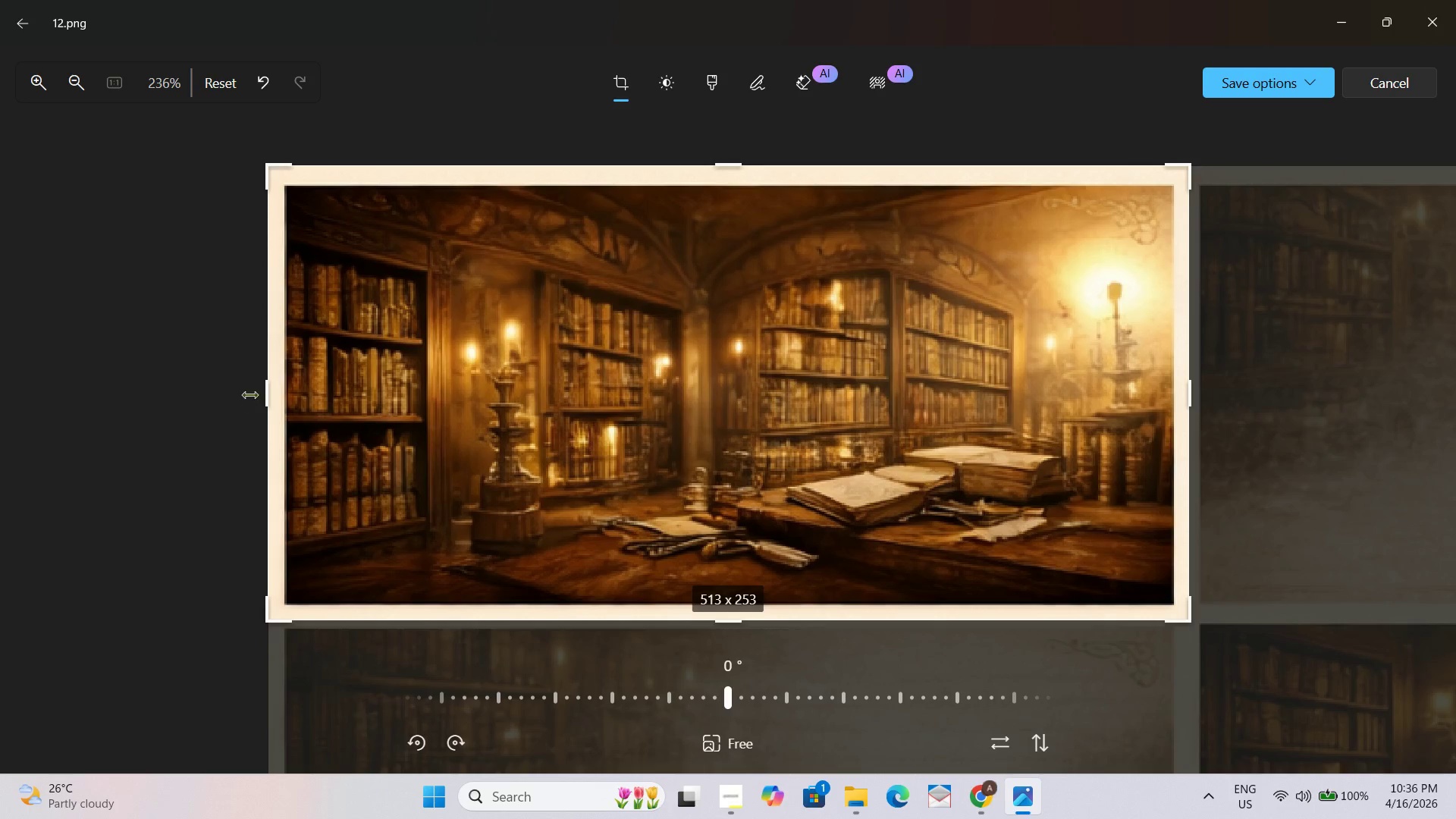 
left_click_drag(start_coordinate=[260, 394], to_coordinate=[271, 398])
 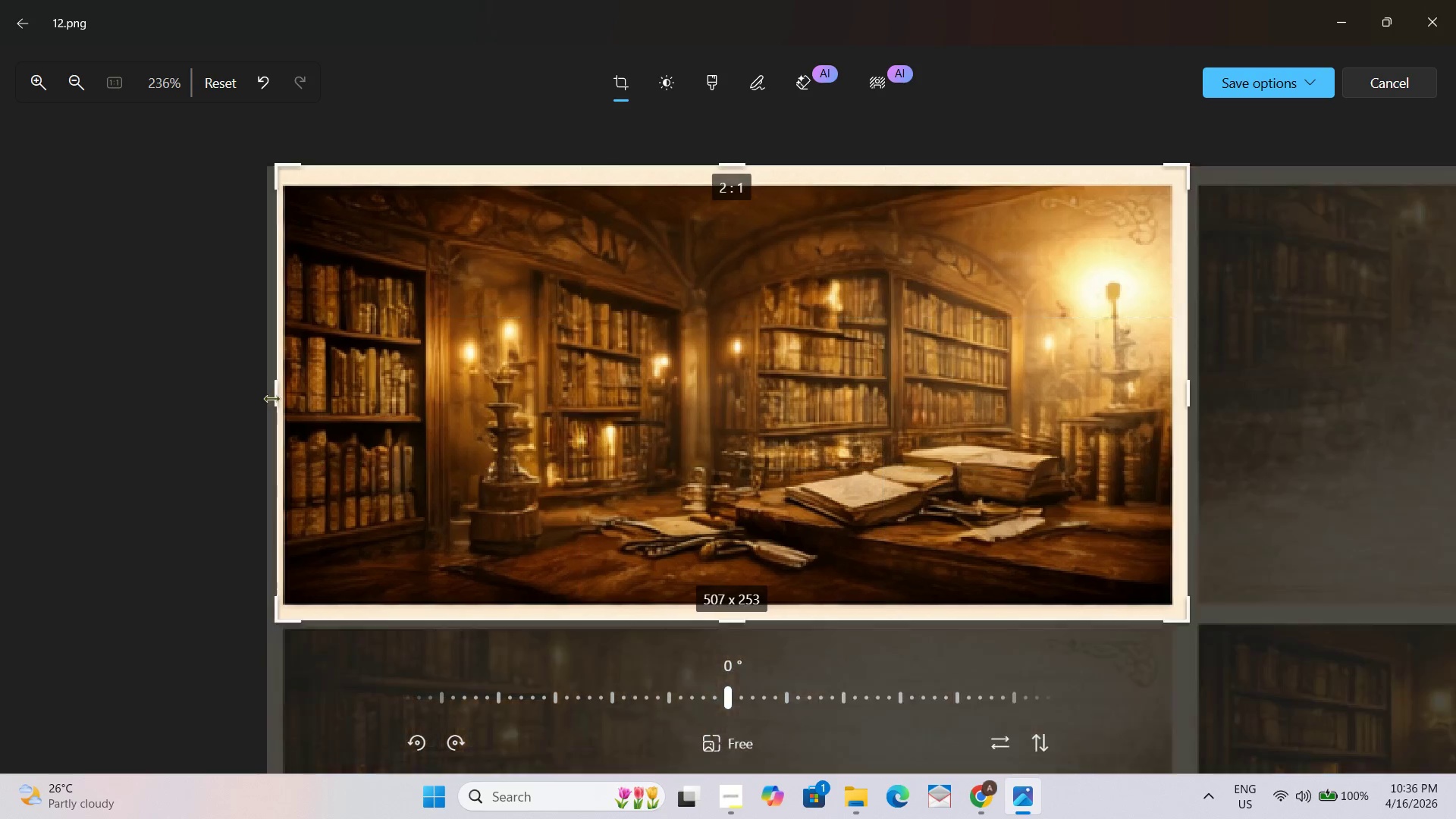 
left_click_drag(start_coordinate=[271, 398], to_coordinate=[278, 400])
 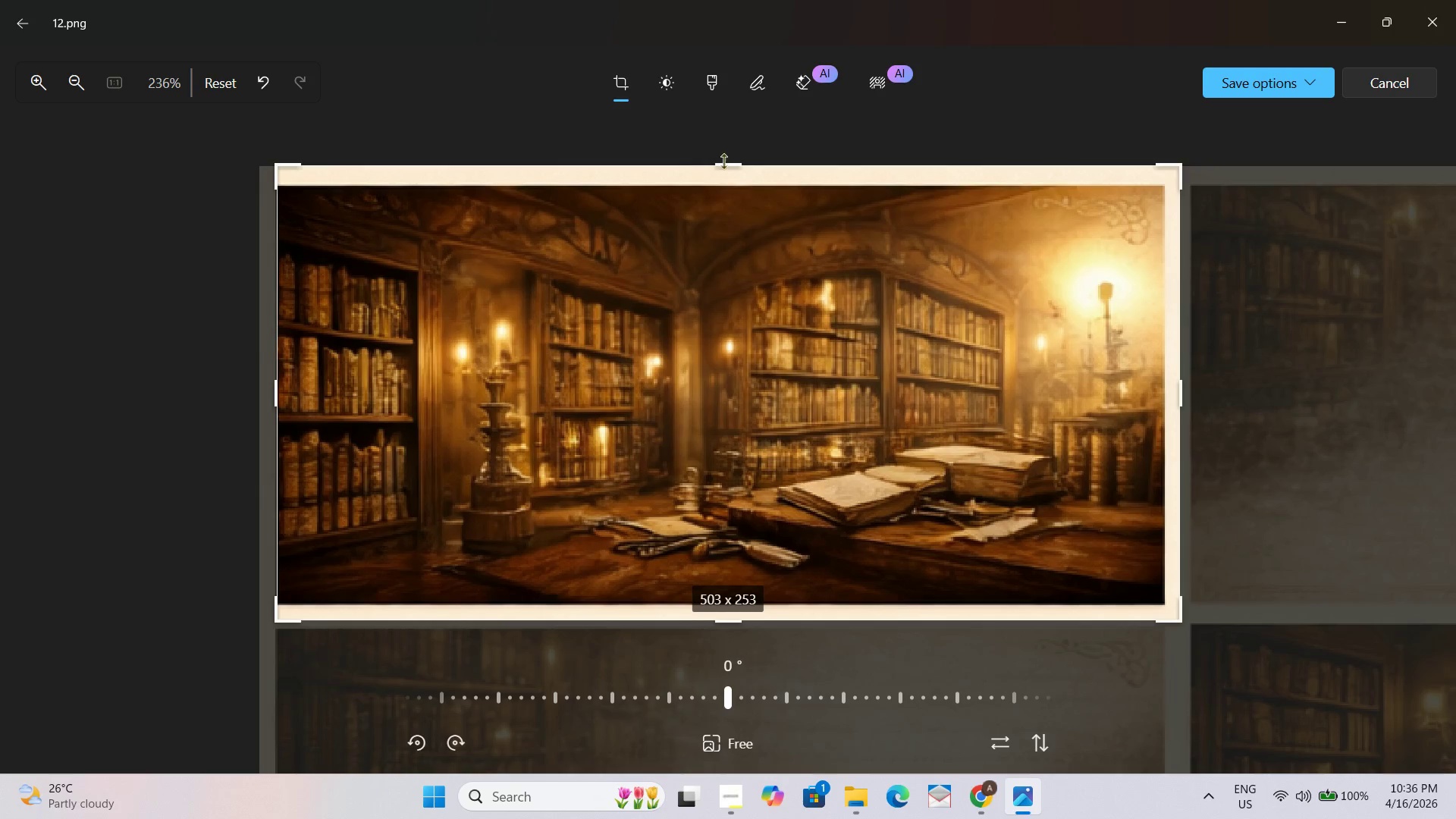 
left_click_drag(start_coordinate=[730, 166], to_coordinate=[725, 187])
 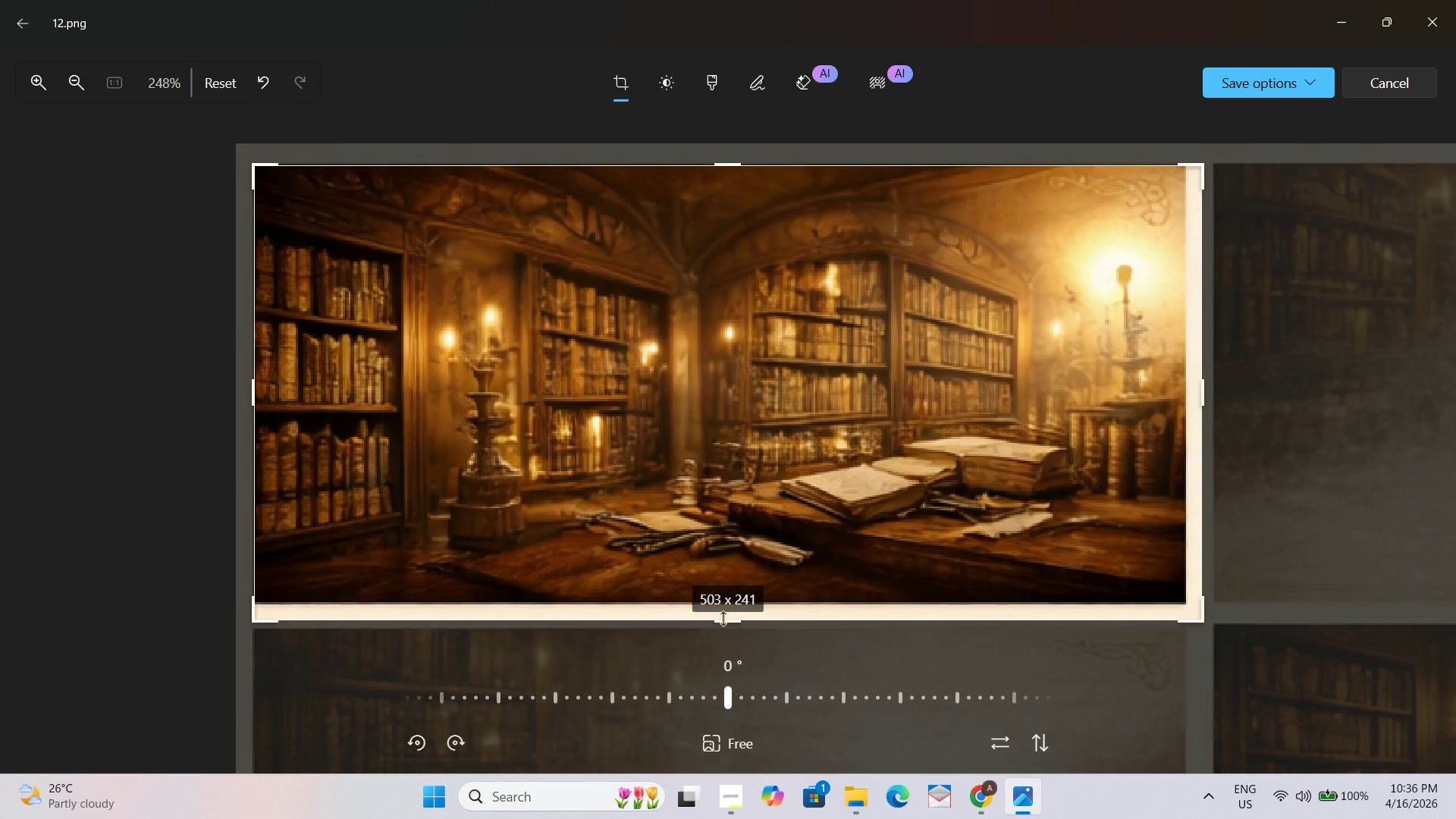 
left_click_drag(start_coordinate=[723, 618], to_coordinate=[720, 598])
 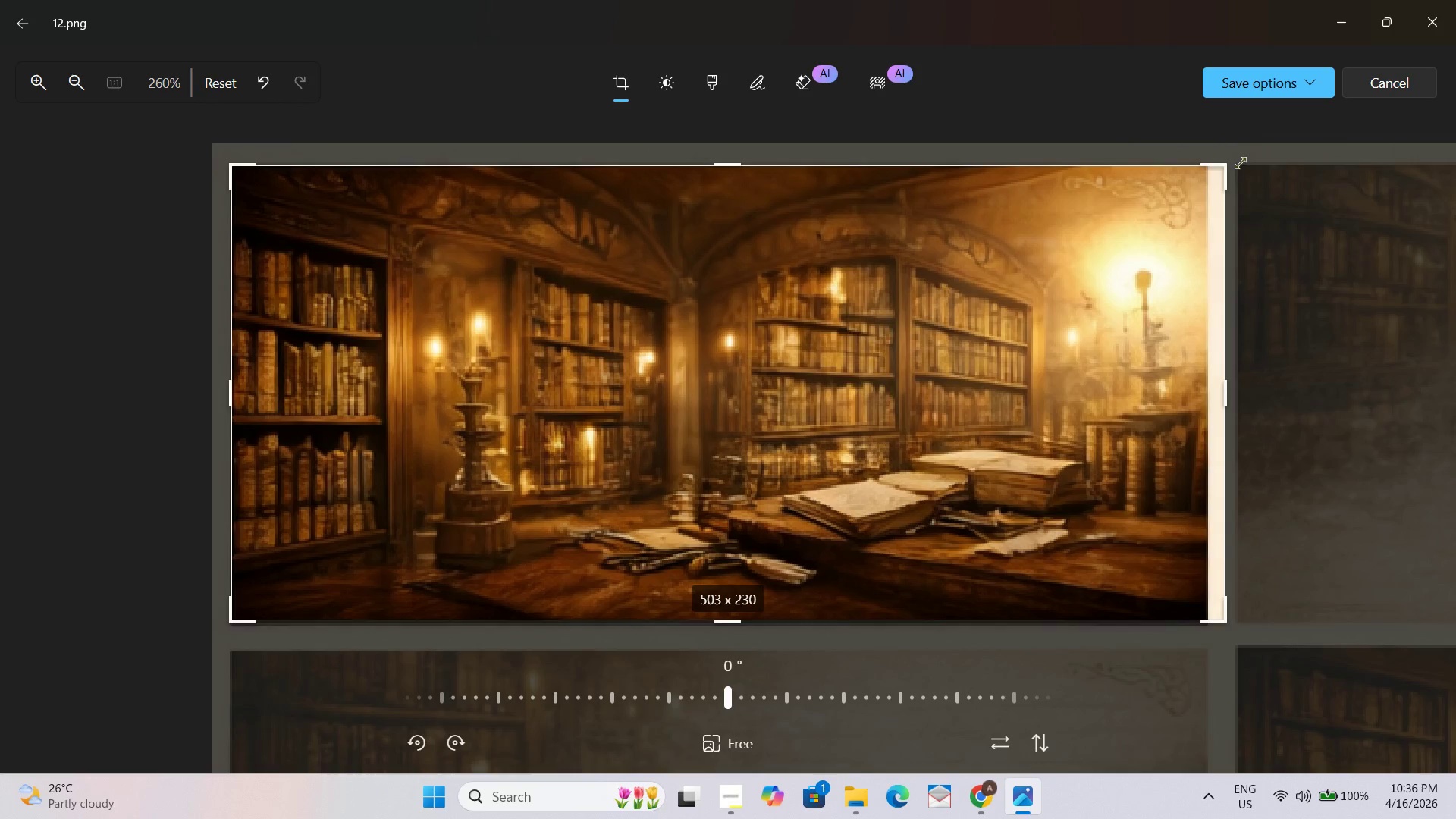 
left_click_drag(start_coordinate=[1224, 168], to_coordinate=[1205, 169])
 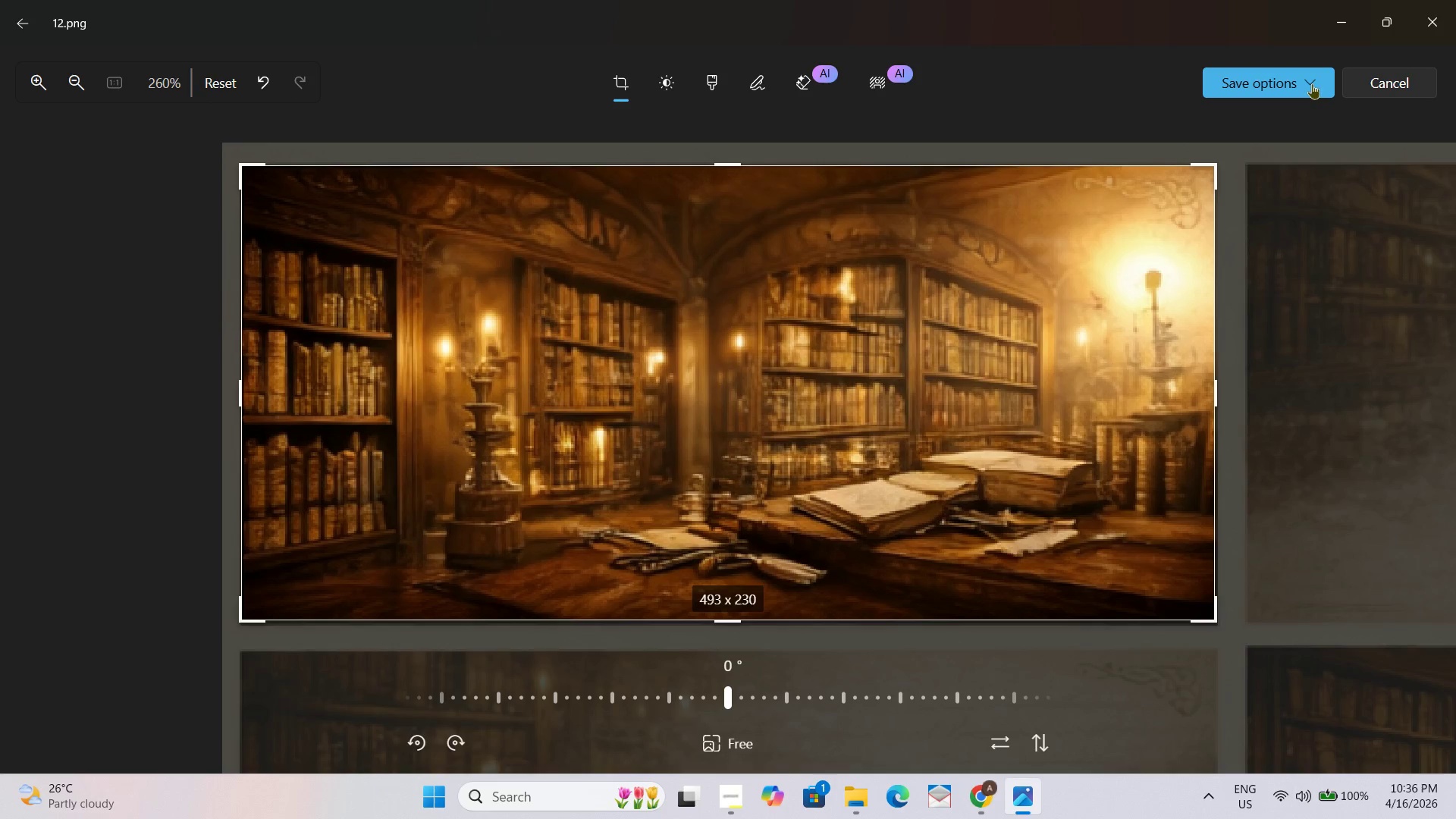 
left_click([1307, 75])
 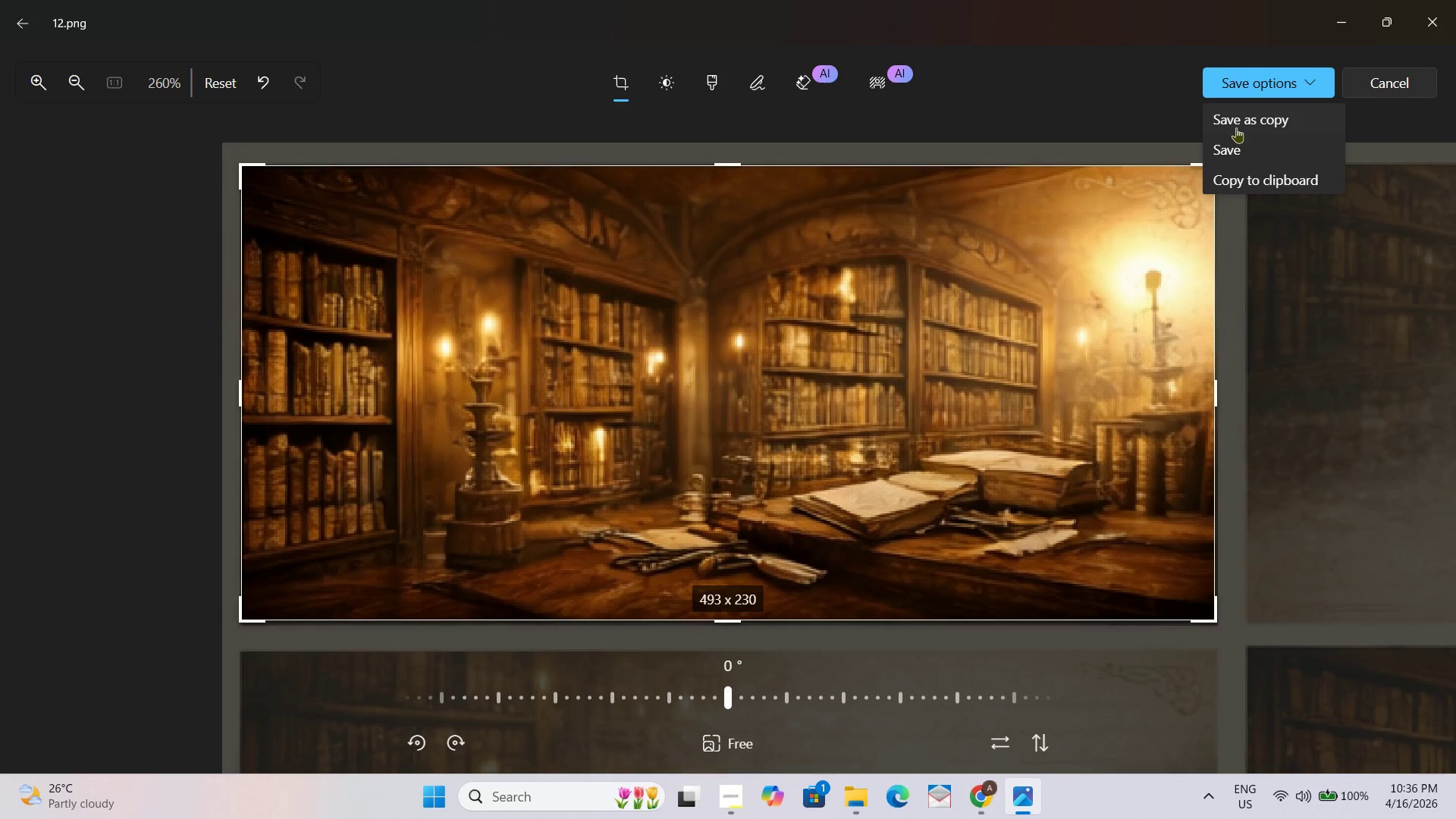 
left_click([1241, 123])
 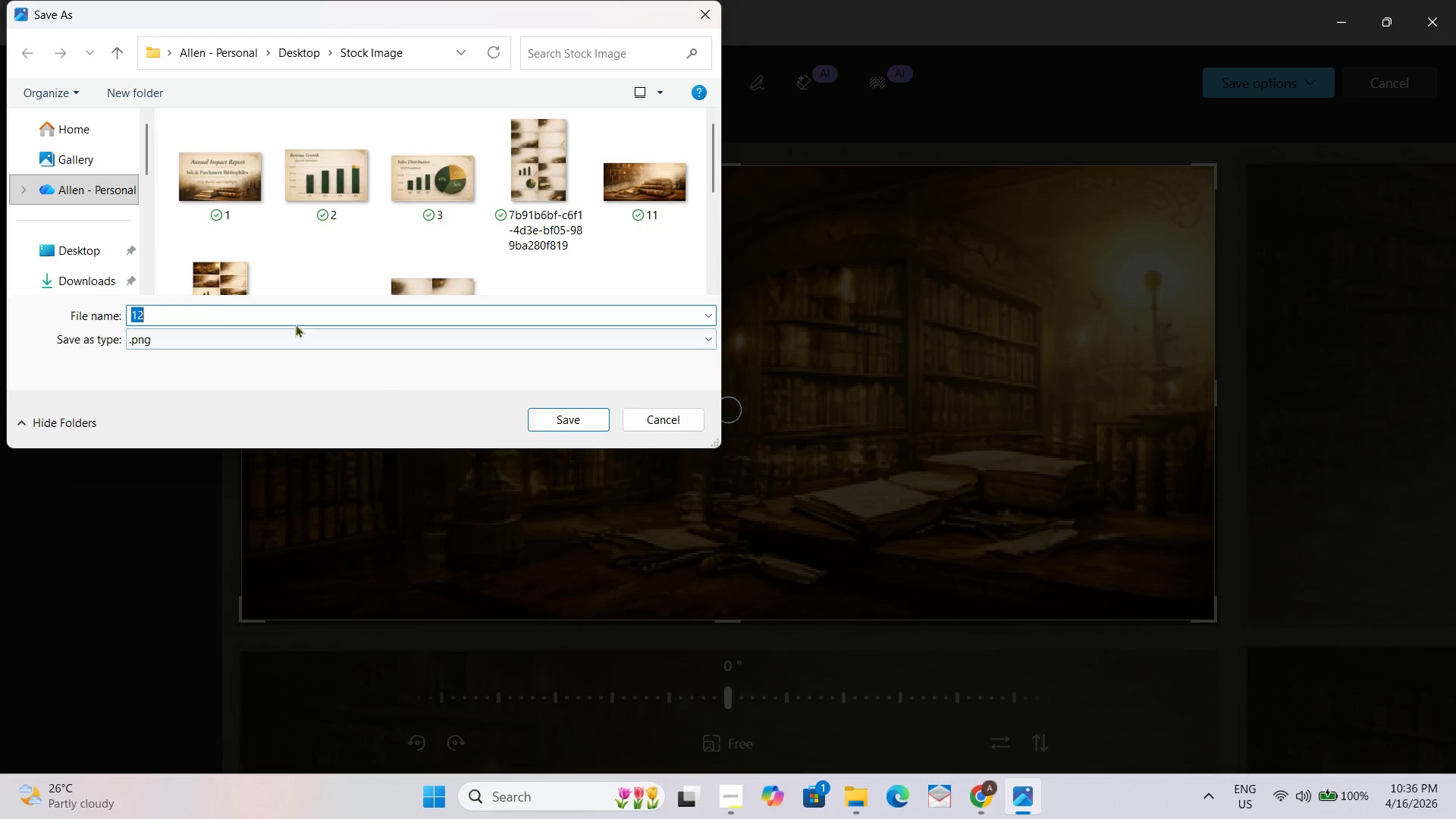 
left_click([89, 249])
 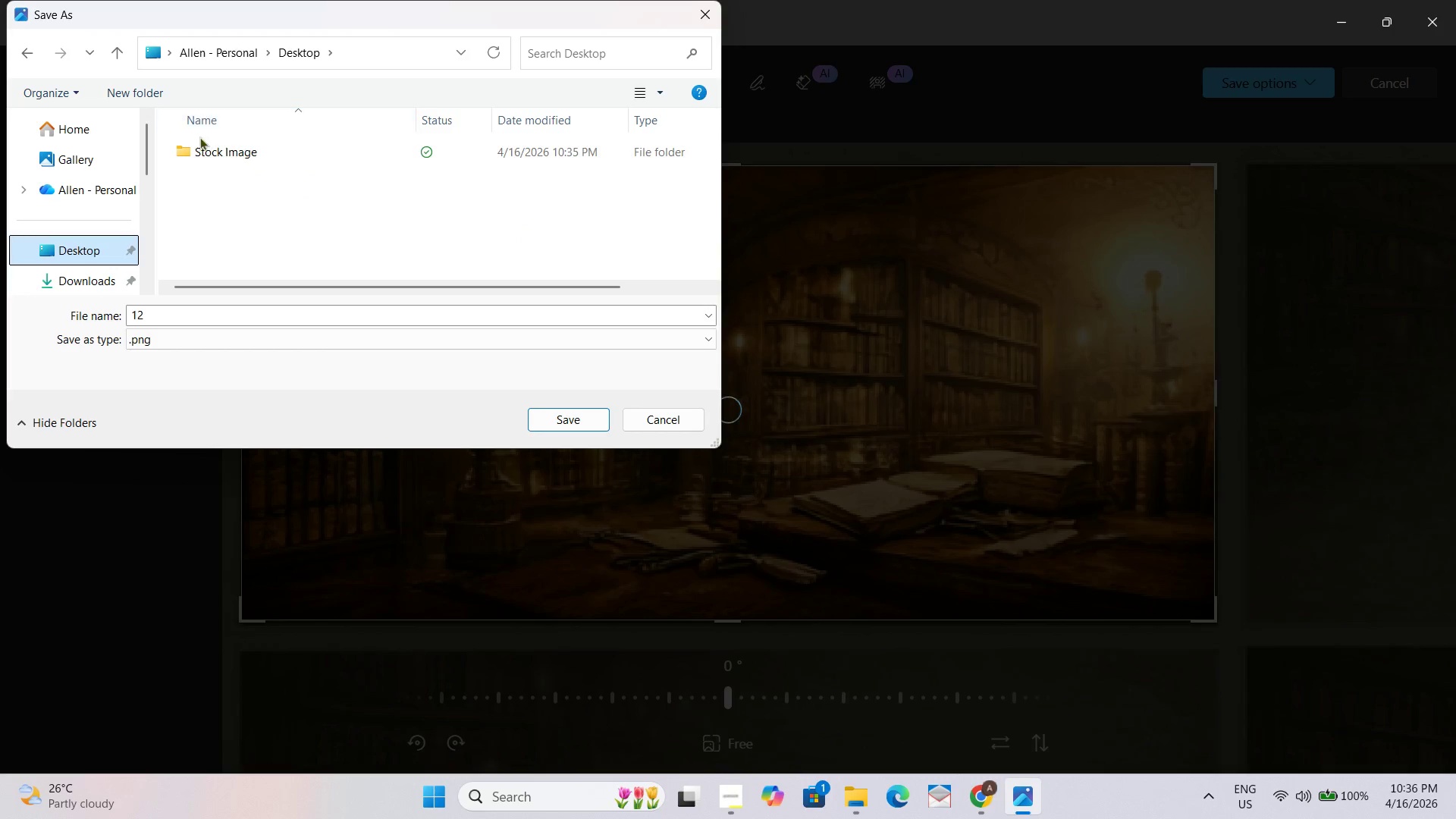 
double_click([221, 146])
 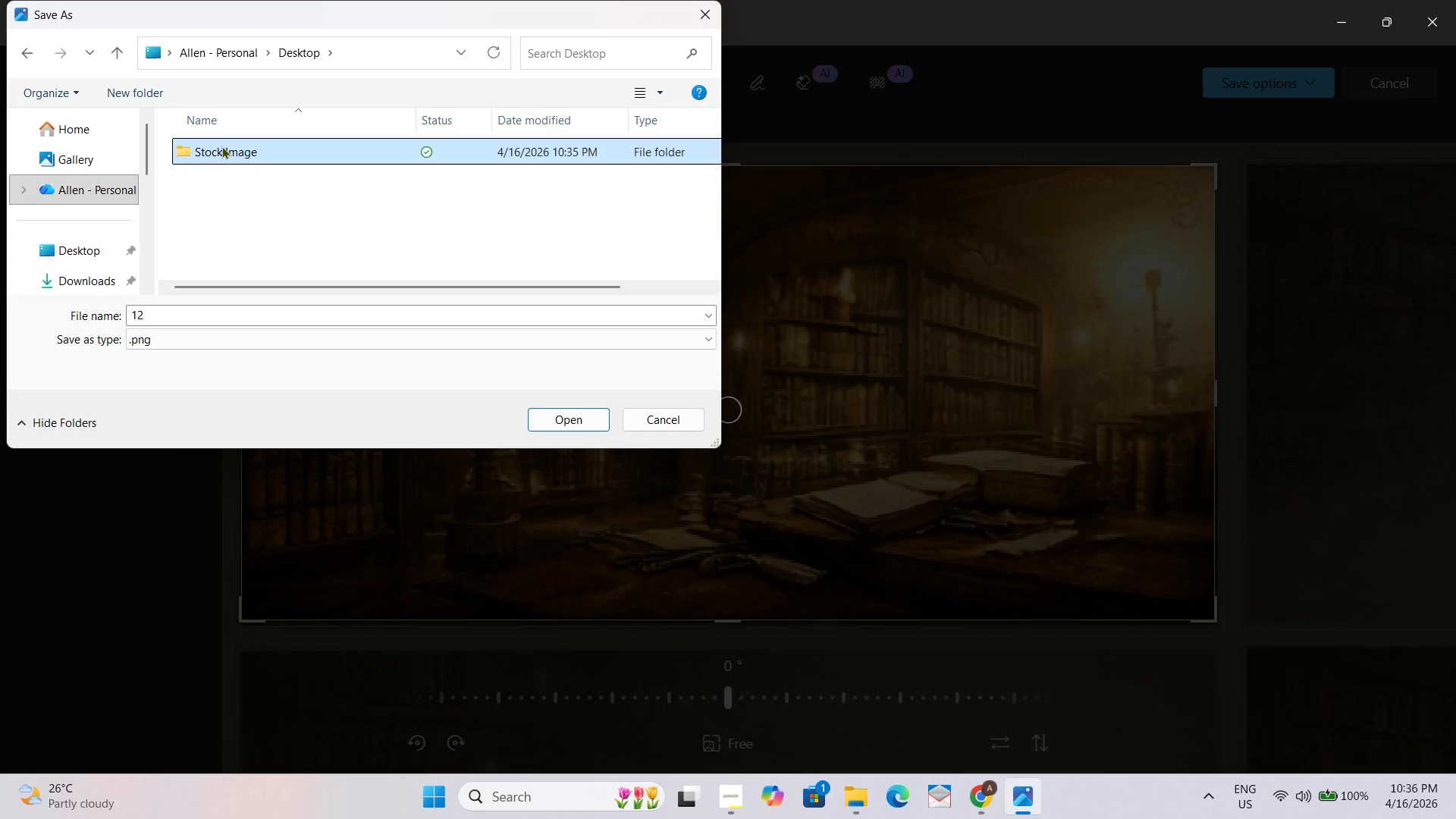 
triple_click([221, 146])
 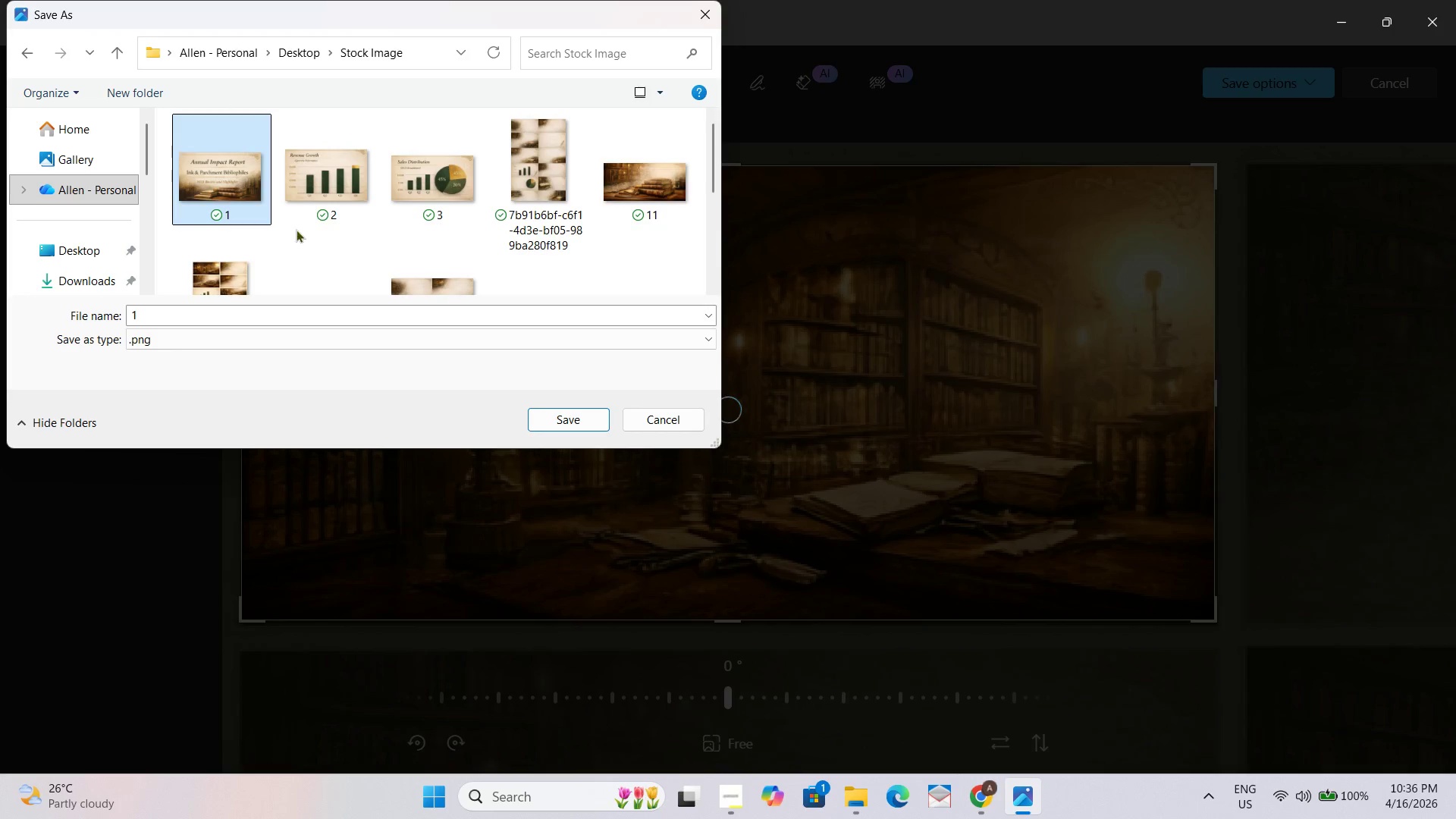 
key(A)
 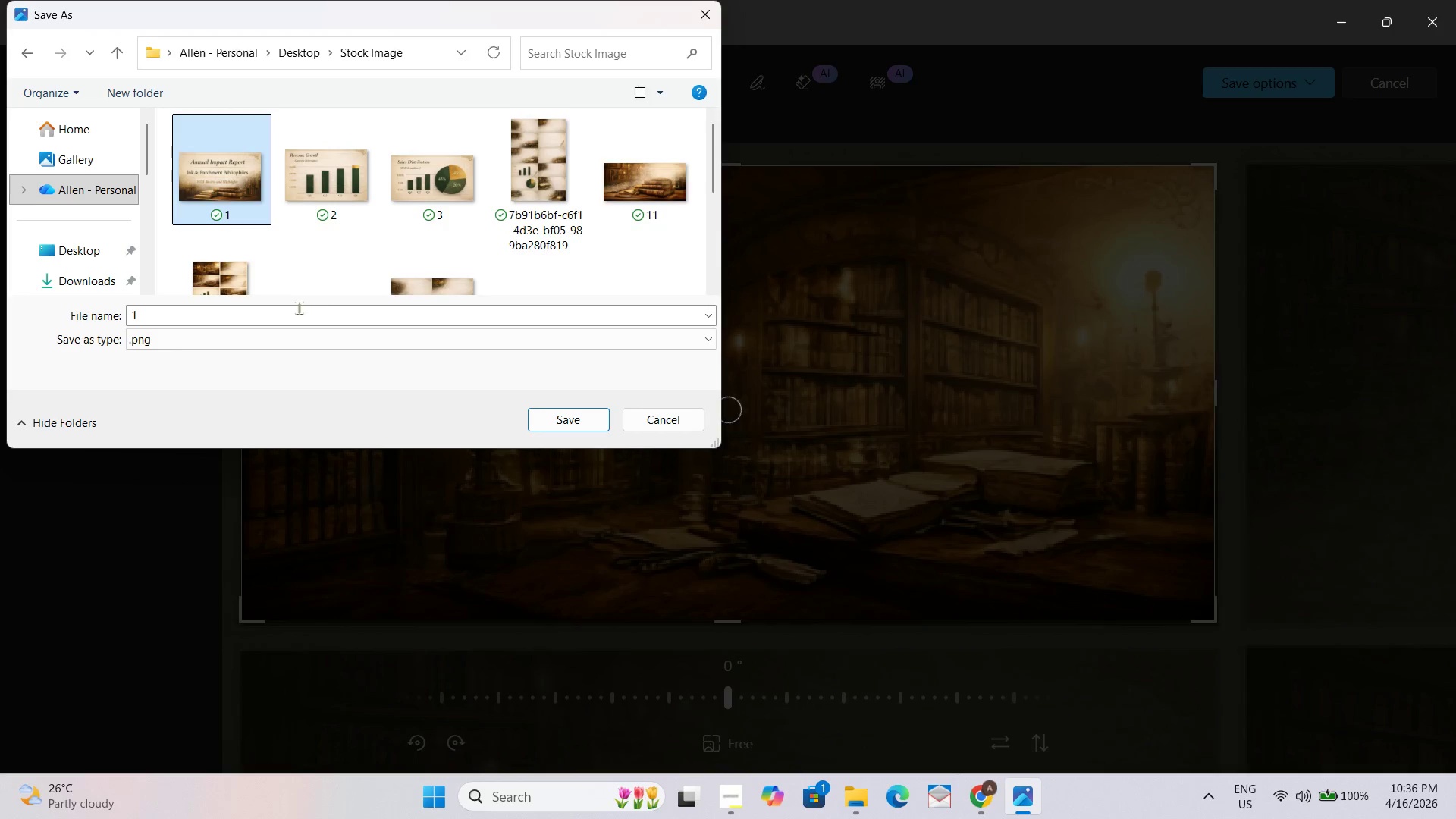 
left_click([272, 315])
 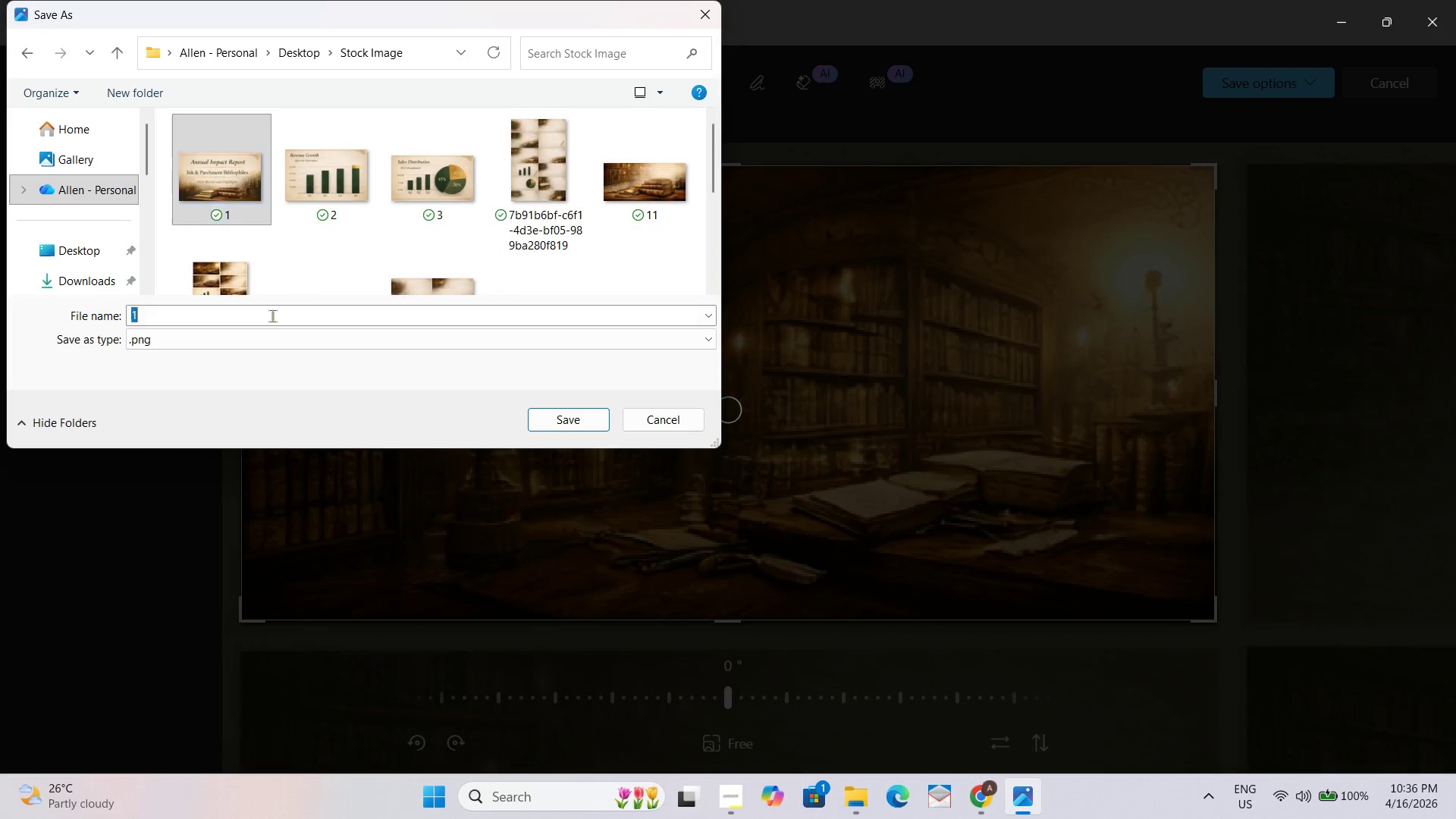 
key(A)
 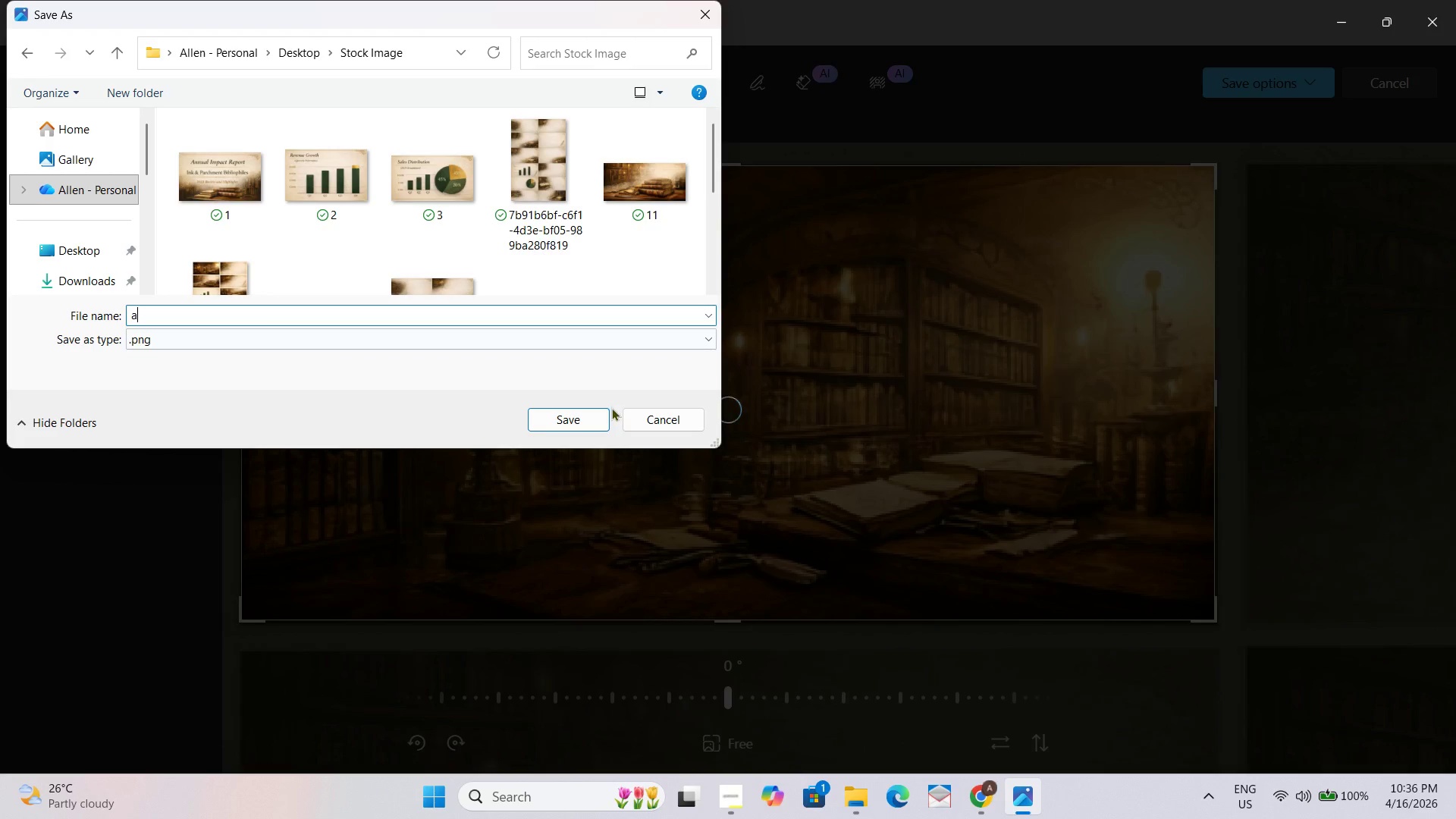 
left_click([585, 416])
 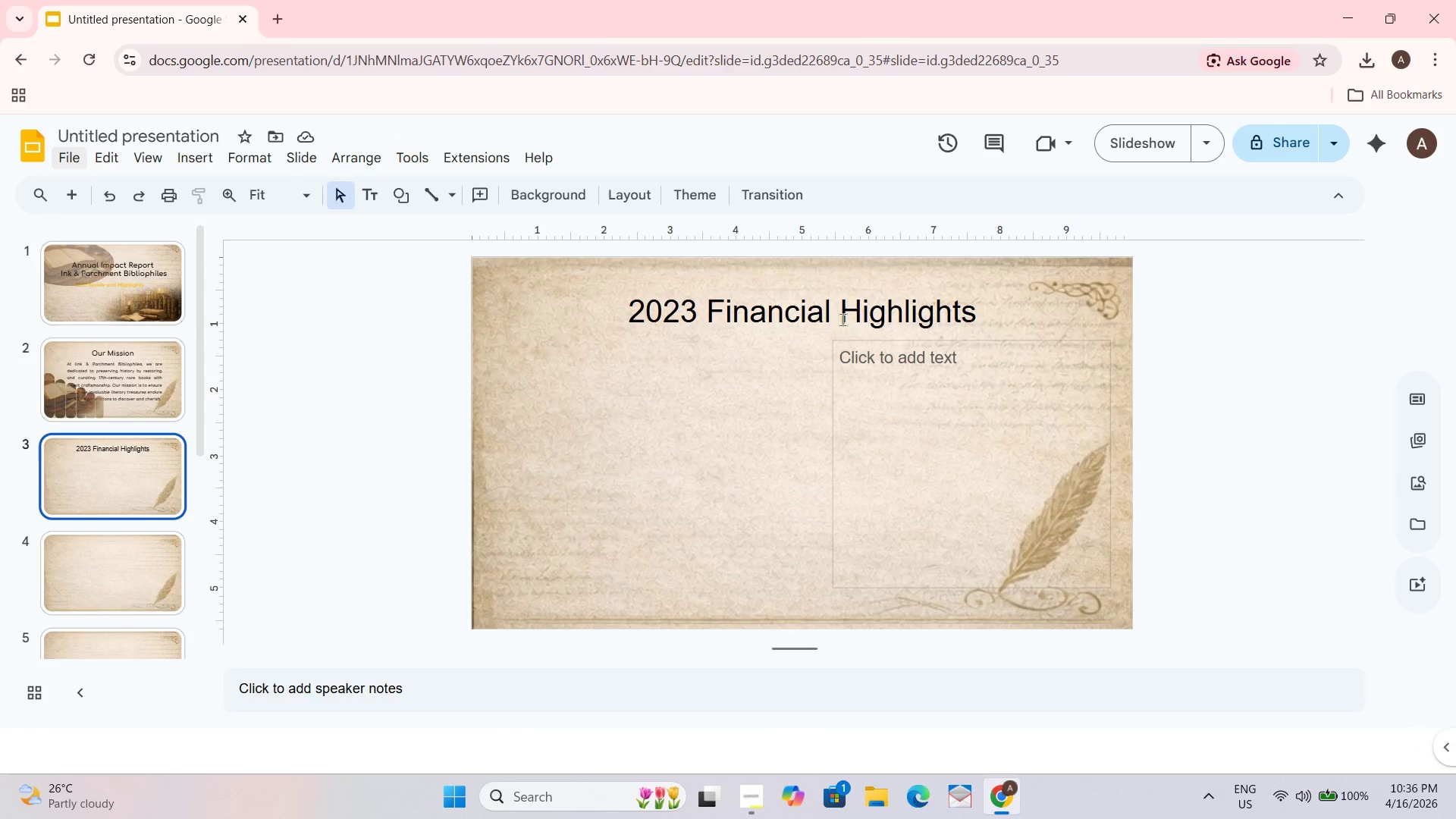 
wait(6.09)
 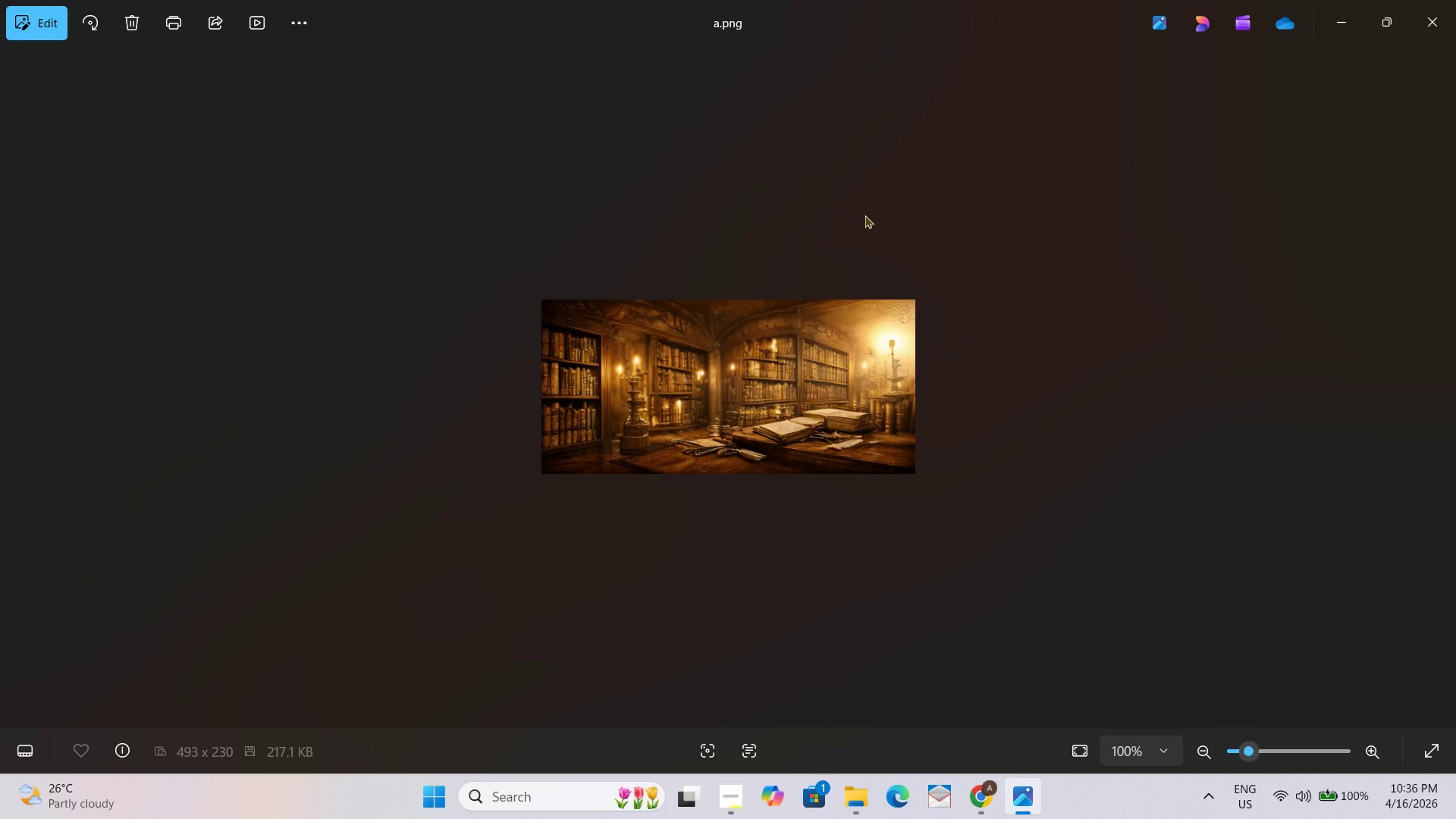 
left_click([673, 312])
 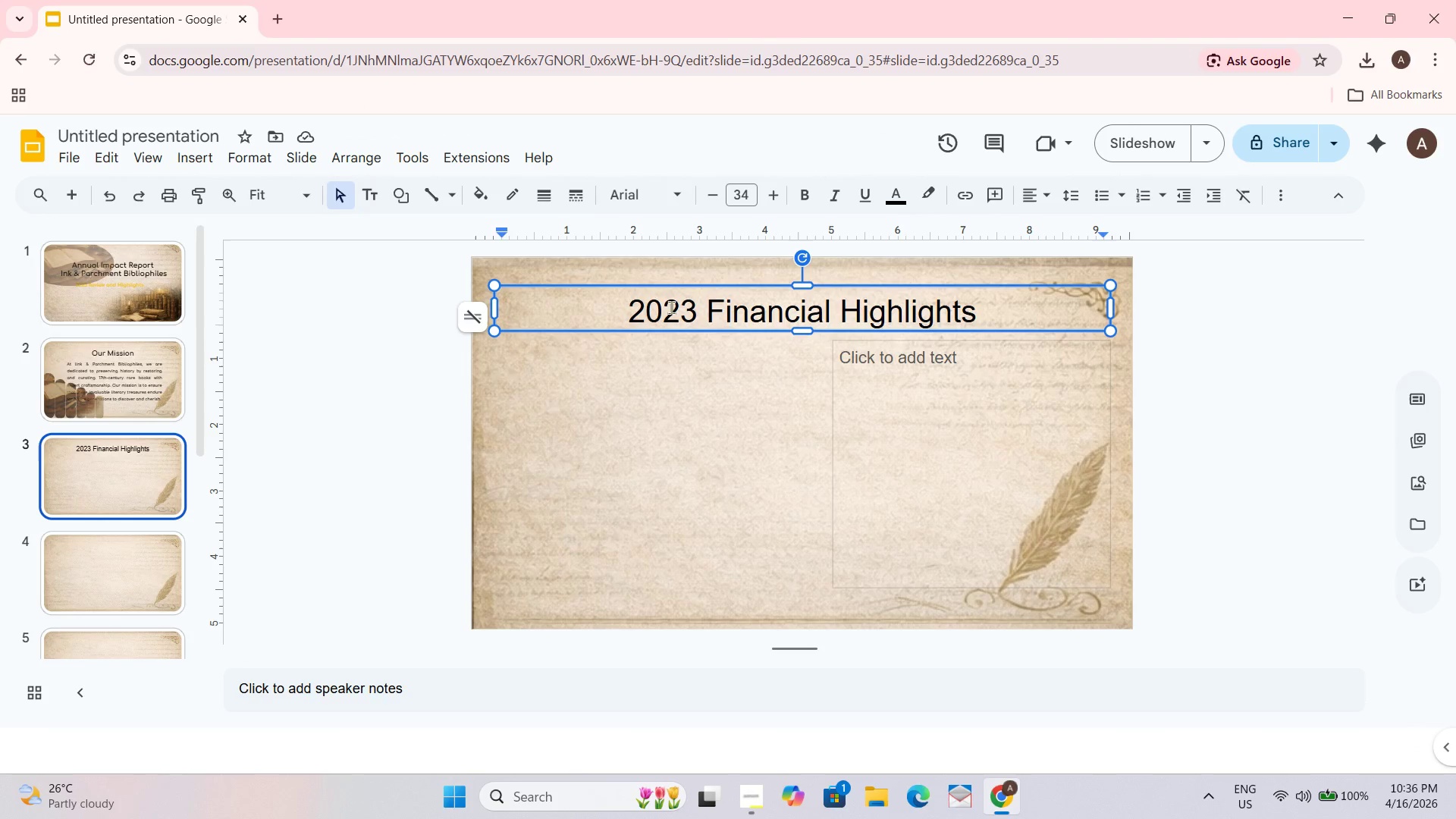 
key(Control+A)
 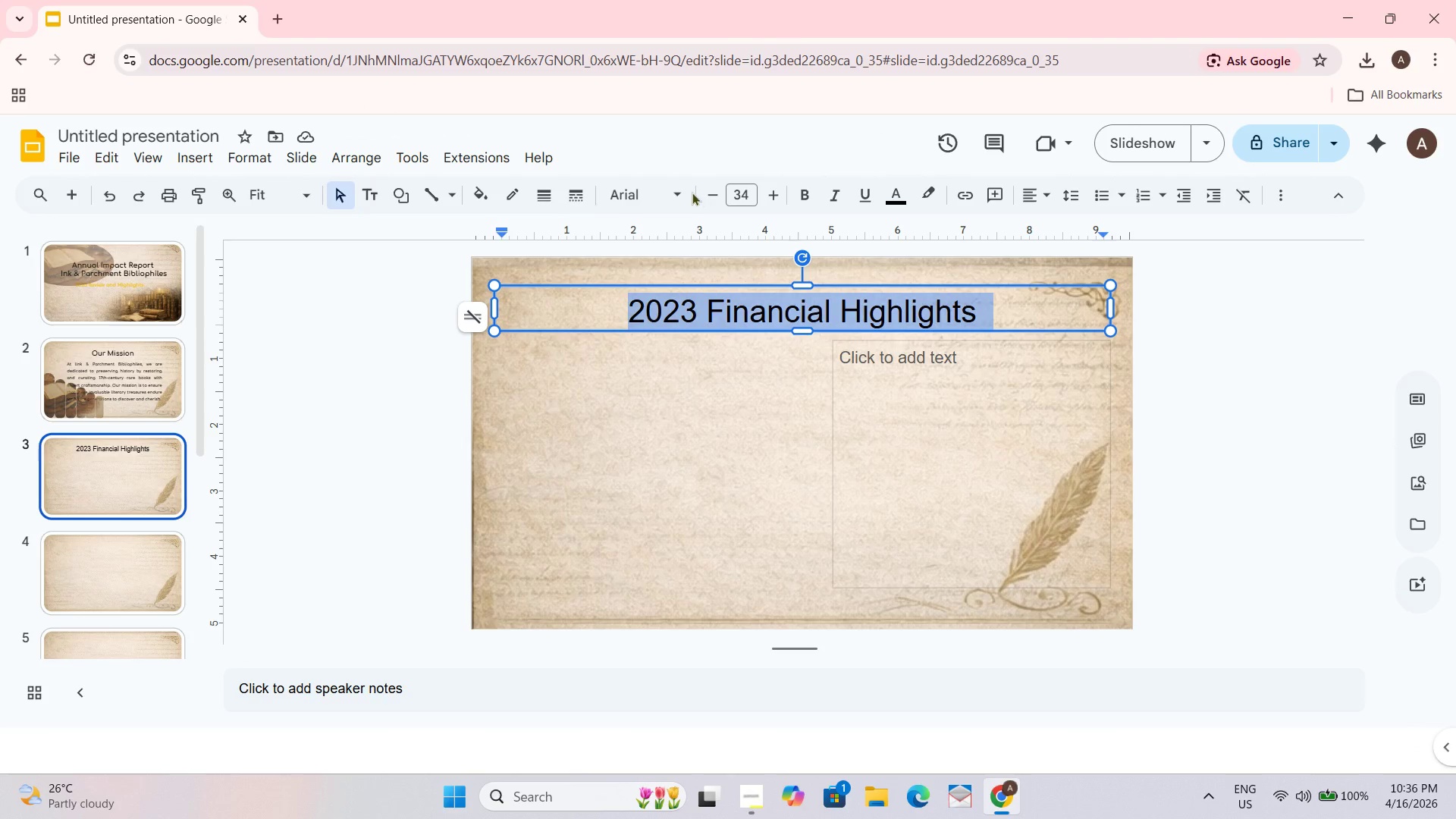 
left_click([687, 192])
 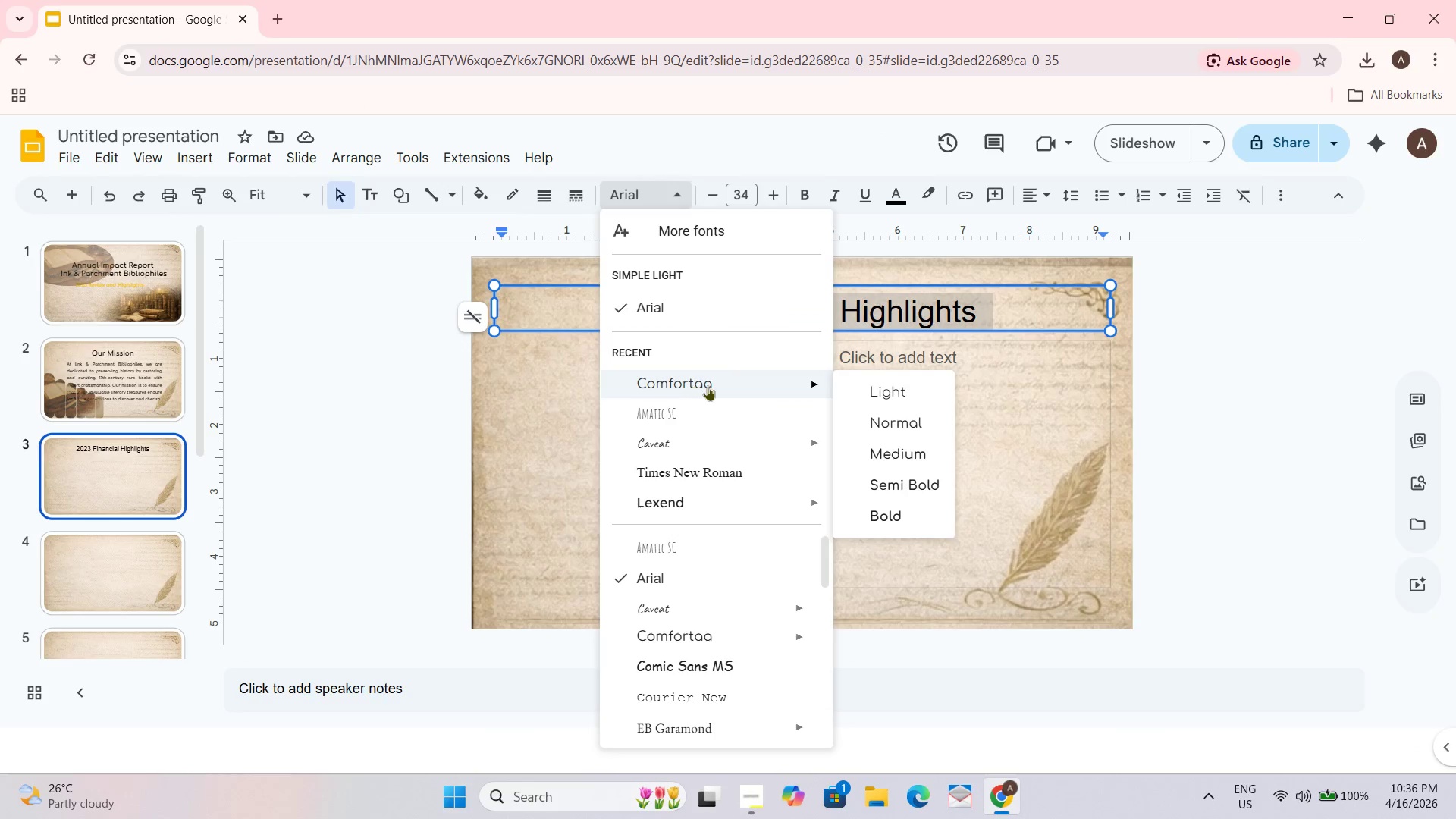 
left_click([708, 385])
 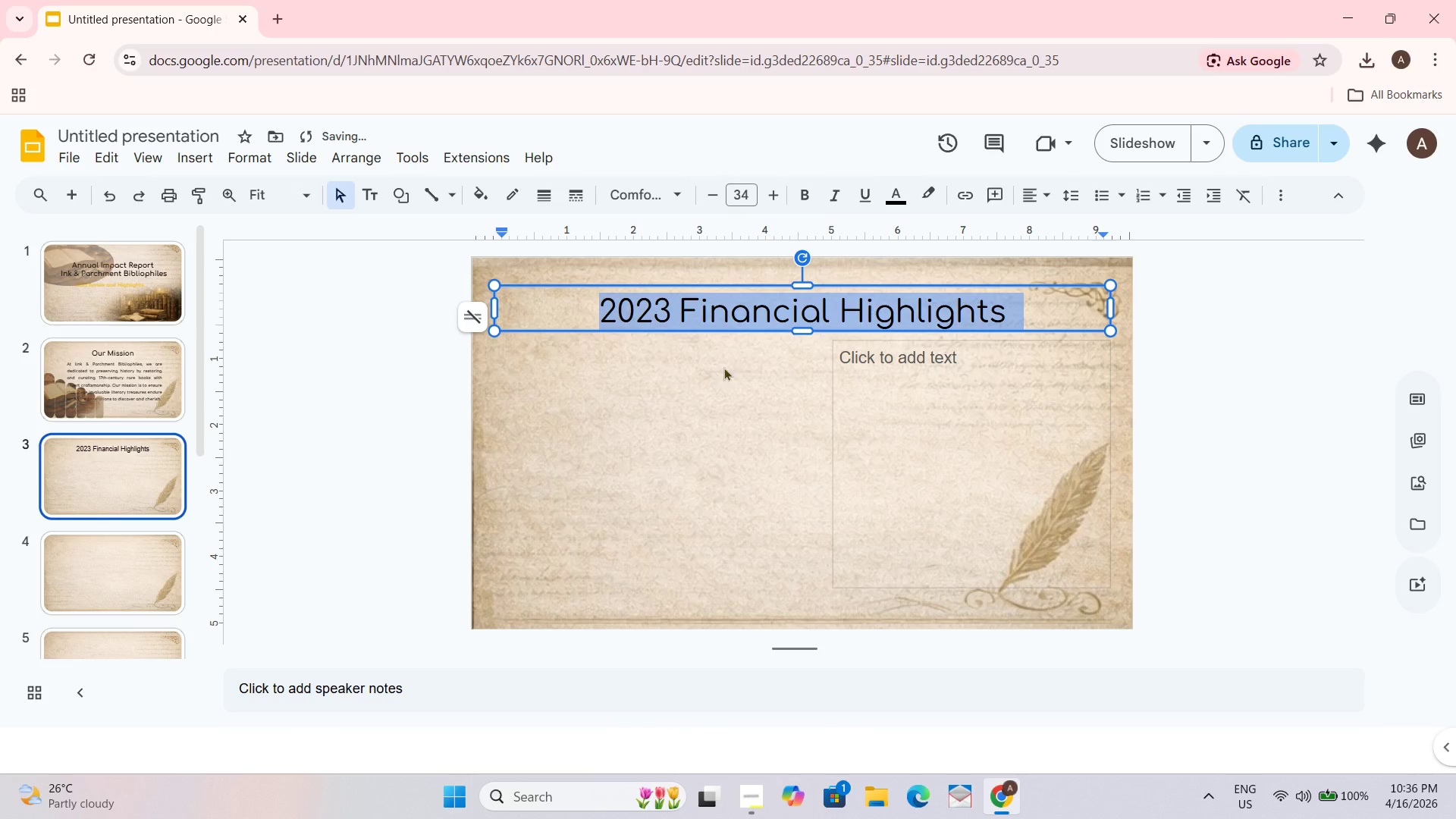 
key(Control+B)
 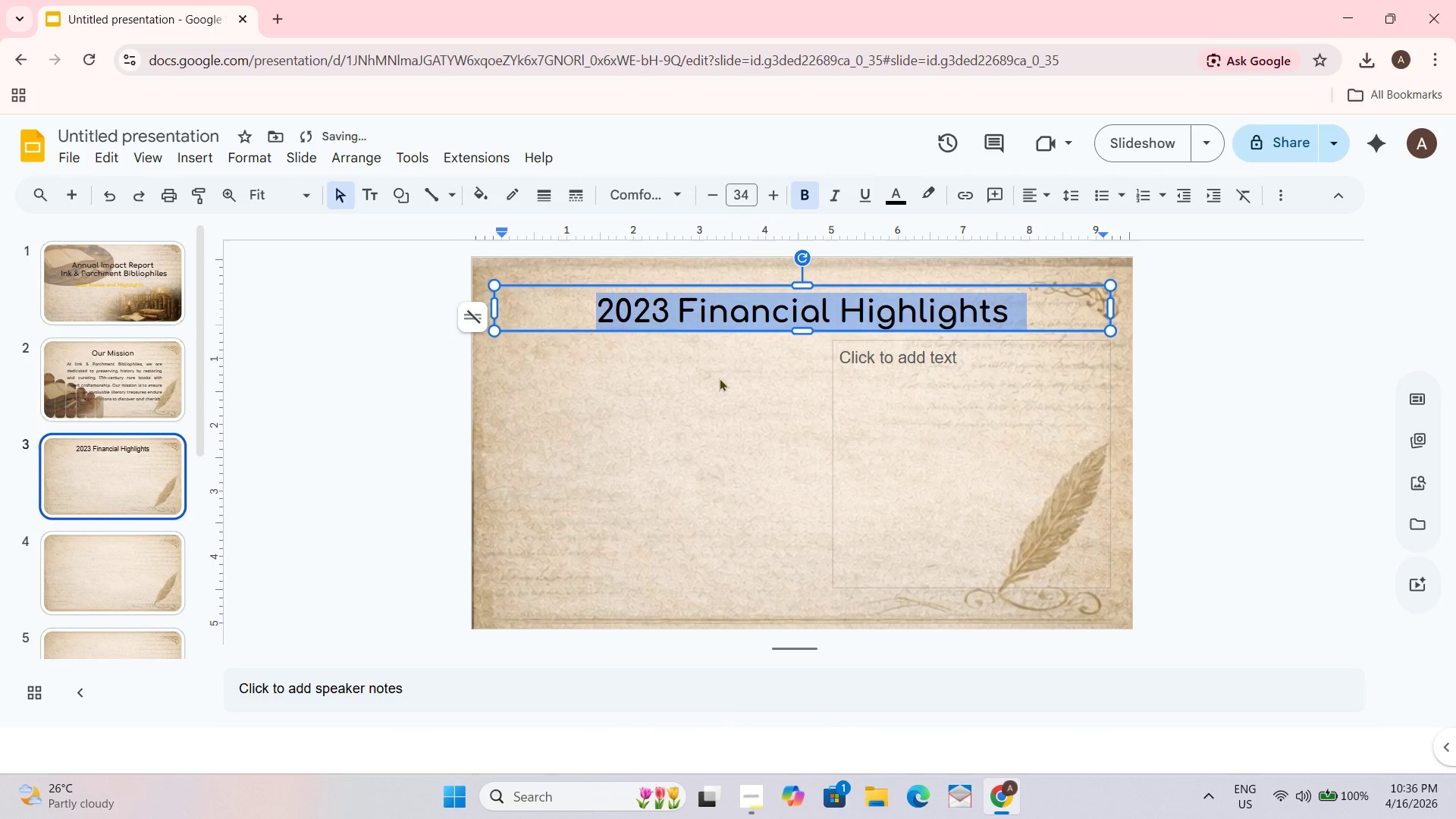 
left_click([718, 378])
 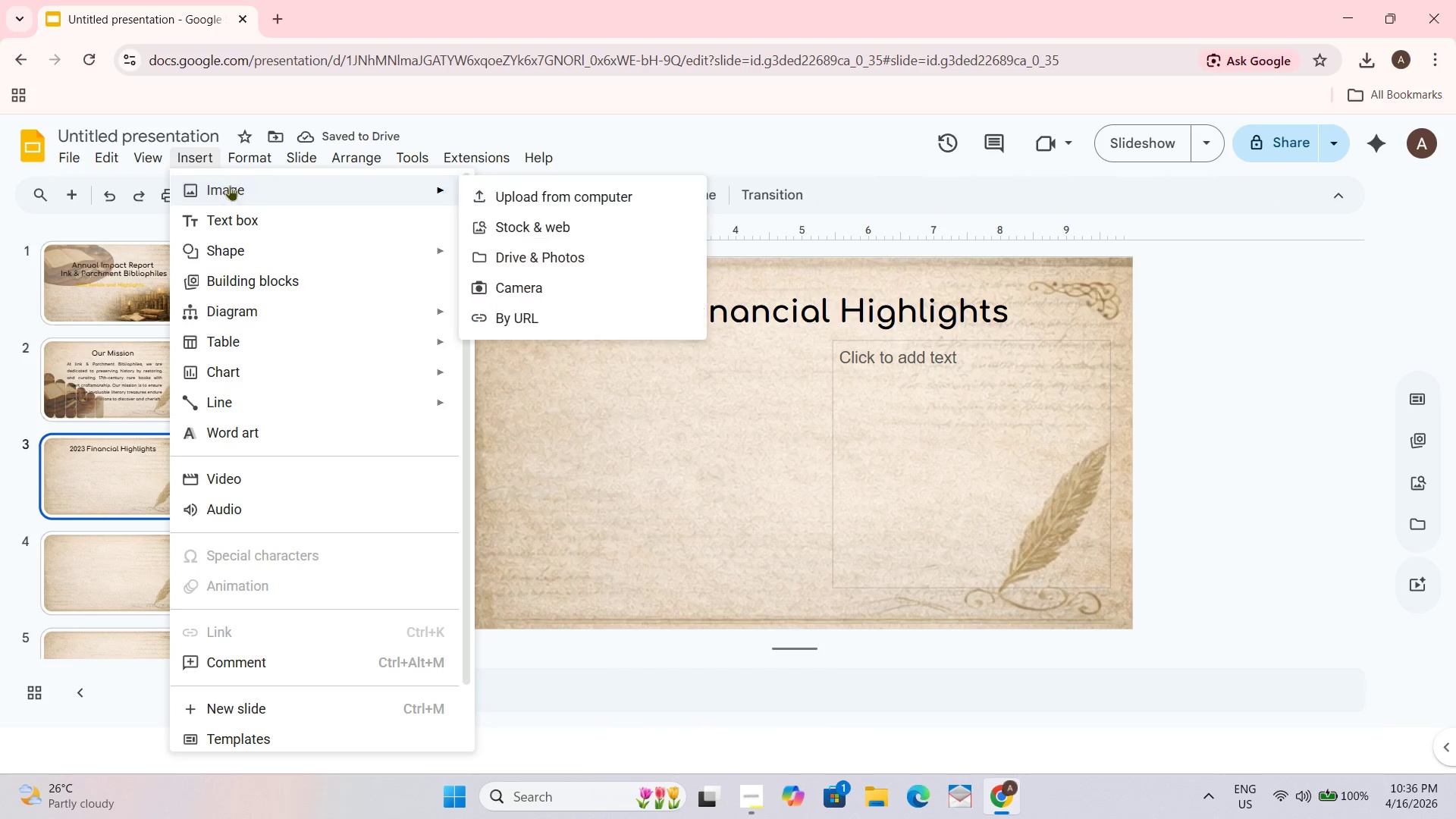 
wait(5.83)
 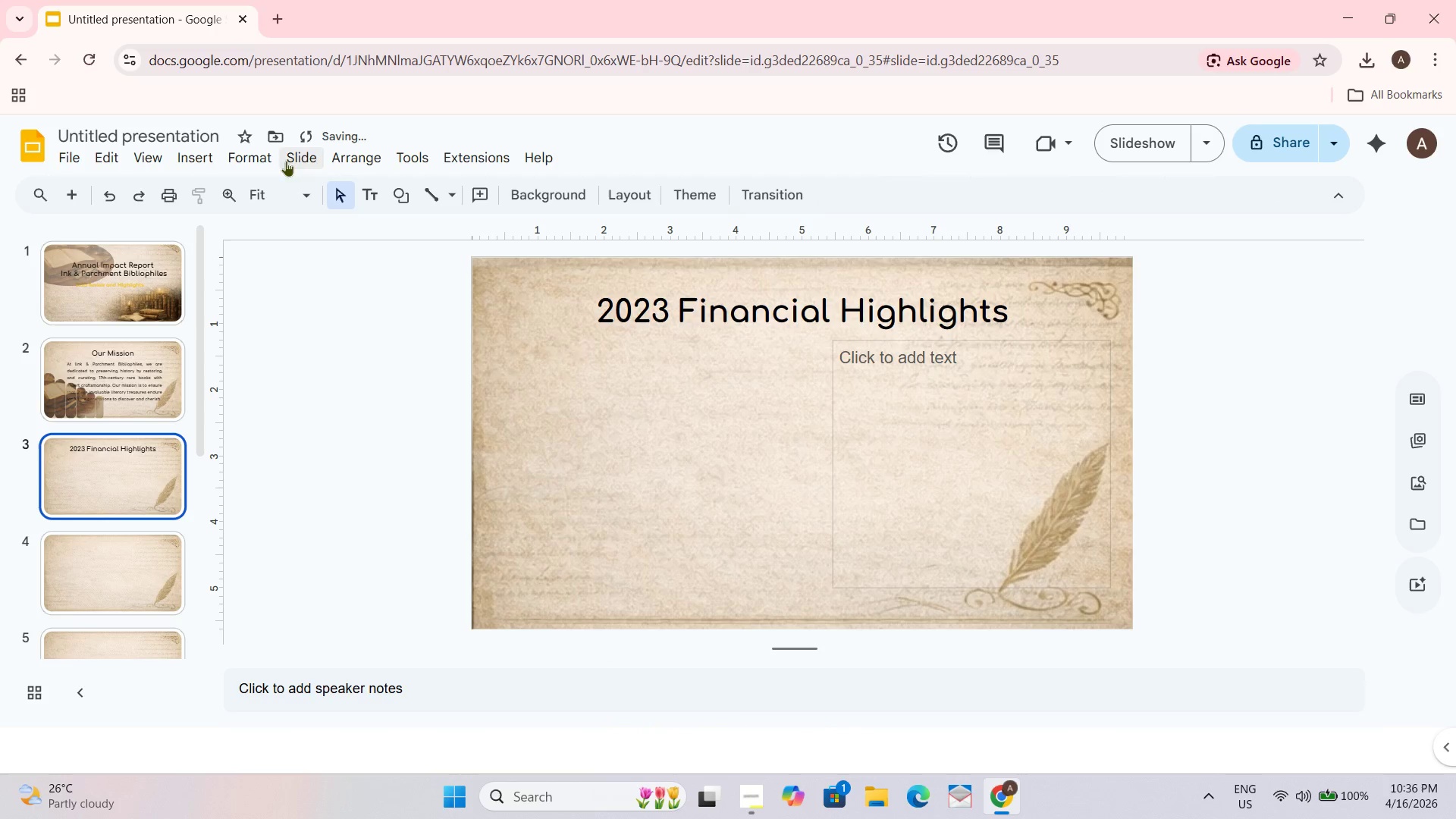 
left_click([584, 193])
 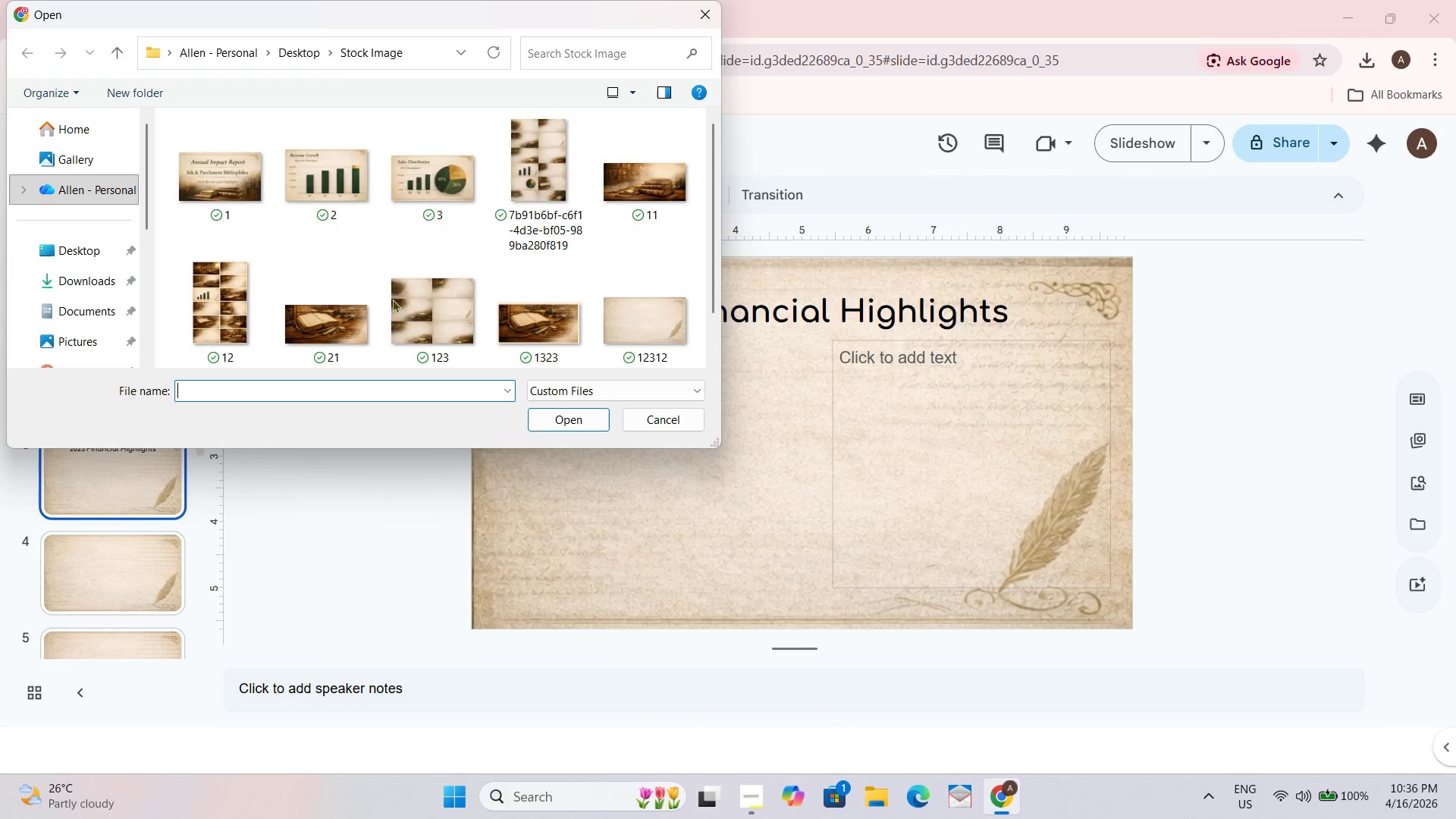 
scroll: coordinate [450, 259], scroll_direction: down, amount: 2.0
 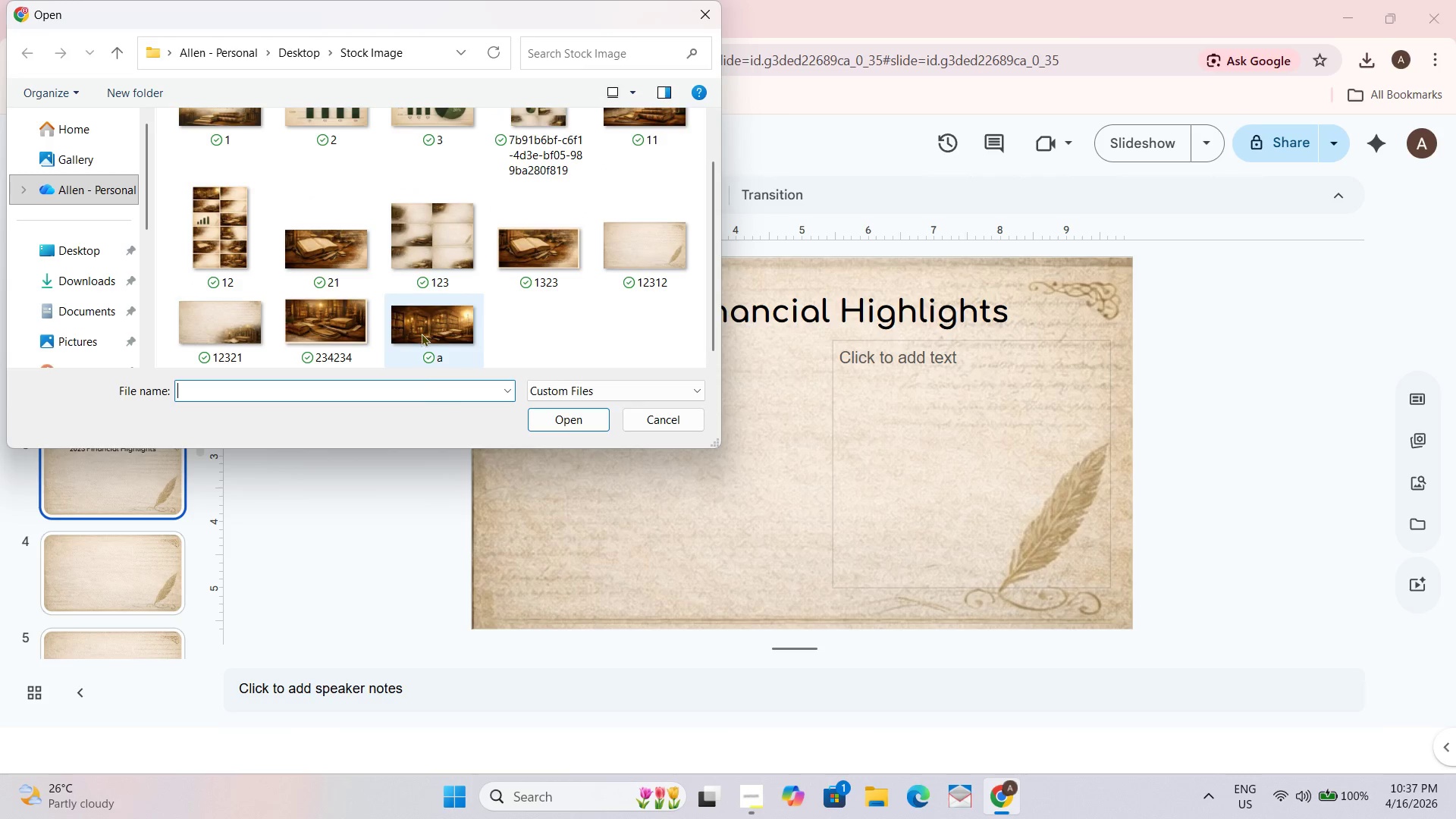 
left_click([421, 333])
 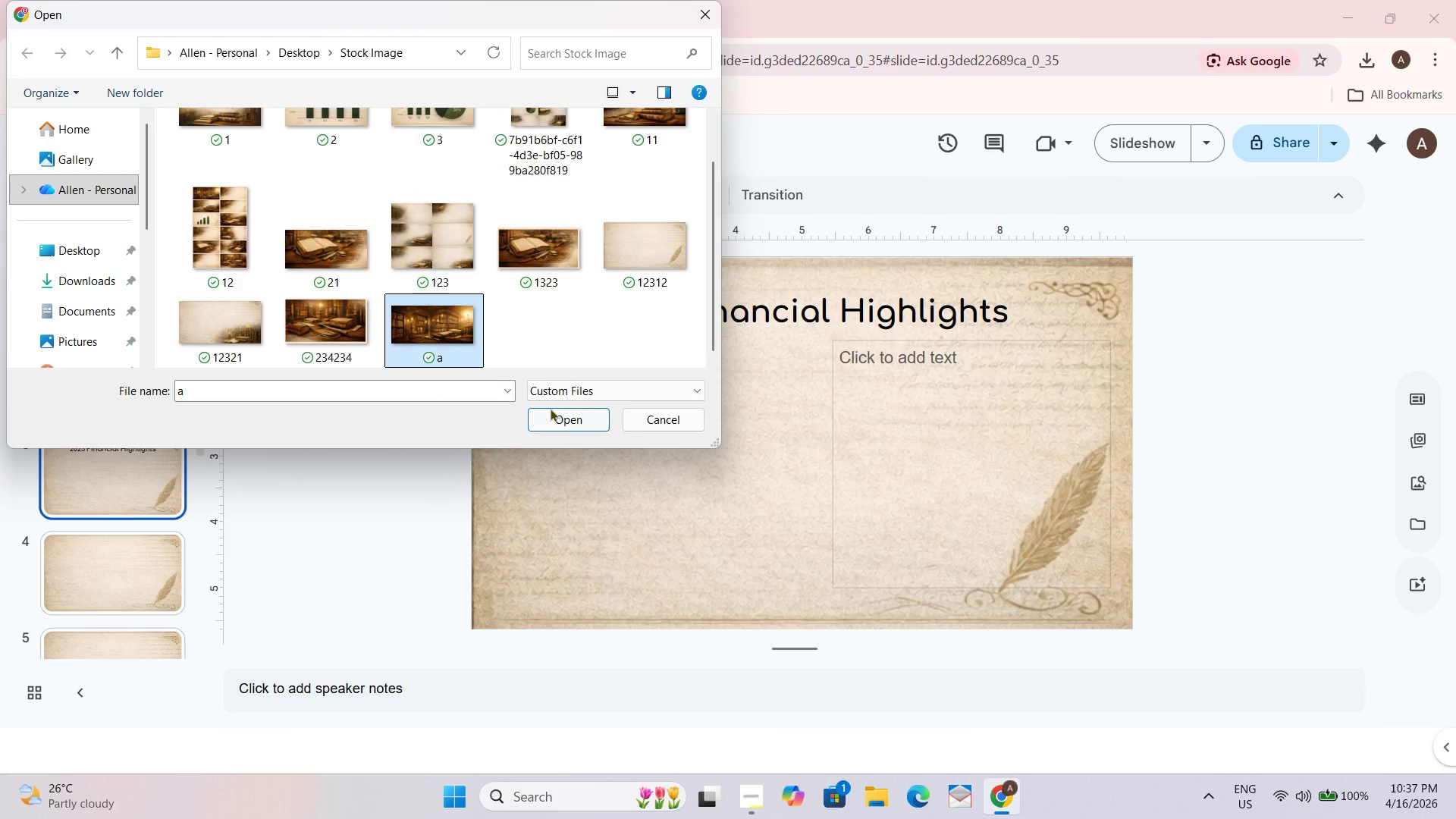 
left_click([557, 422])
 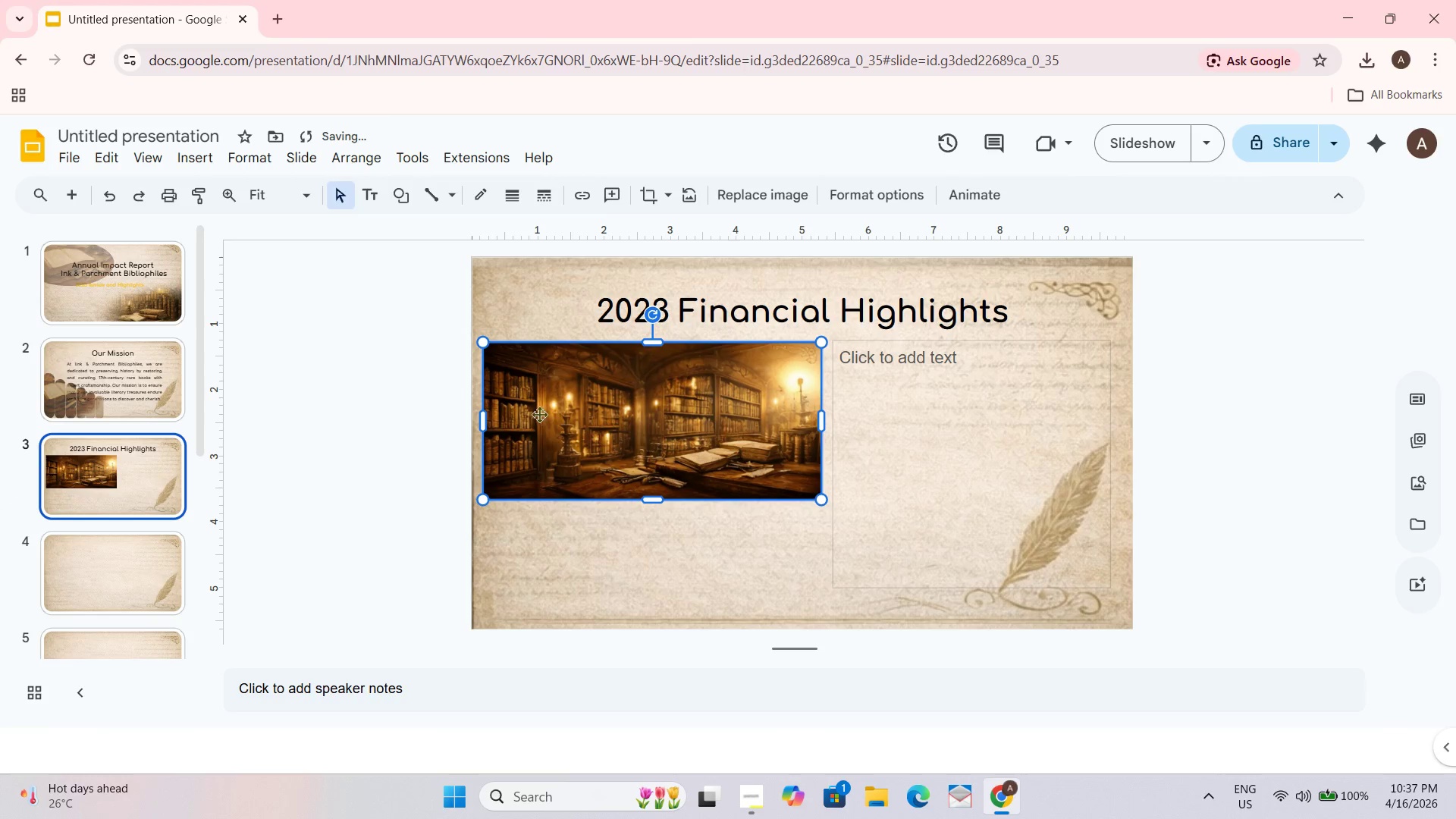 
left_click_drag(start_coordinate=[589, 420], to_coordinate=[578, 413])
 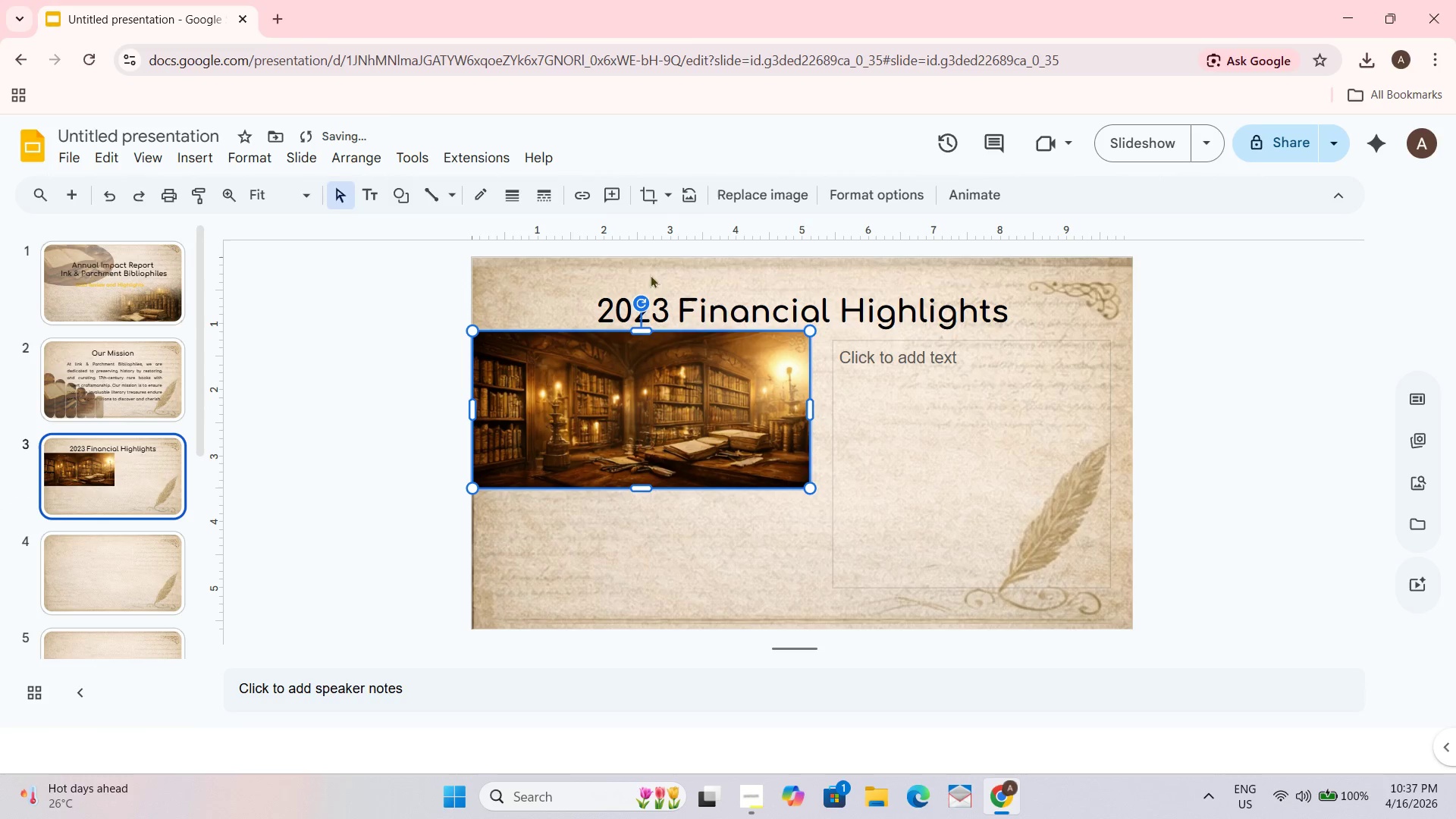 
left_click_drag(start_coordinate=[665, 376], to_coordinate=[666, 383])
 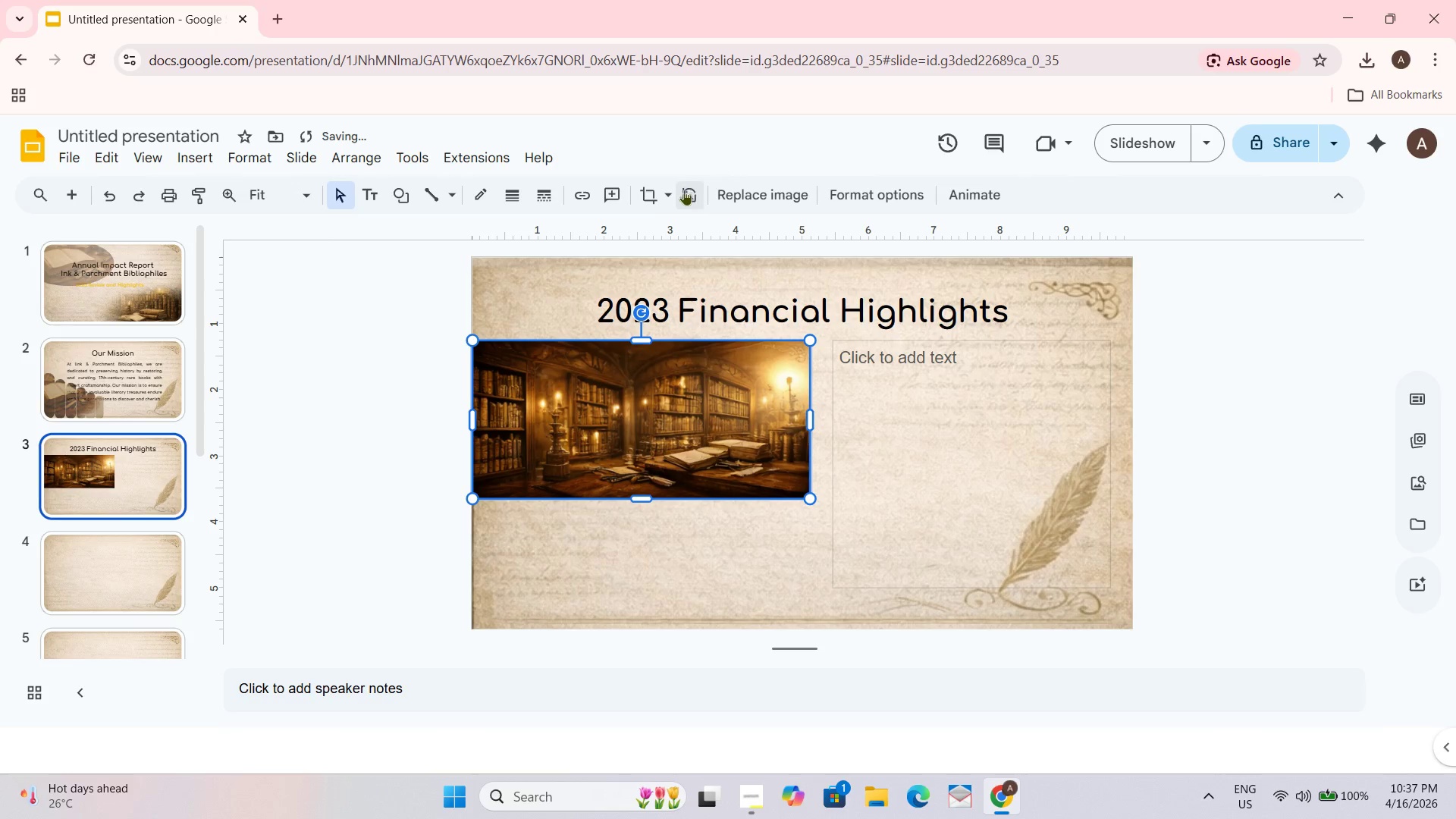 
left_click([645, 188])
 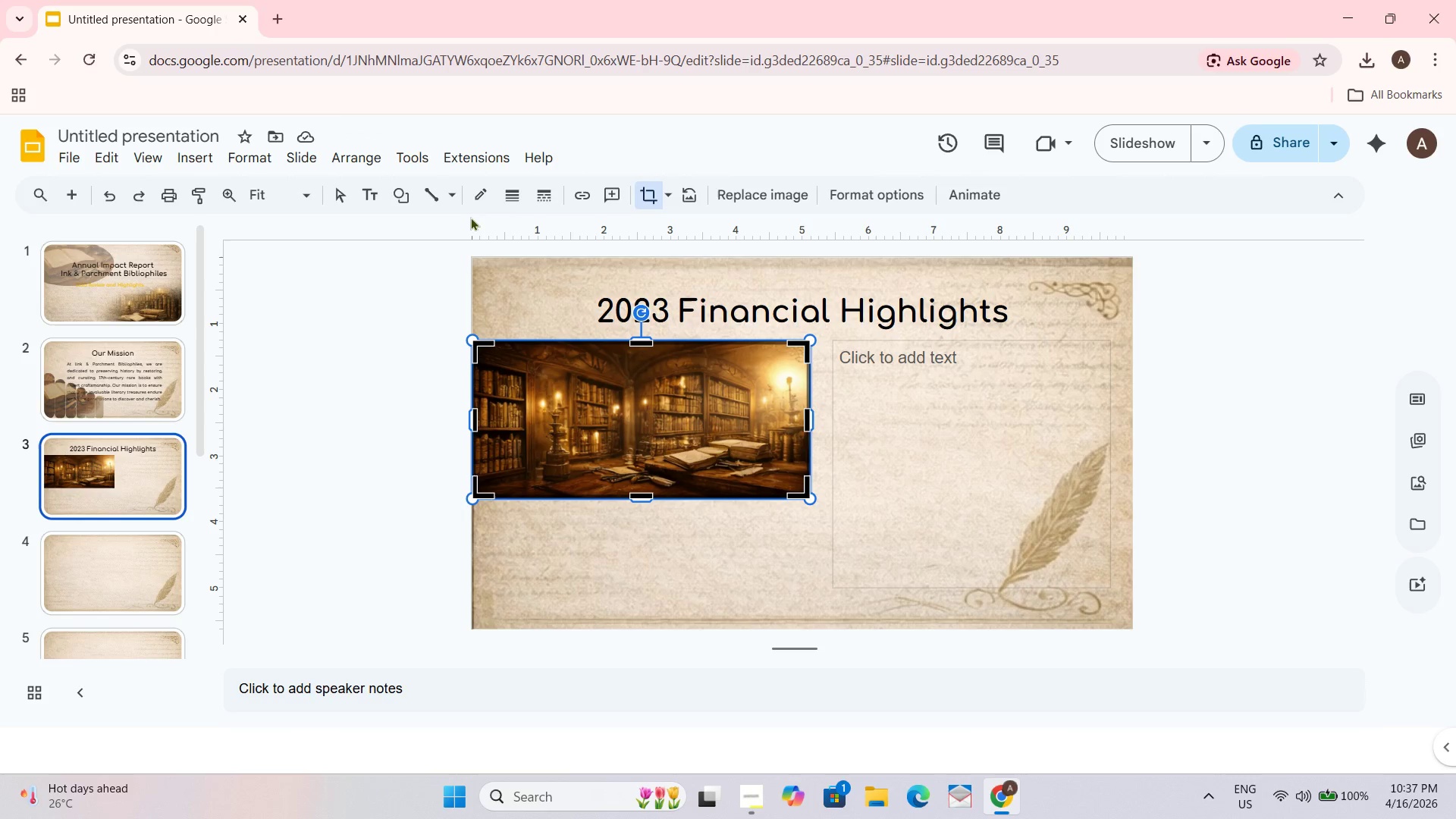 
wait(7.14)
 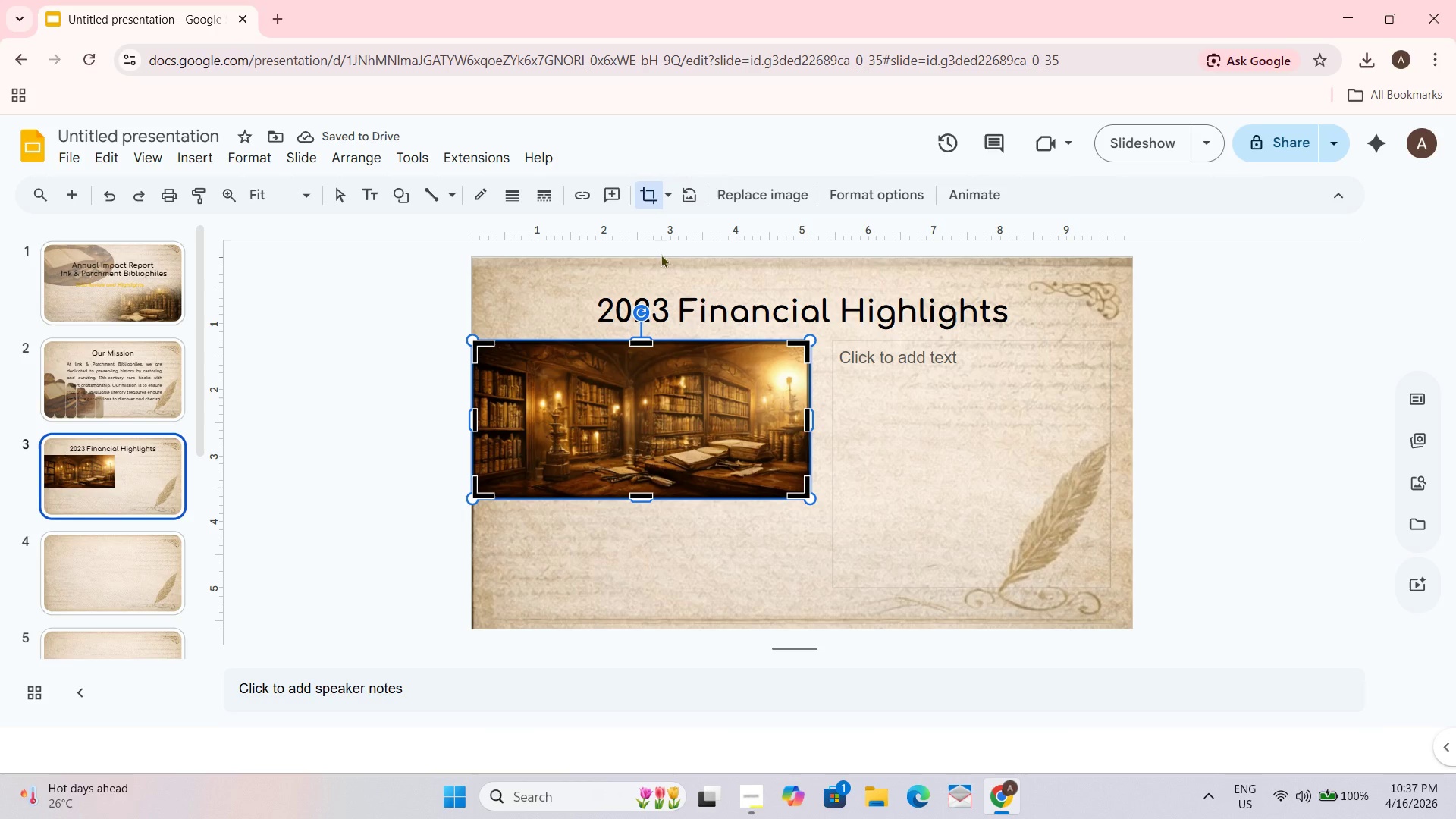 
left_click([663, 192])
 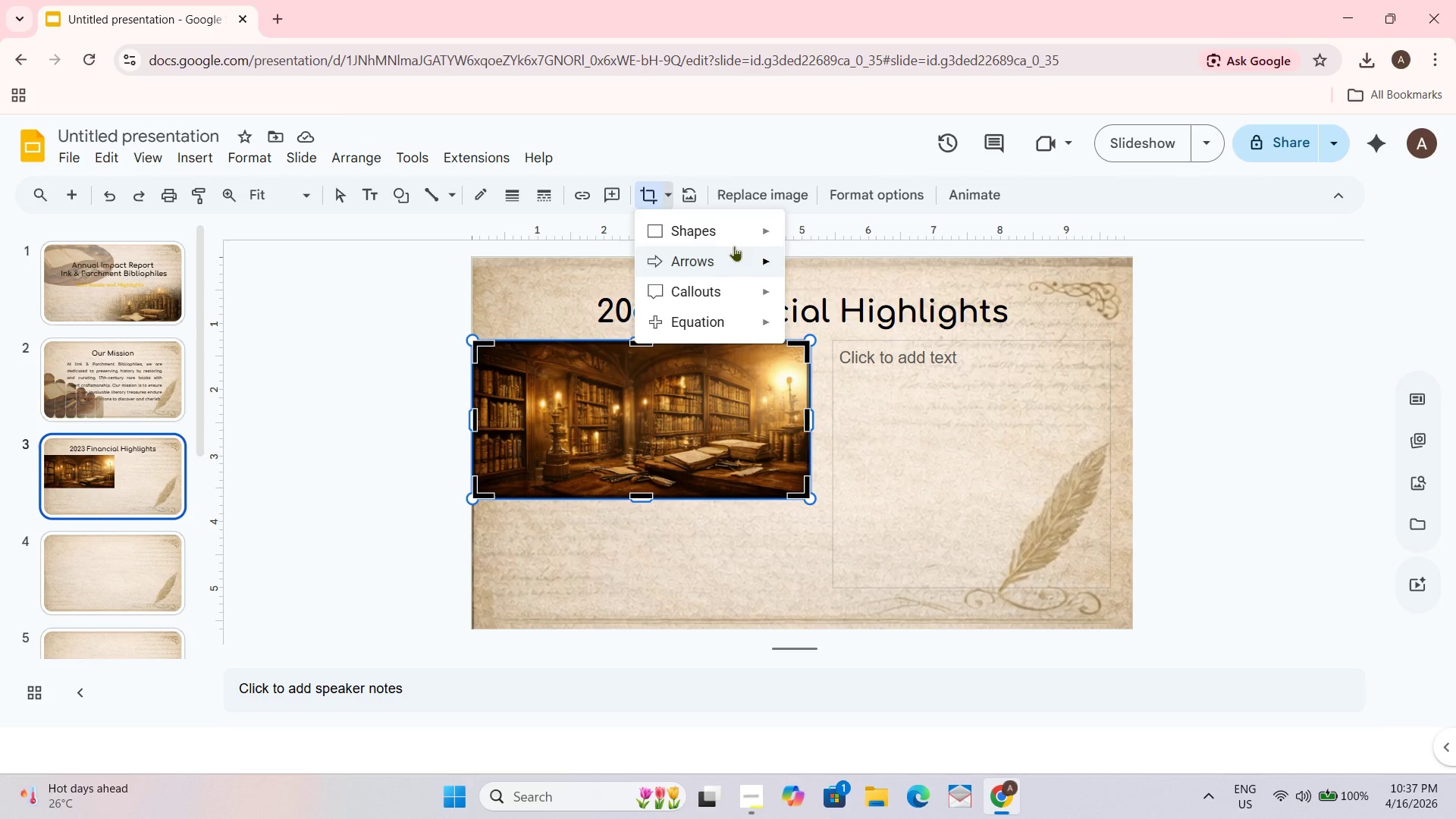 
mouse_move([744, 263])
 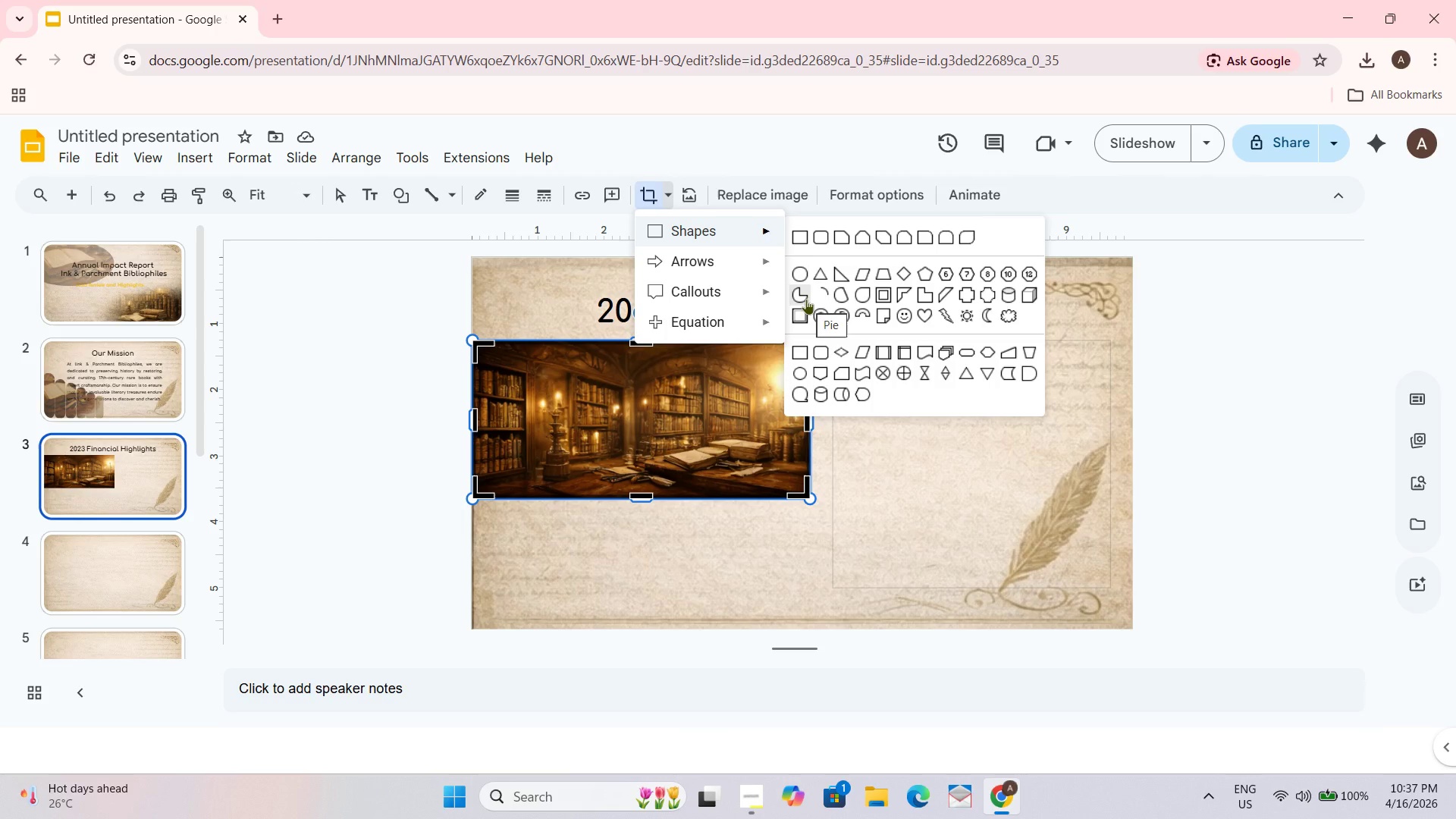 
wait(20.54)
 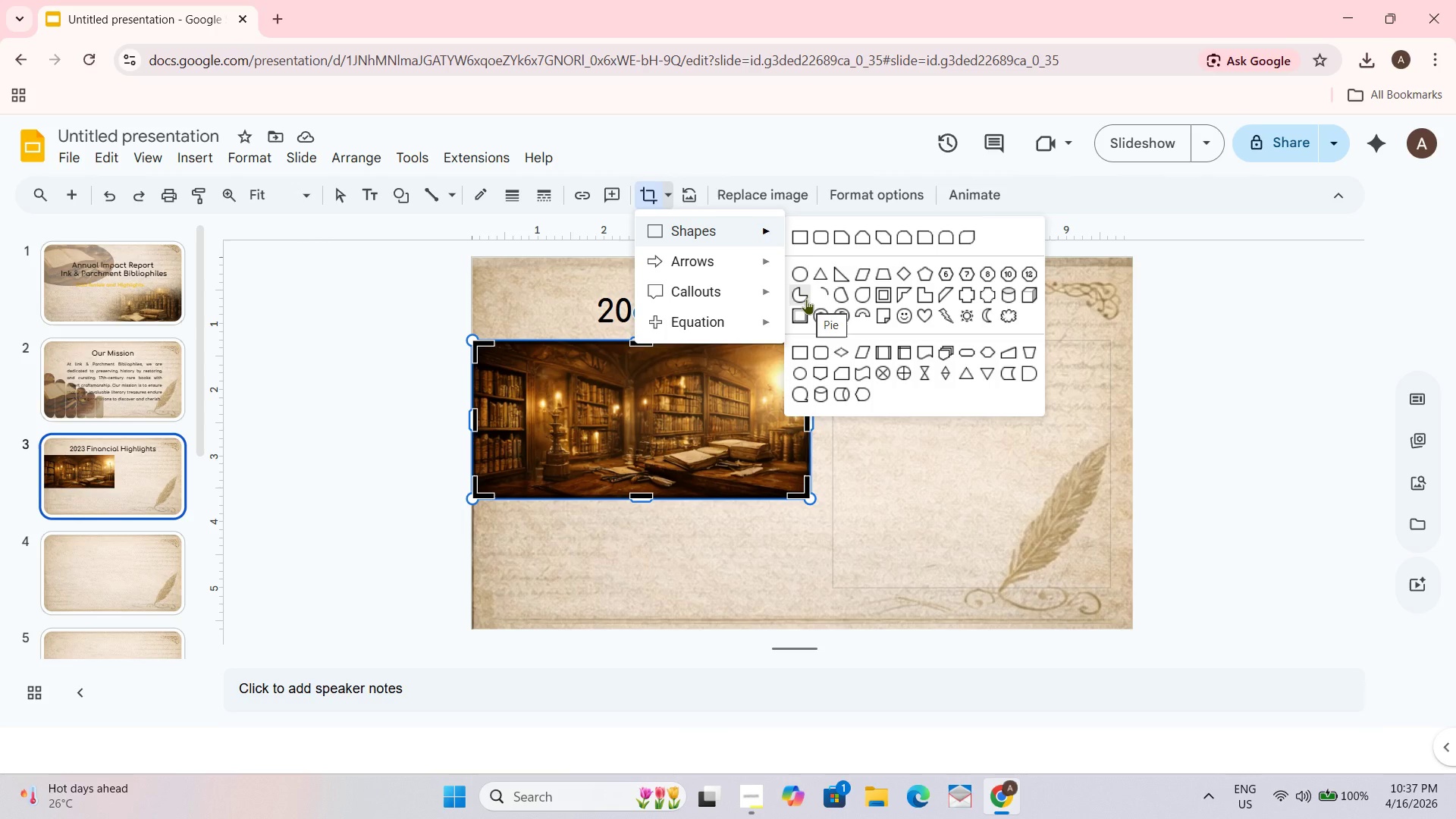 
left_click([800, 279])
 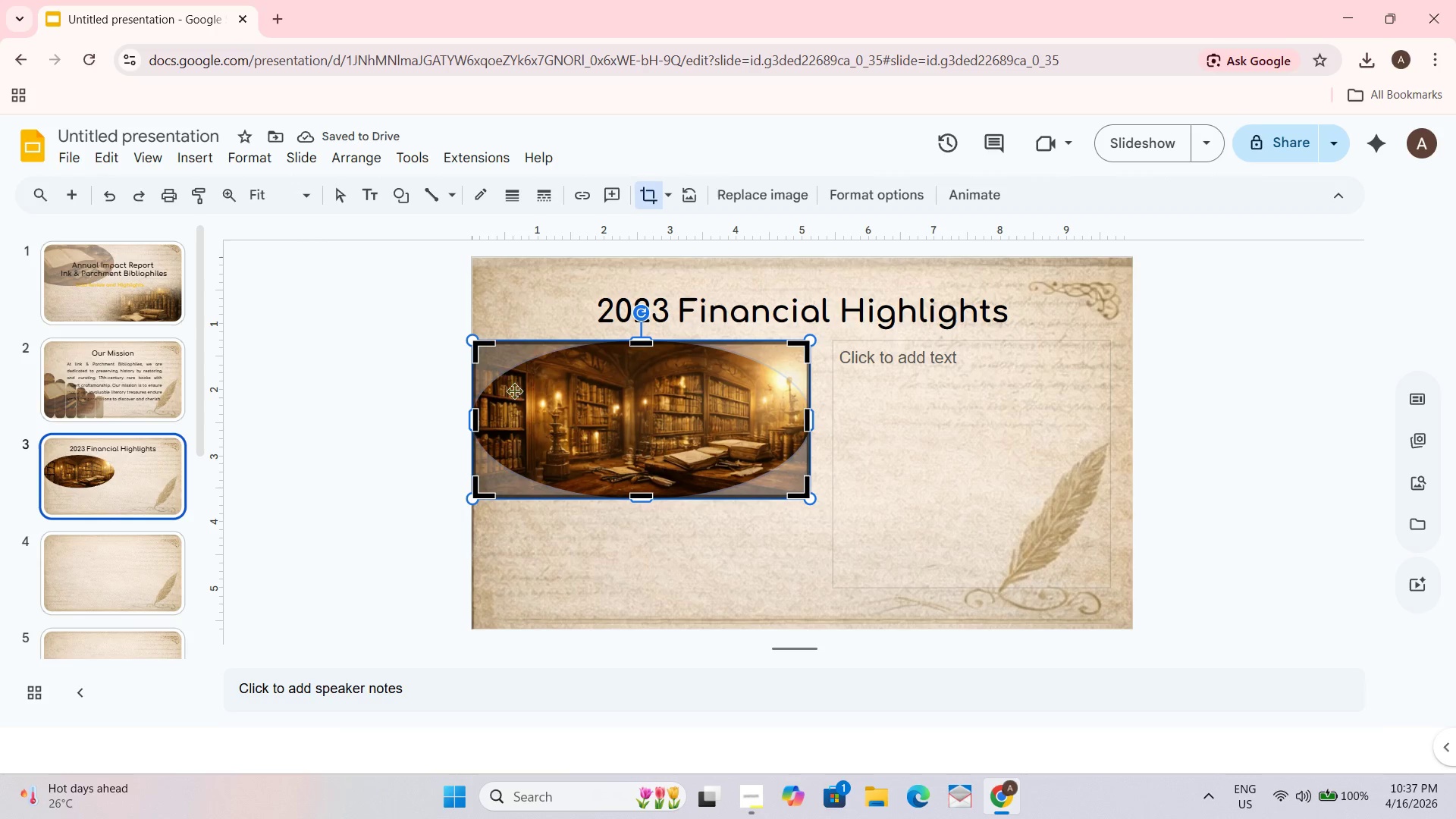 
left_click_drag(start_coordinate=[477, 347], to_coordinate=[425, 339])
 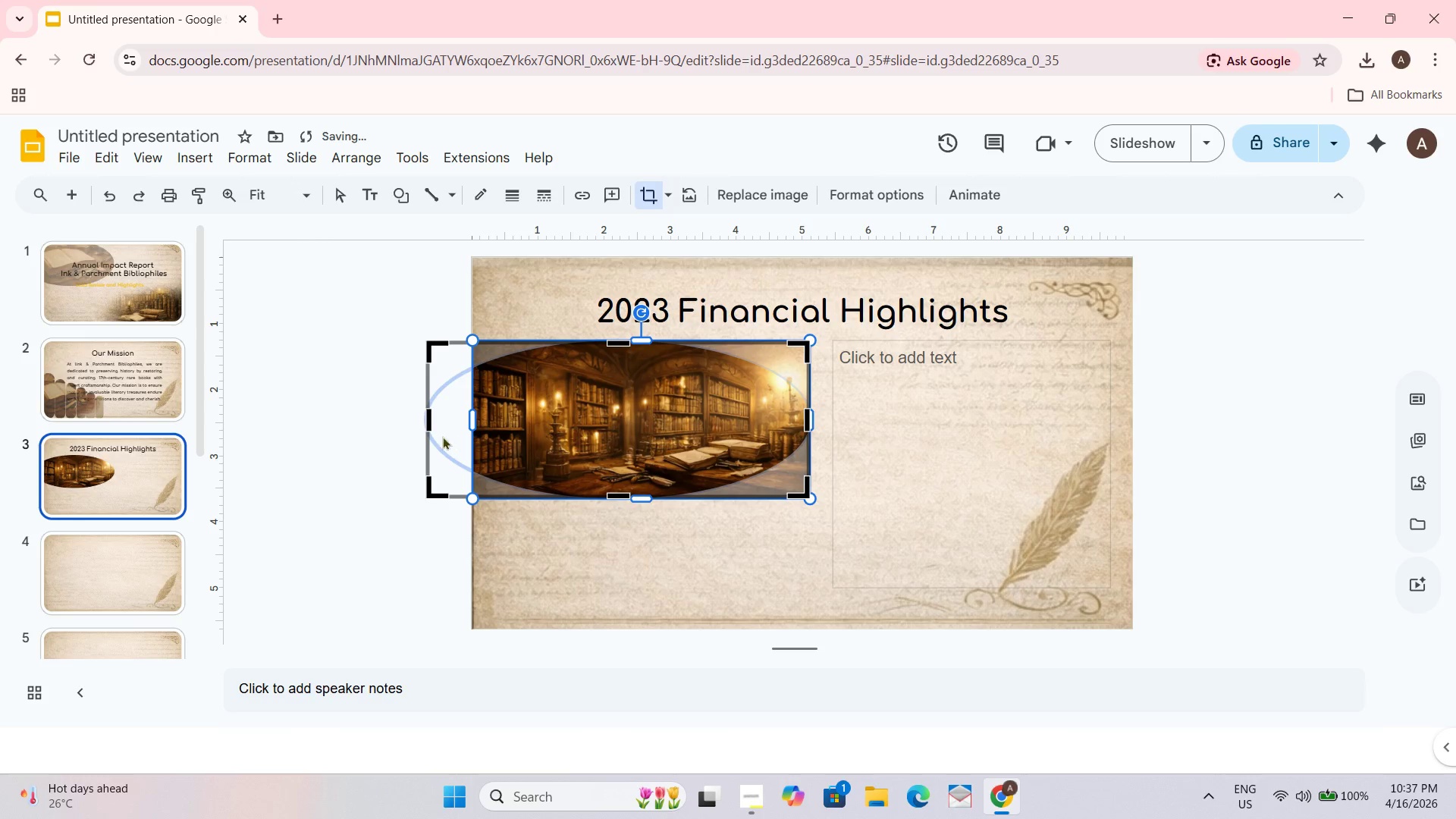 
left_click_drag(start_coordinate=[430, 423], to_coordinate=[472, 419])
 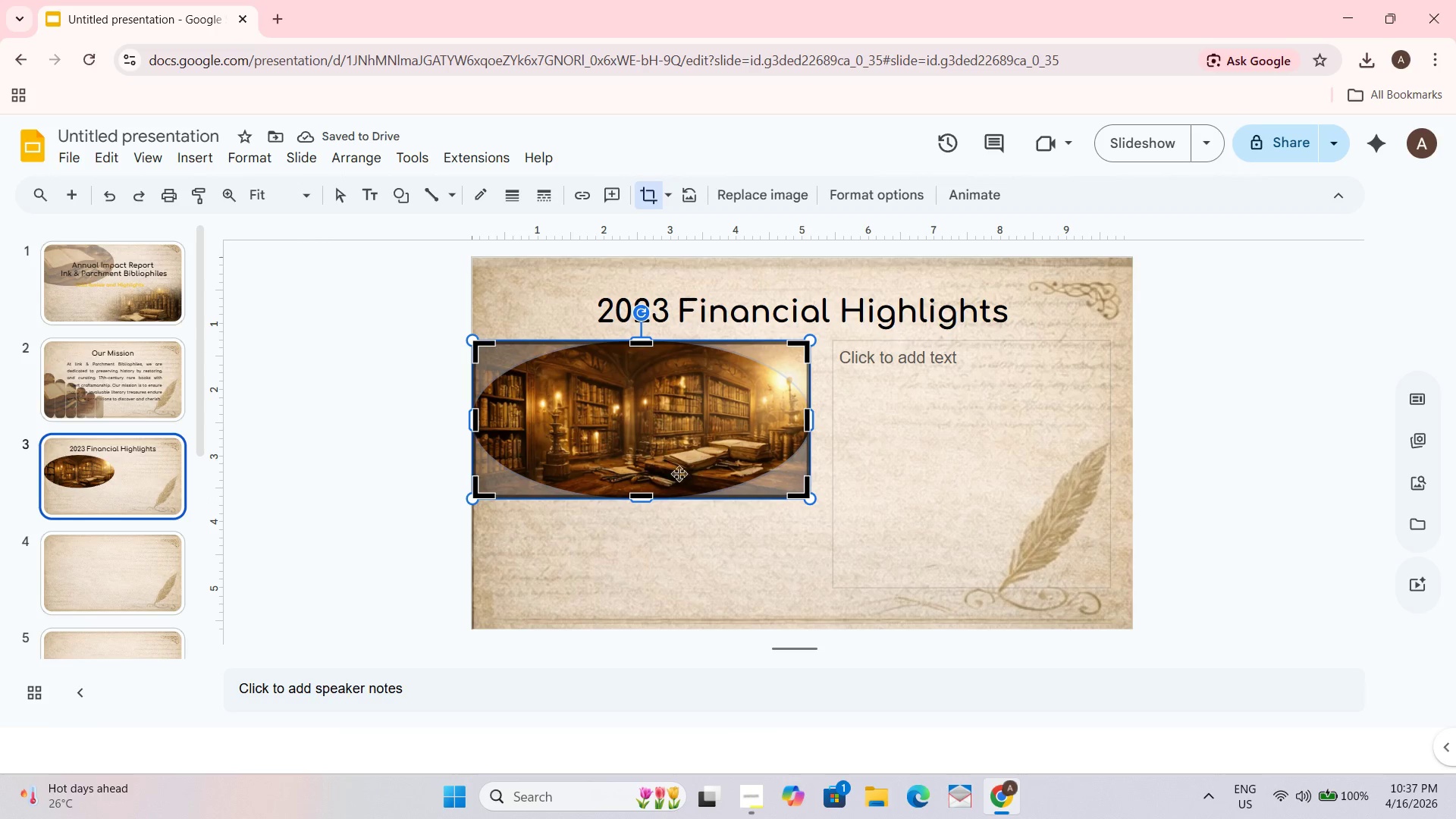 
left_click_drag(start_coordinate=[645, 494], to_coordinate=[645, 508])
 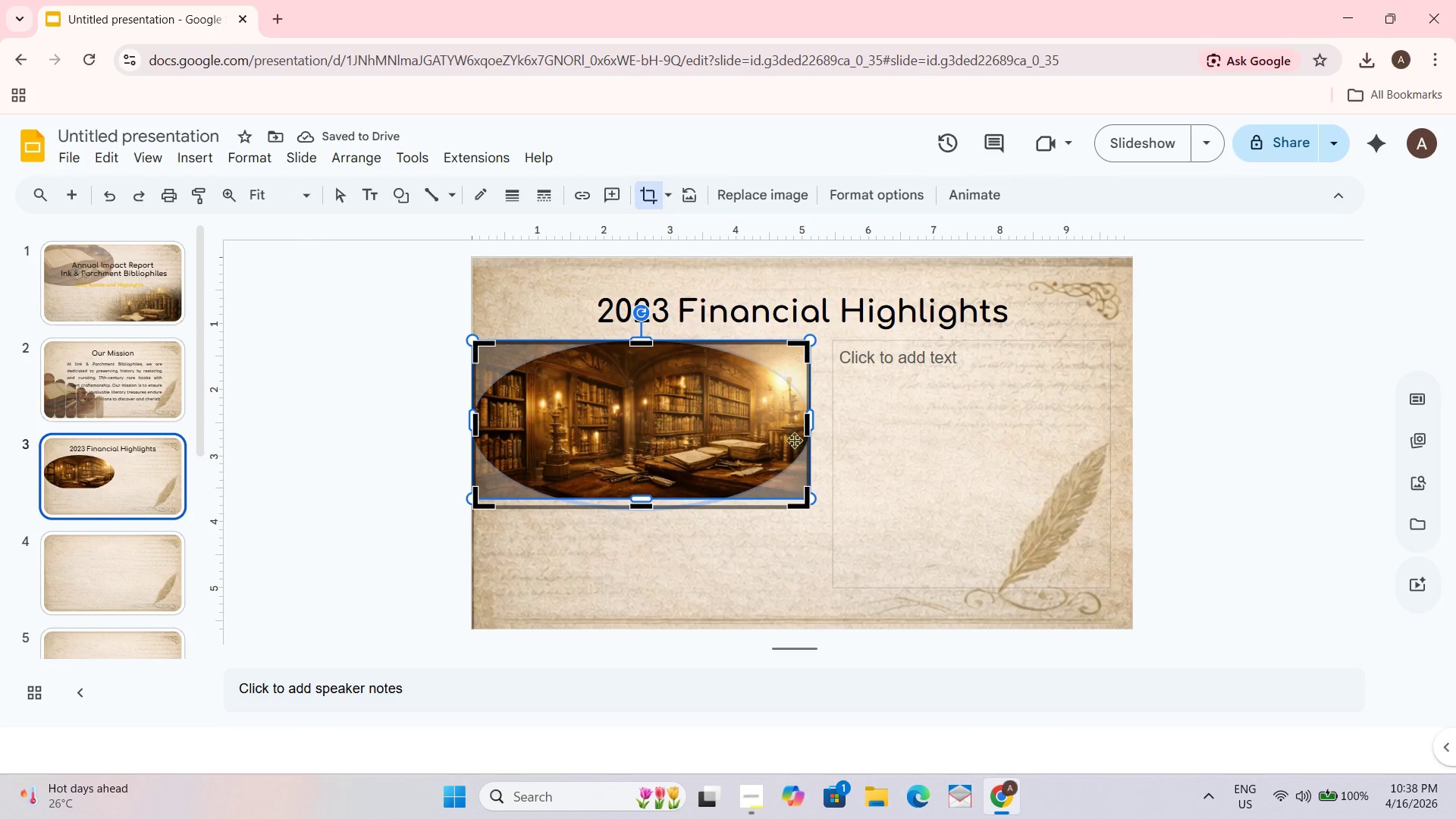 
wait(5.84)
 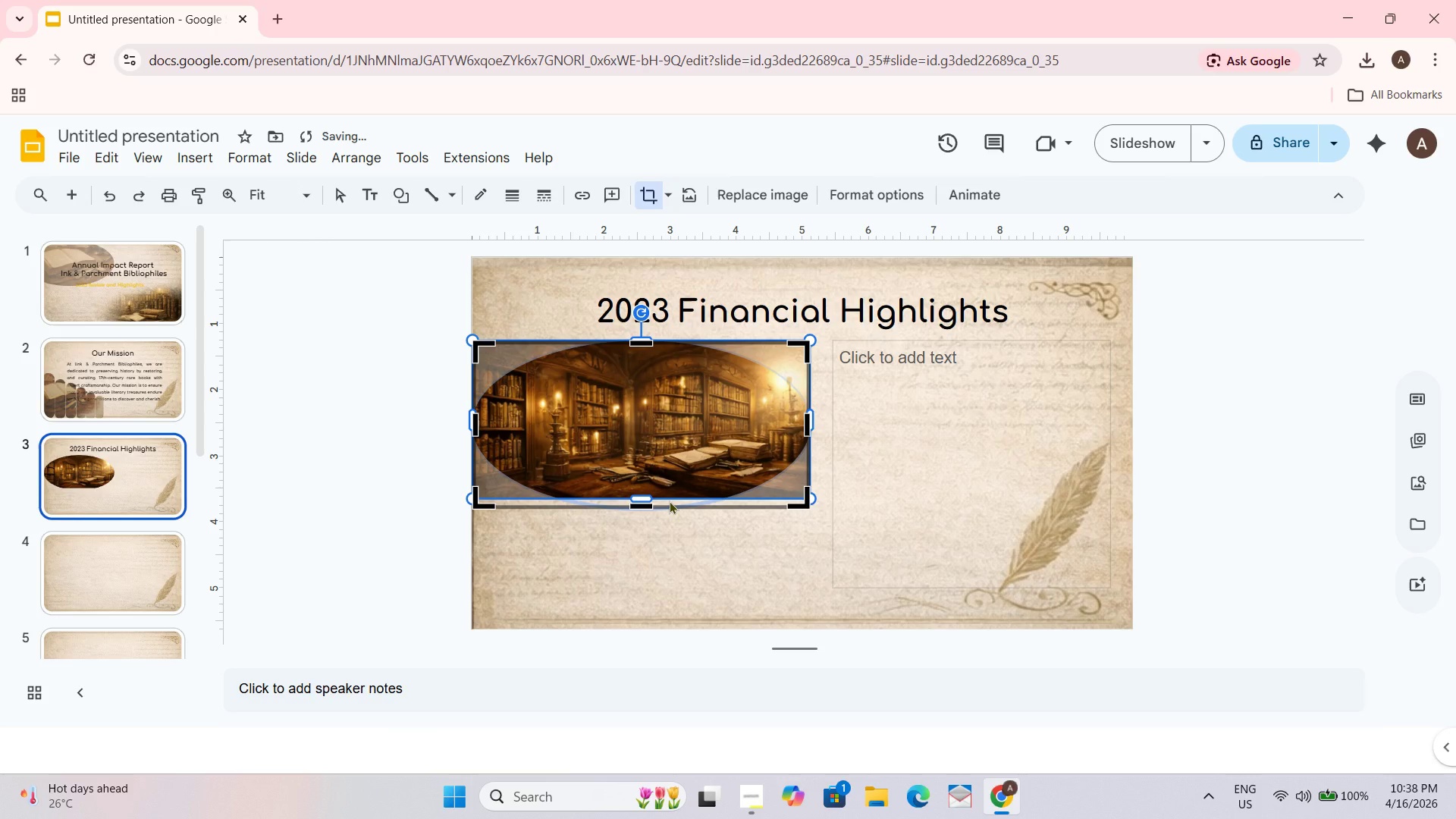 
left_click_drag(start_coordinate=[813, 416], to_coordinate=[1087, 406])
 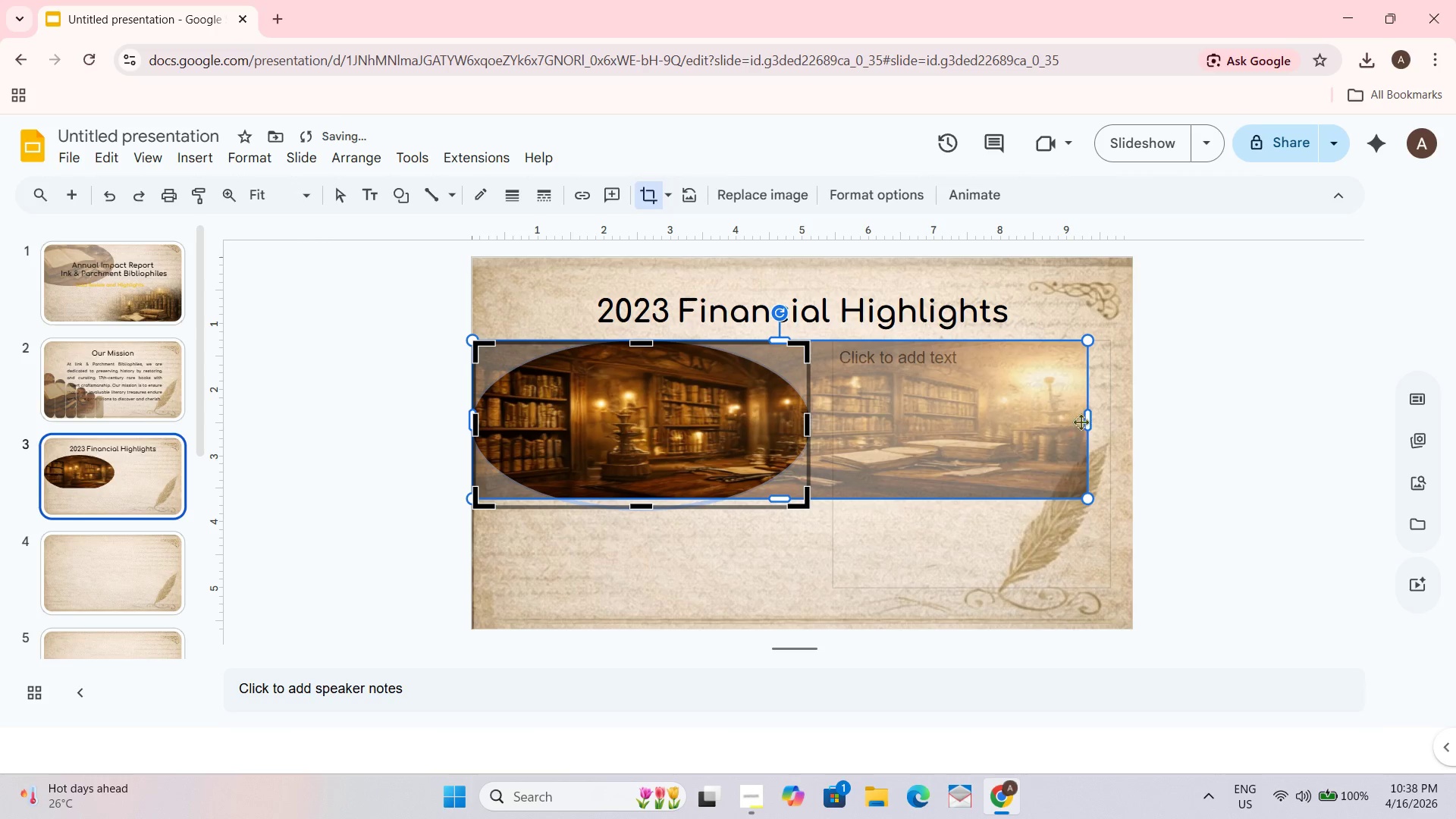 
left_click_drag(start_coordinate=[1087, 424], to_coordinate=[835, 423])
 